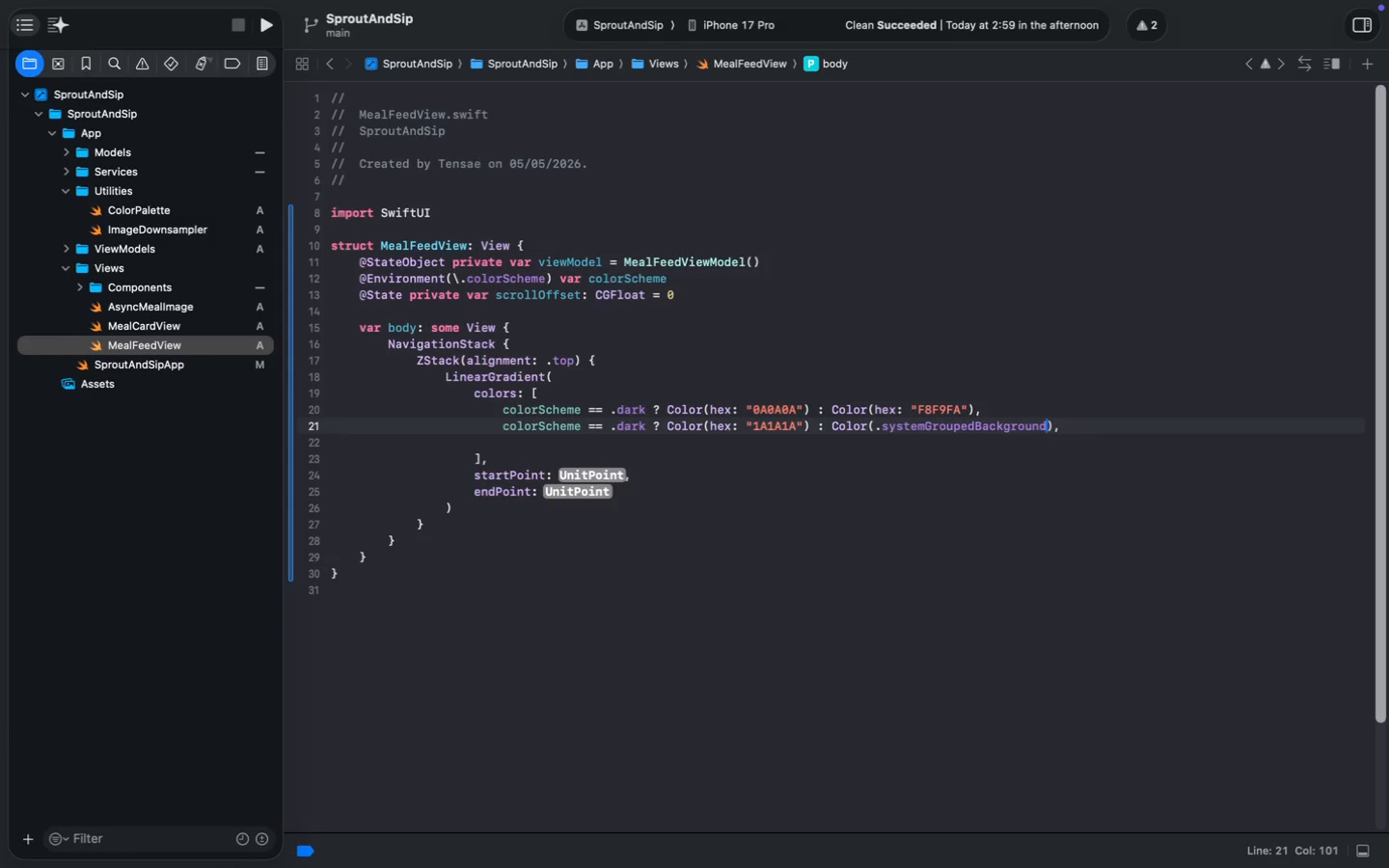 
key(ArrowDown)
 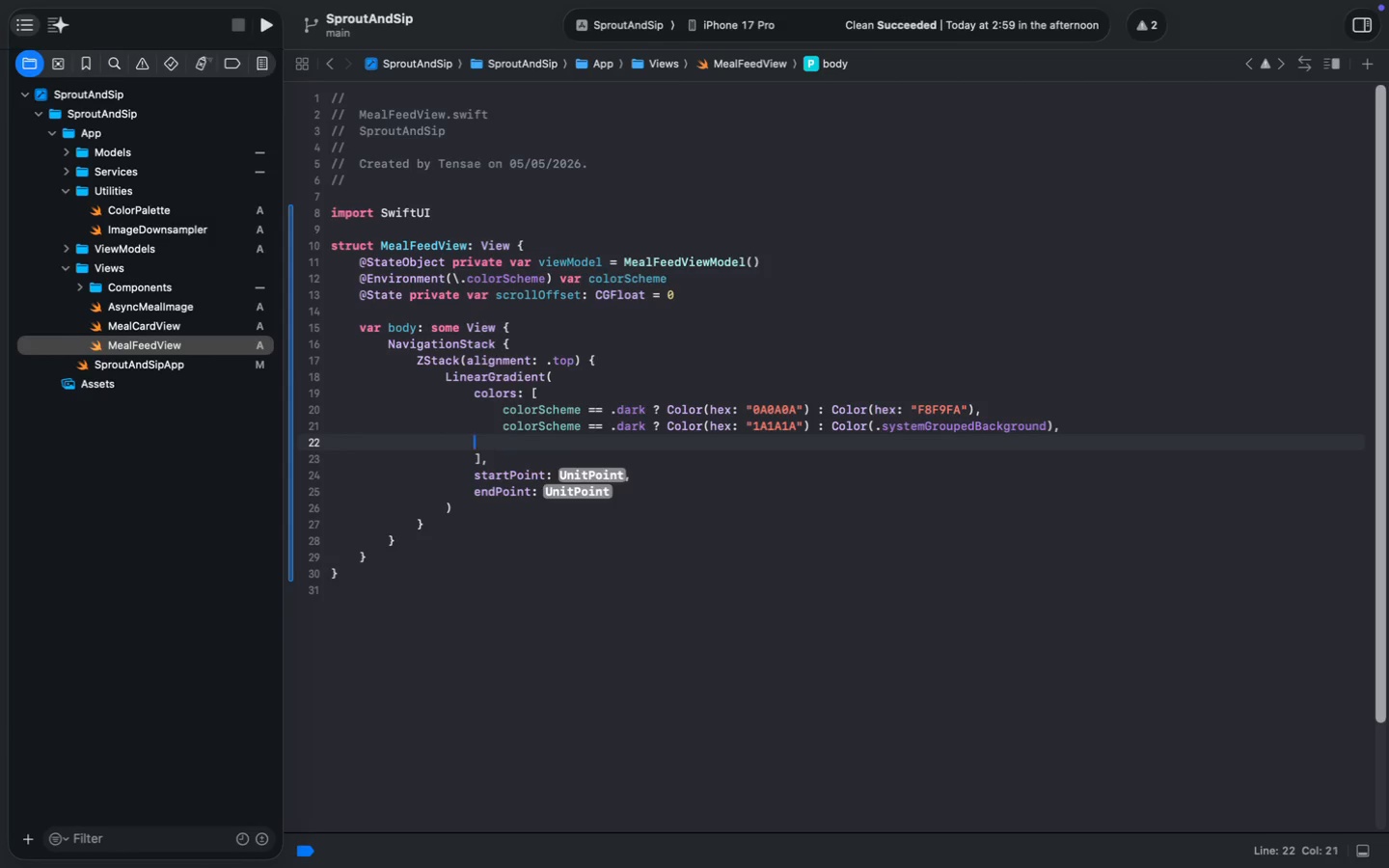 
key(Backspace)
 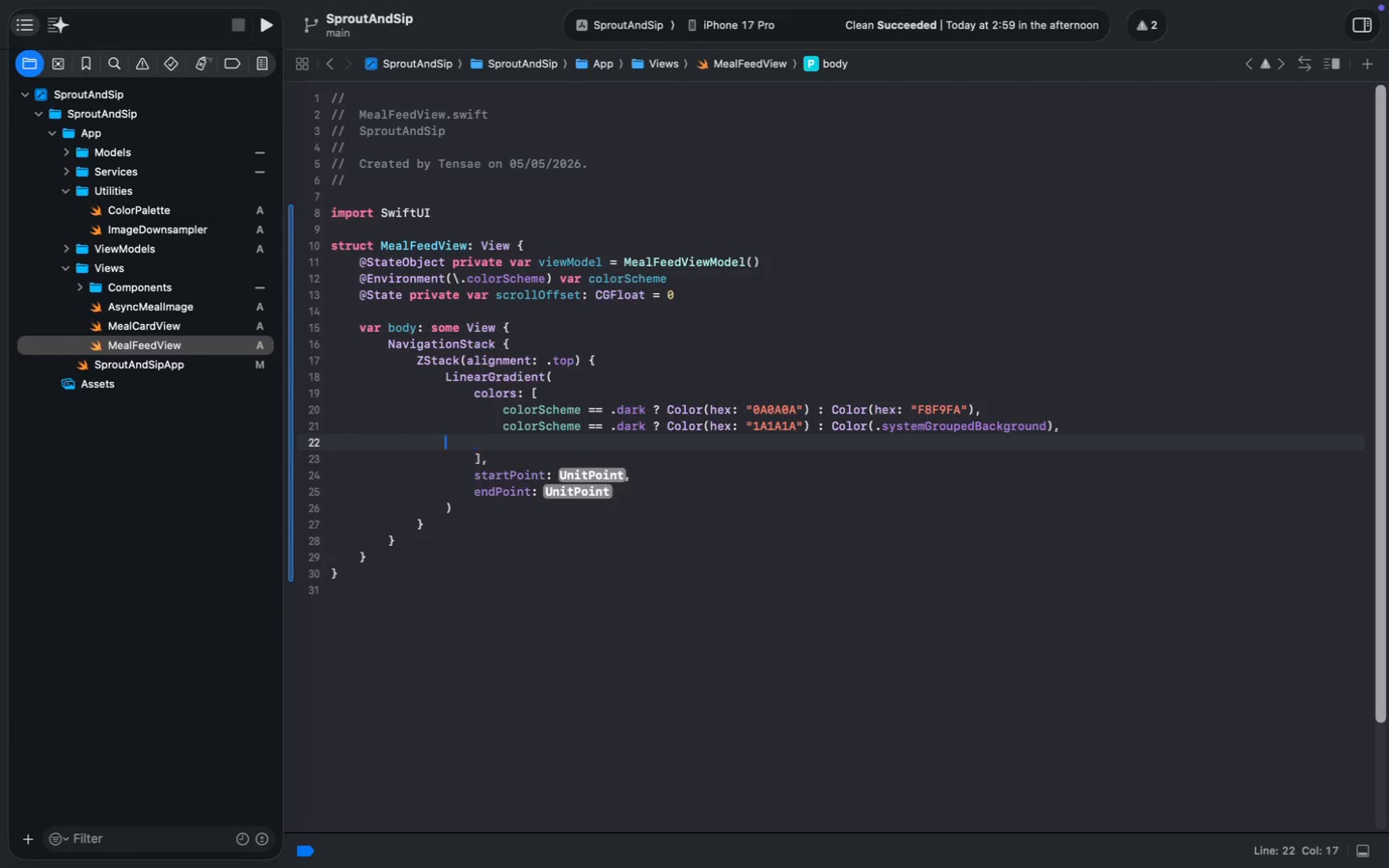 
key(Backspace)
 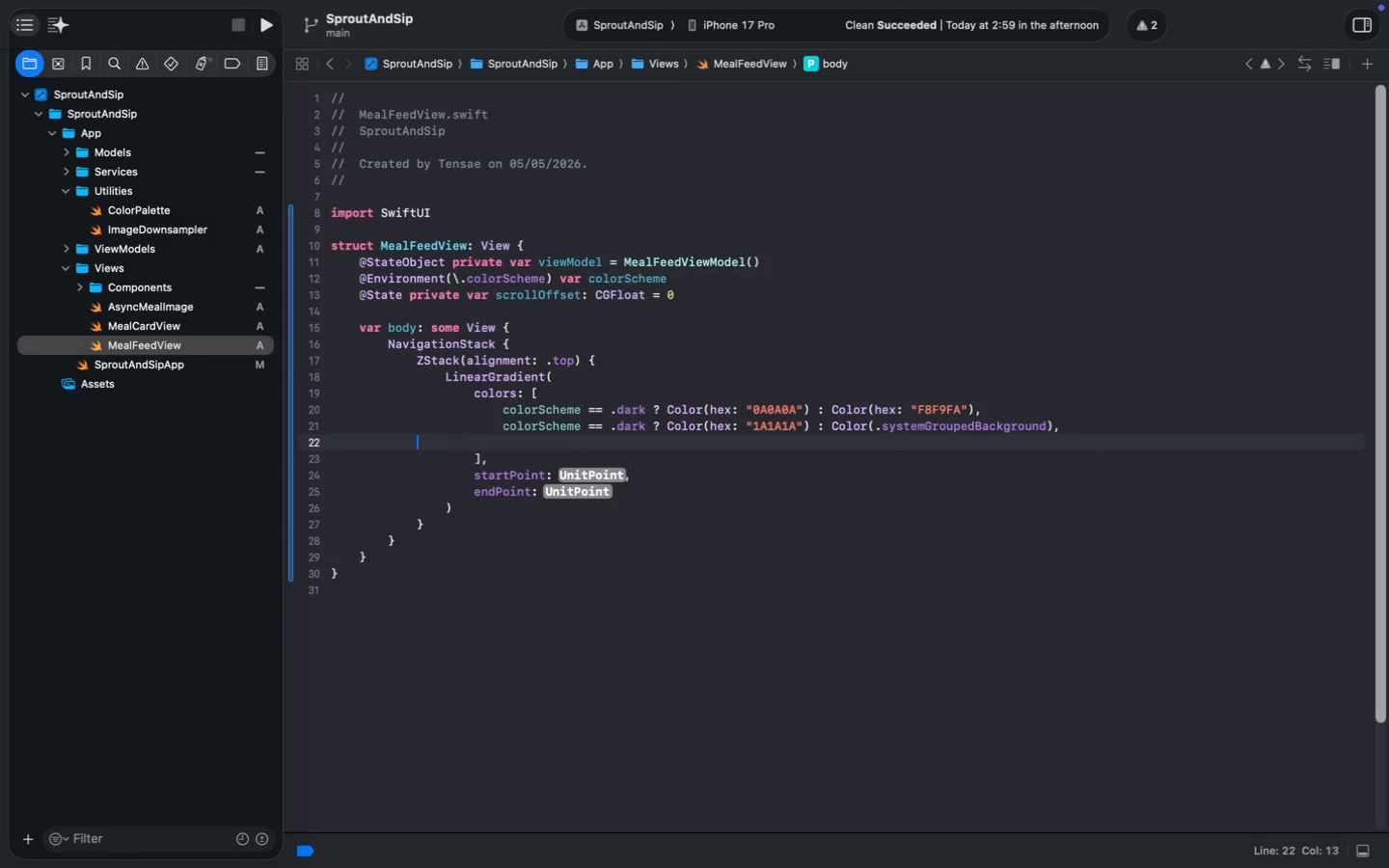 
key(Backspace)
 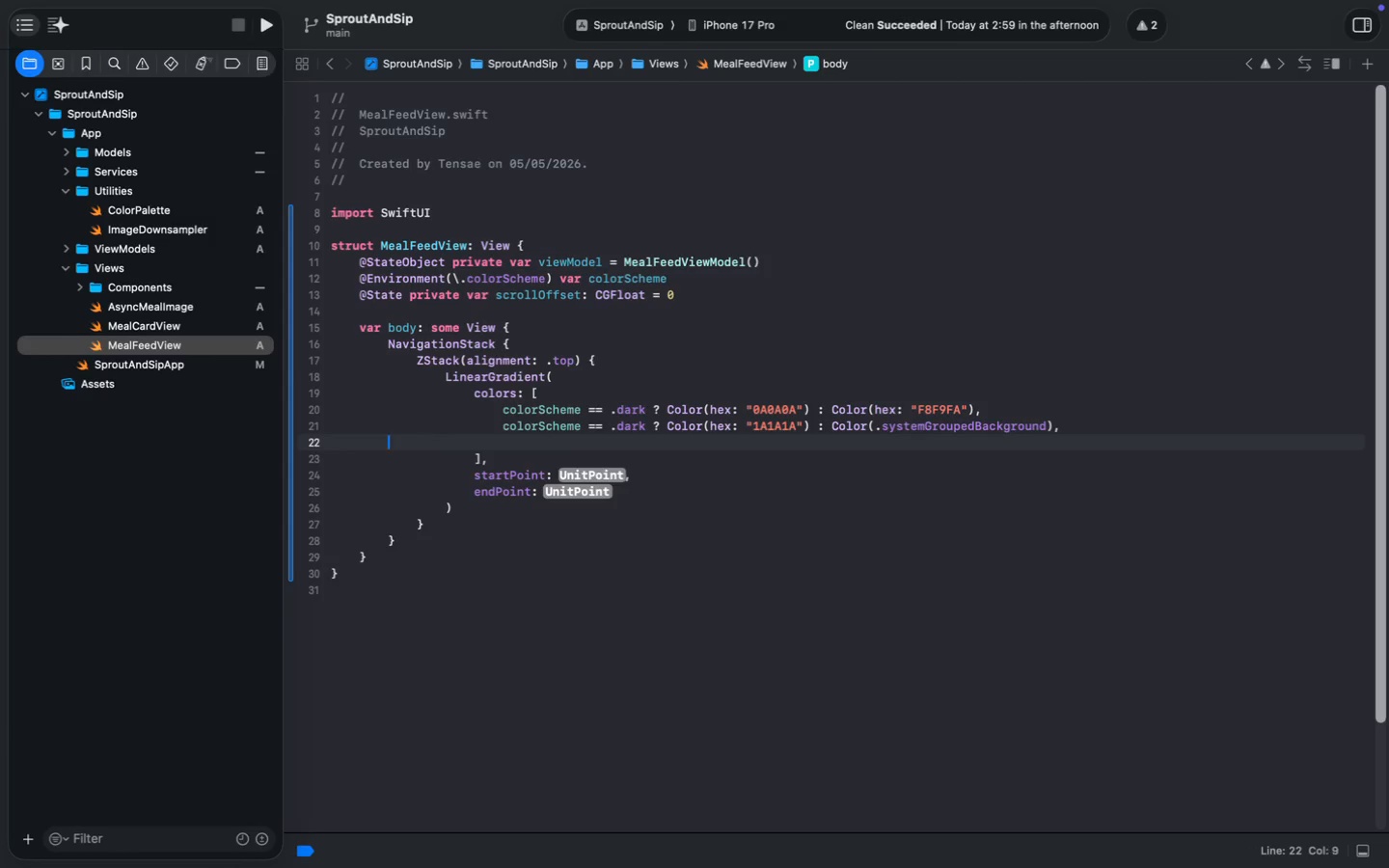 
key(Backspace)
 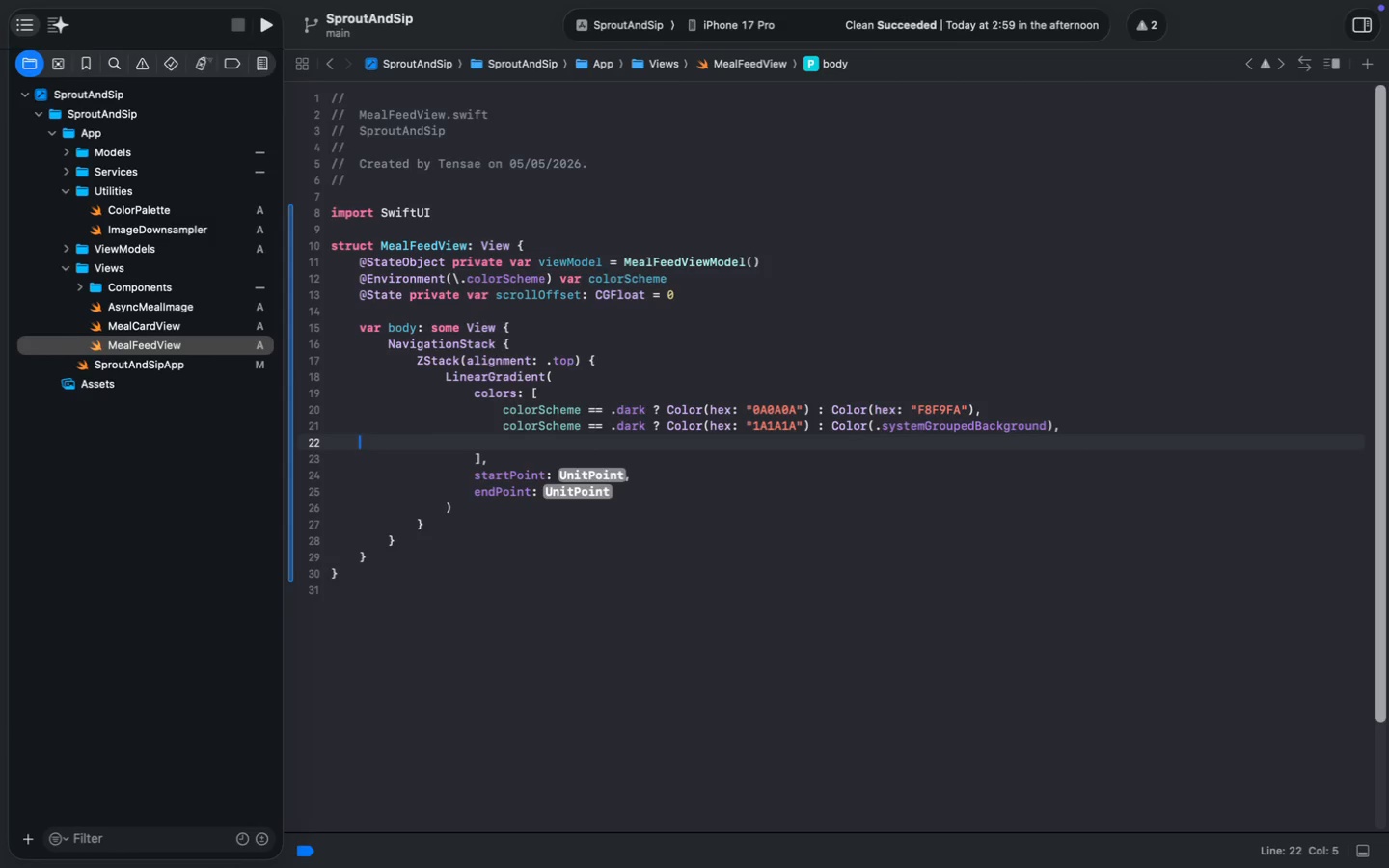 
key(Backspace)
 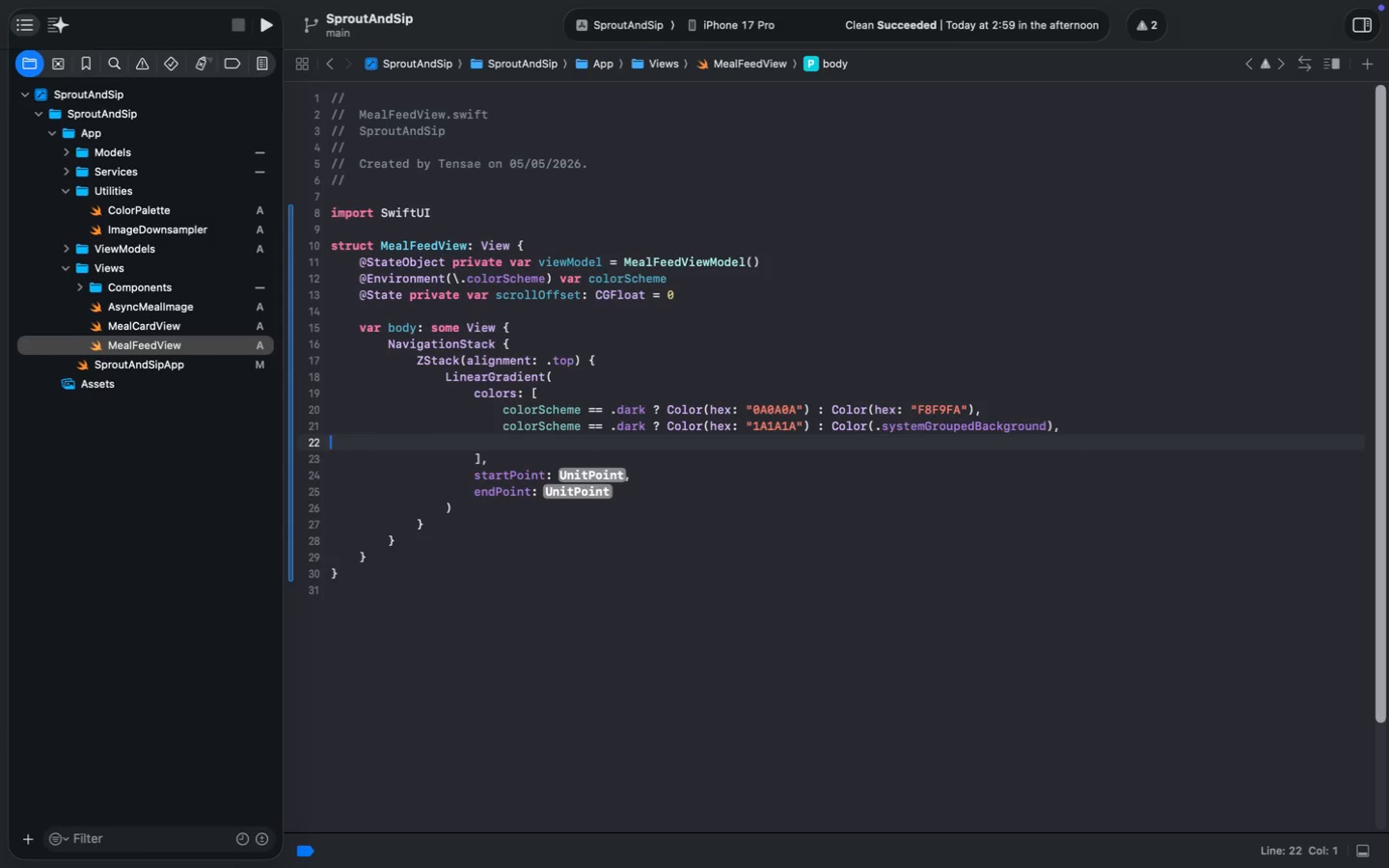 
key(Backspace)
 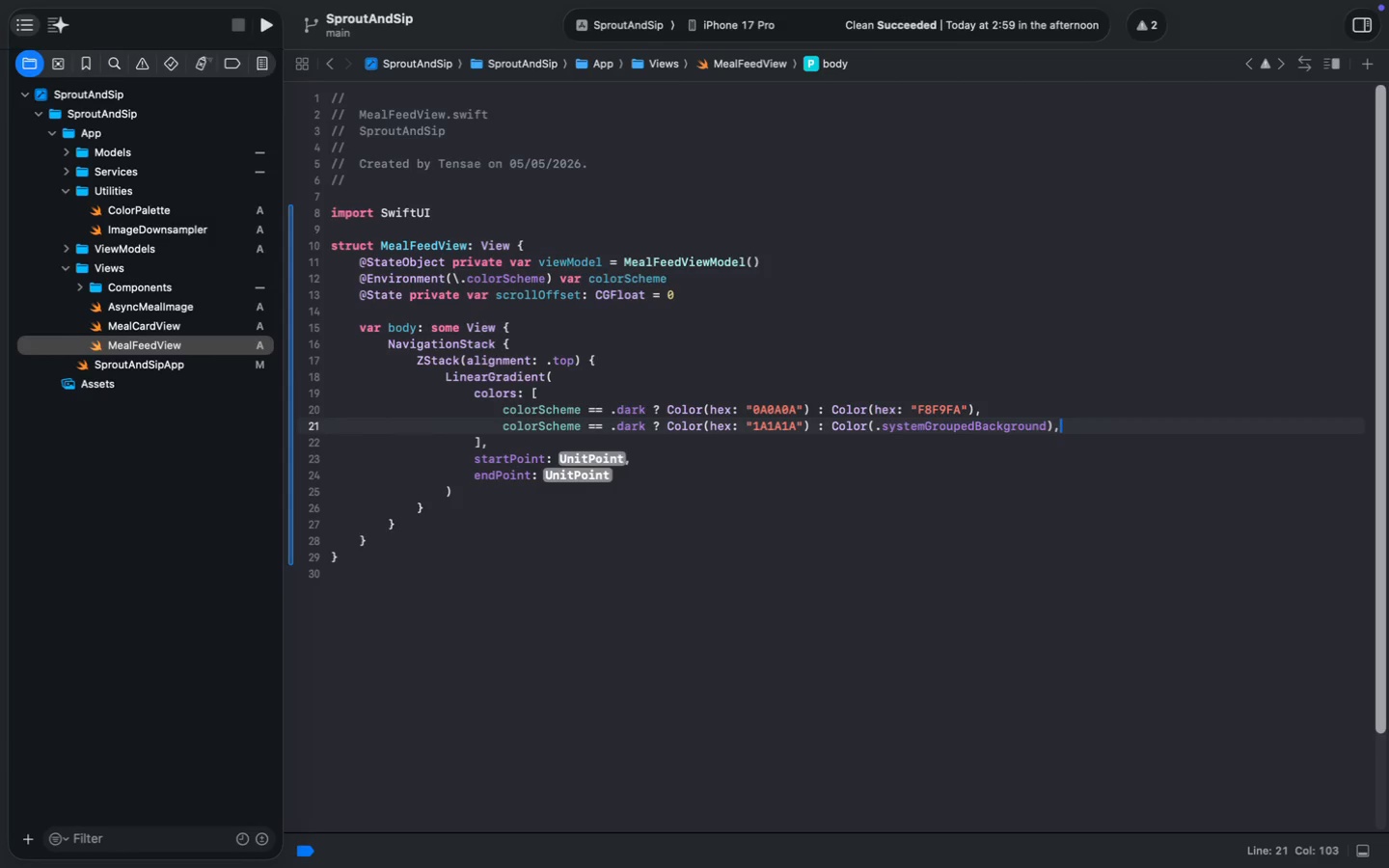 
key(Backspace)
 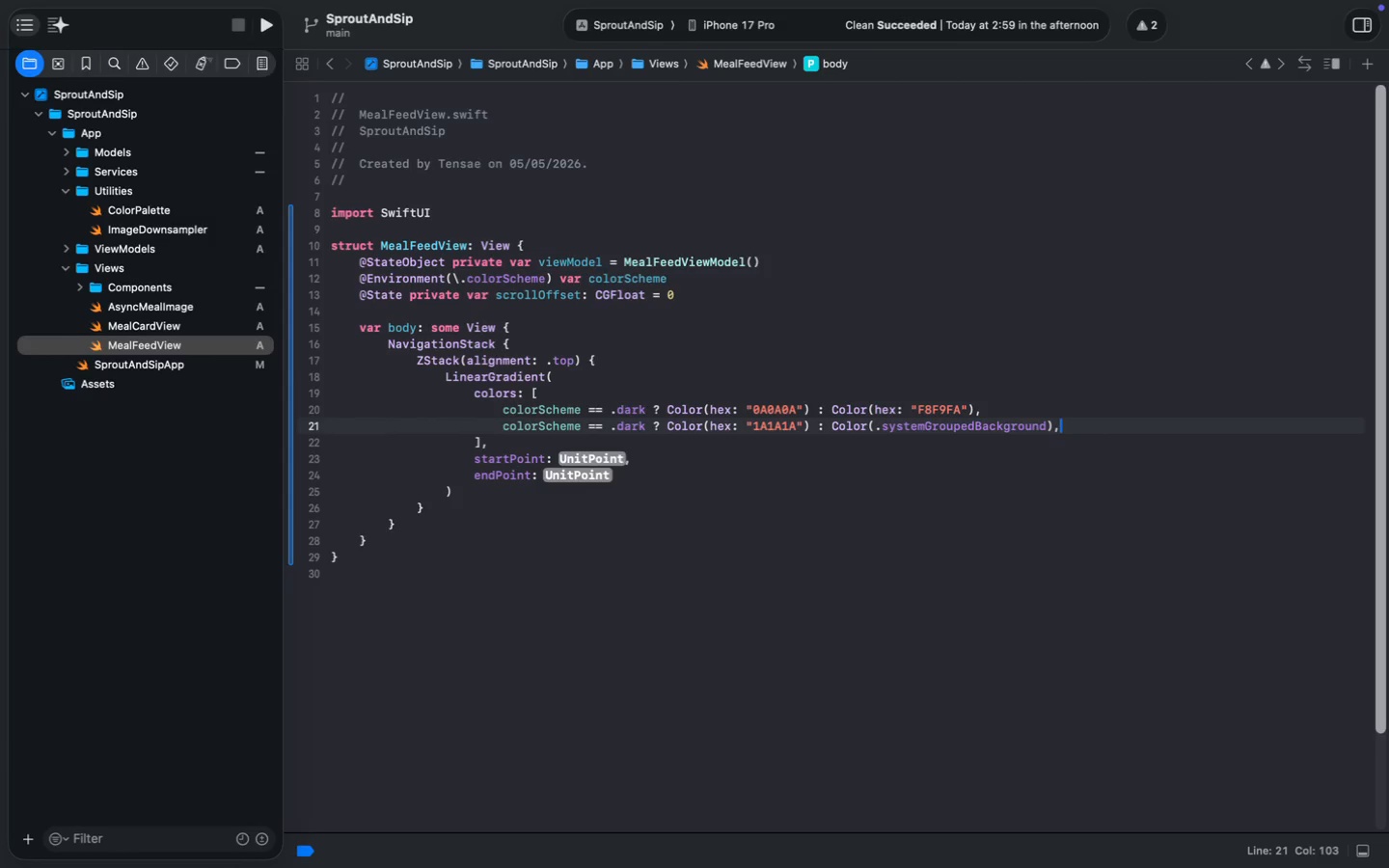 
key(Backspace)
 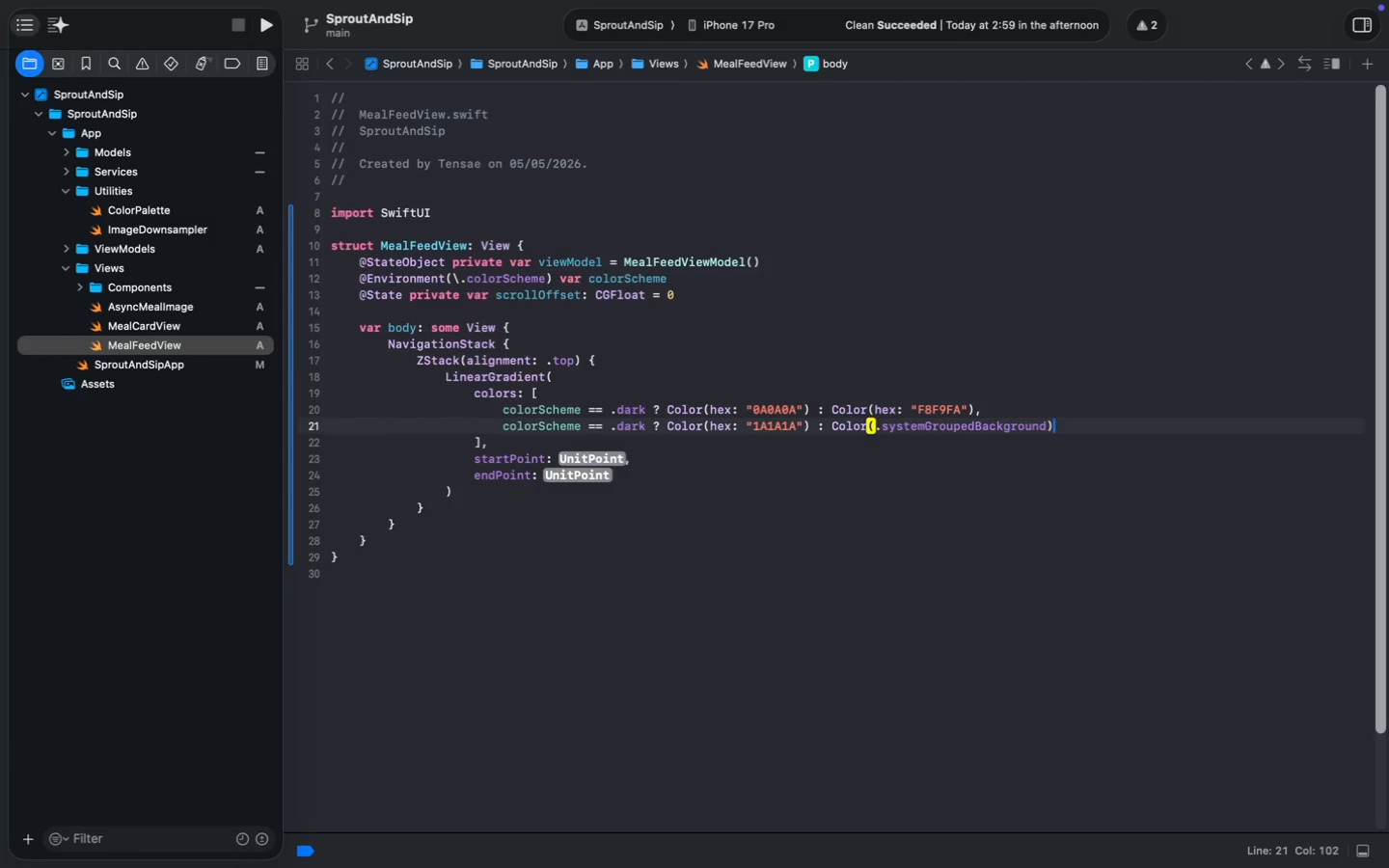 
key(ArrowDown)
 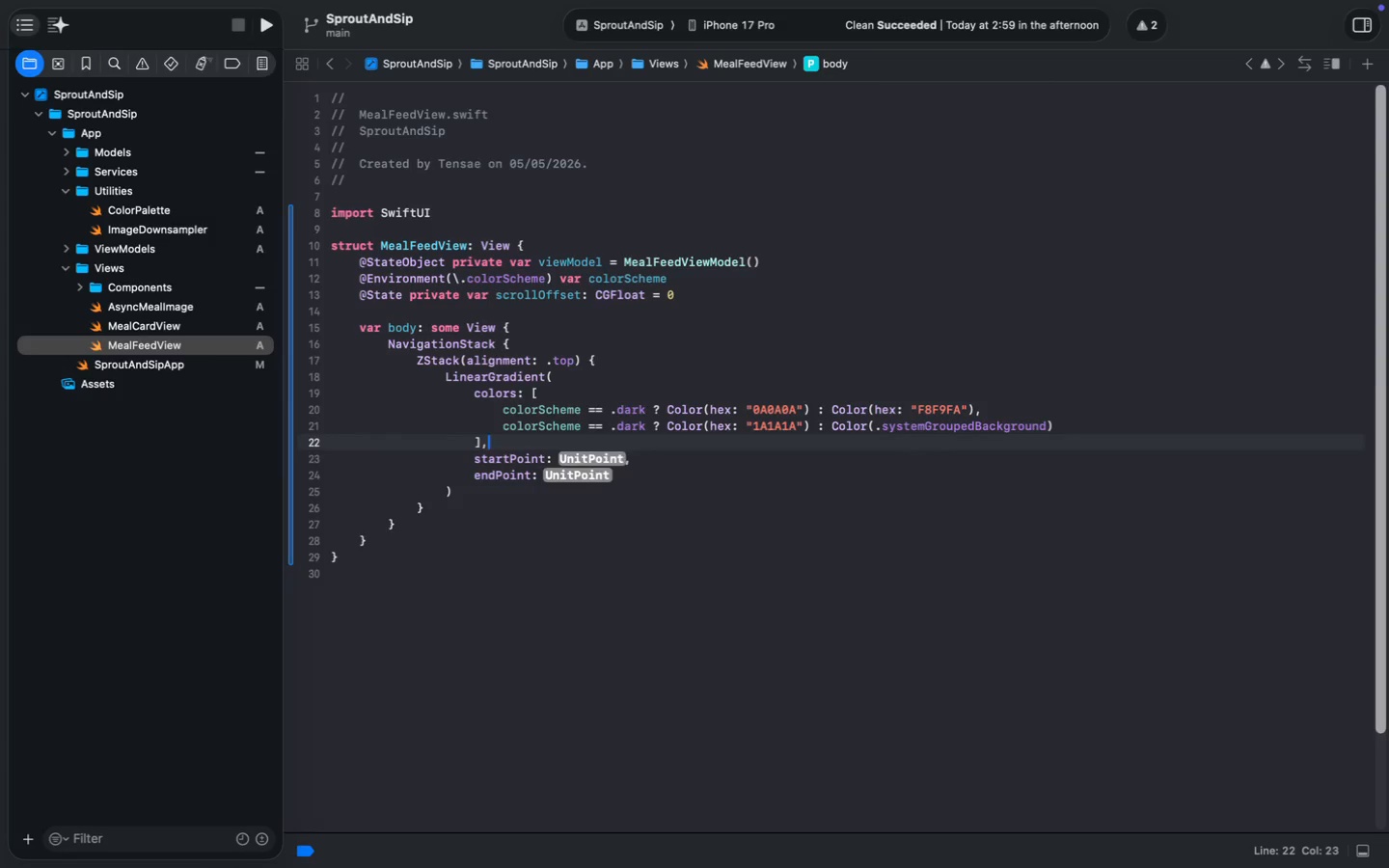 
key(ArrowDown)
 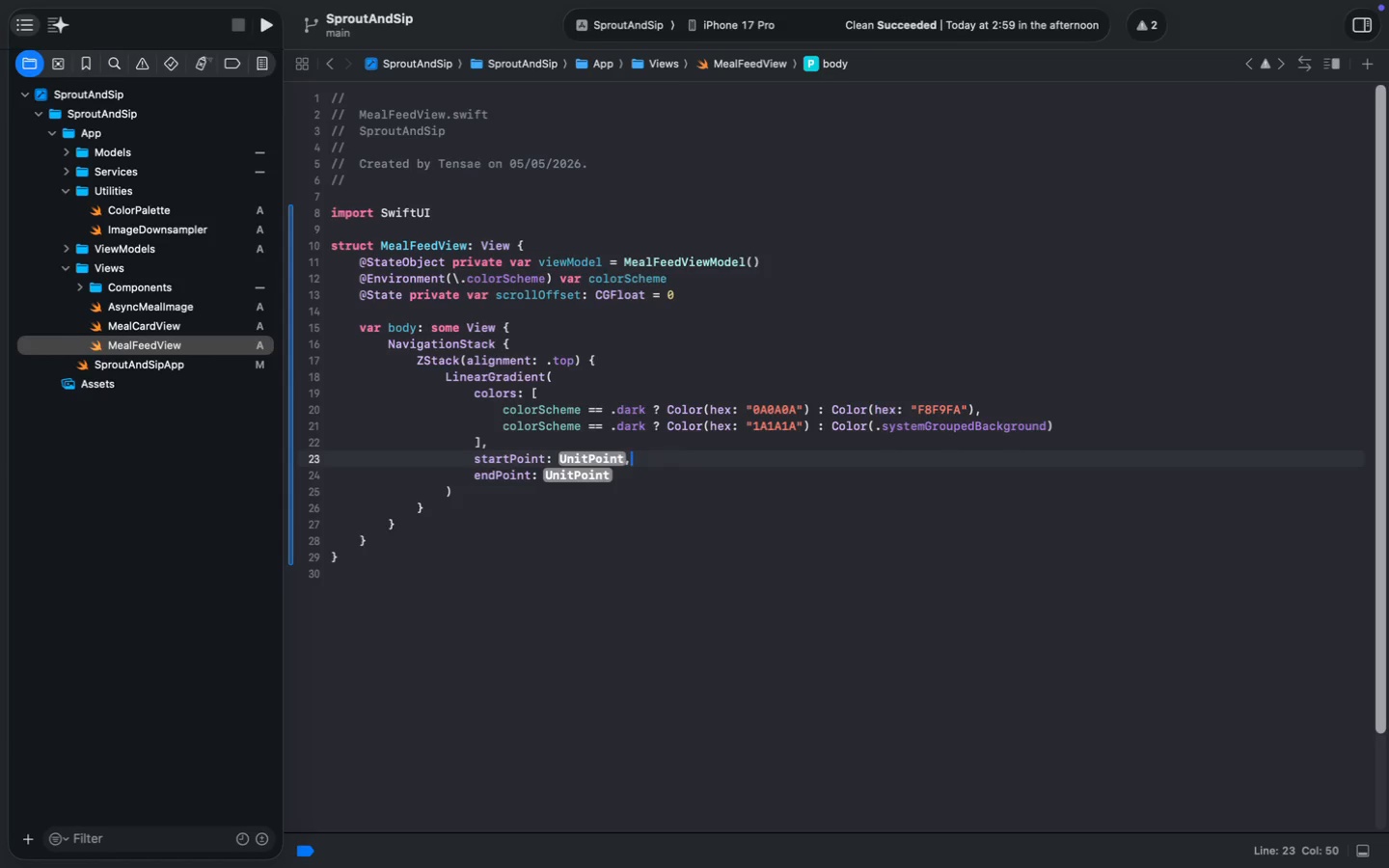 
key(ArrowLeft)
 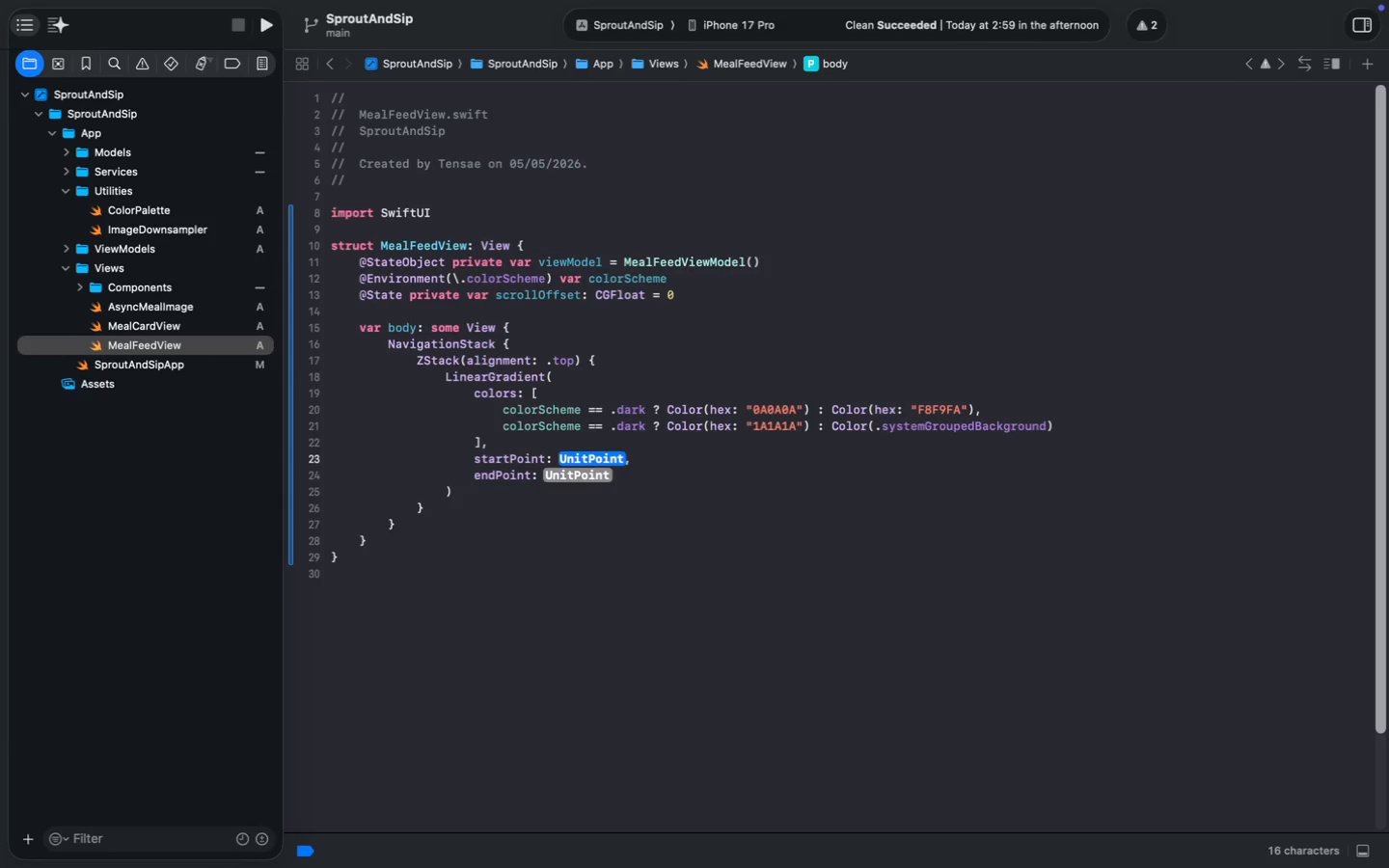 
key(ArrowLeft)
 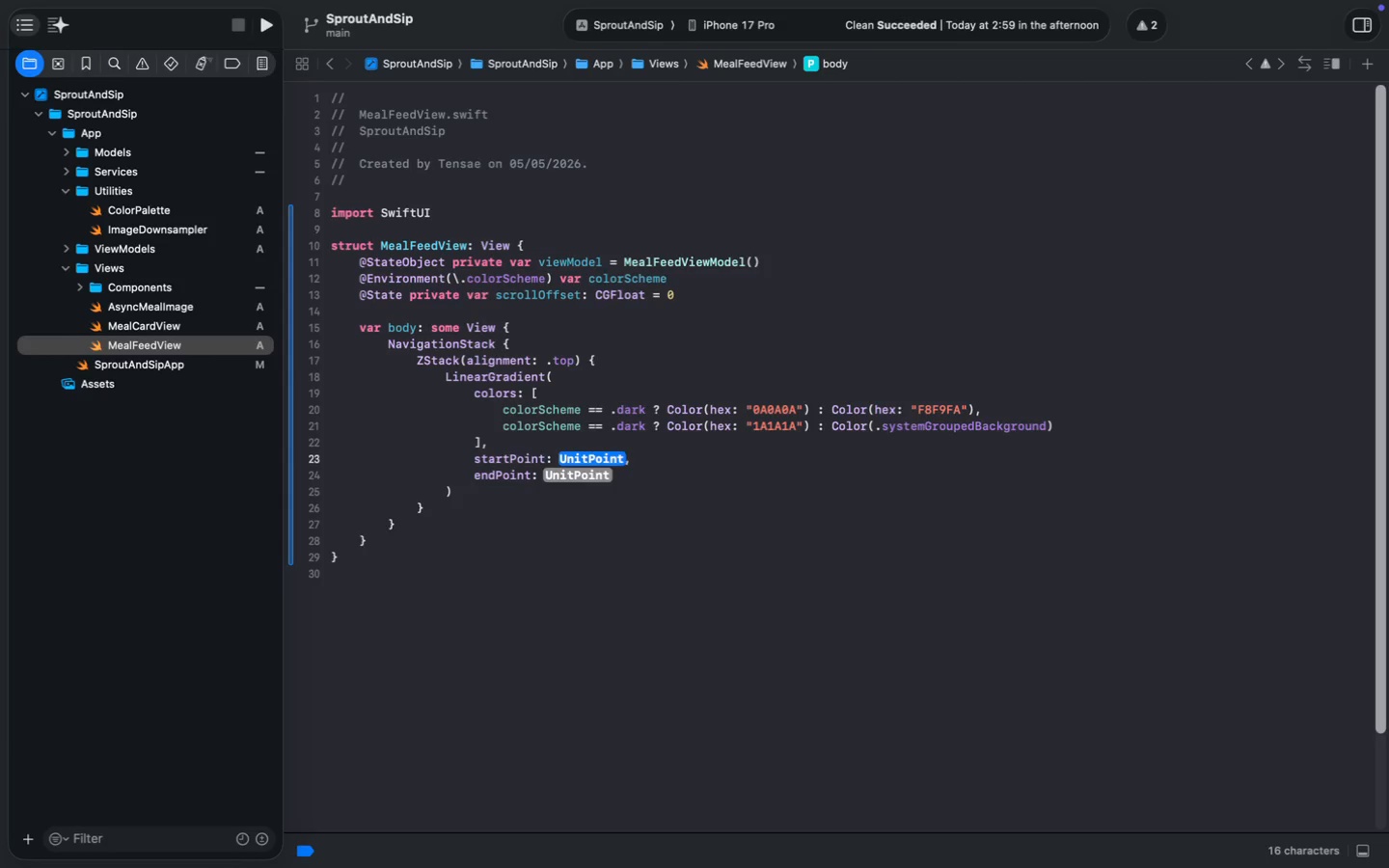 
type(.top)
 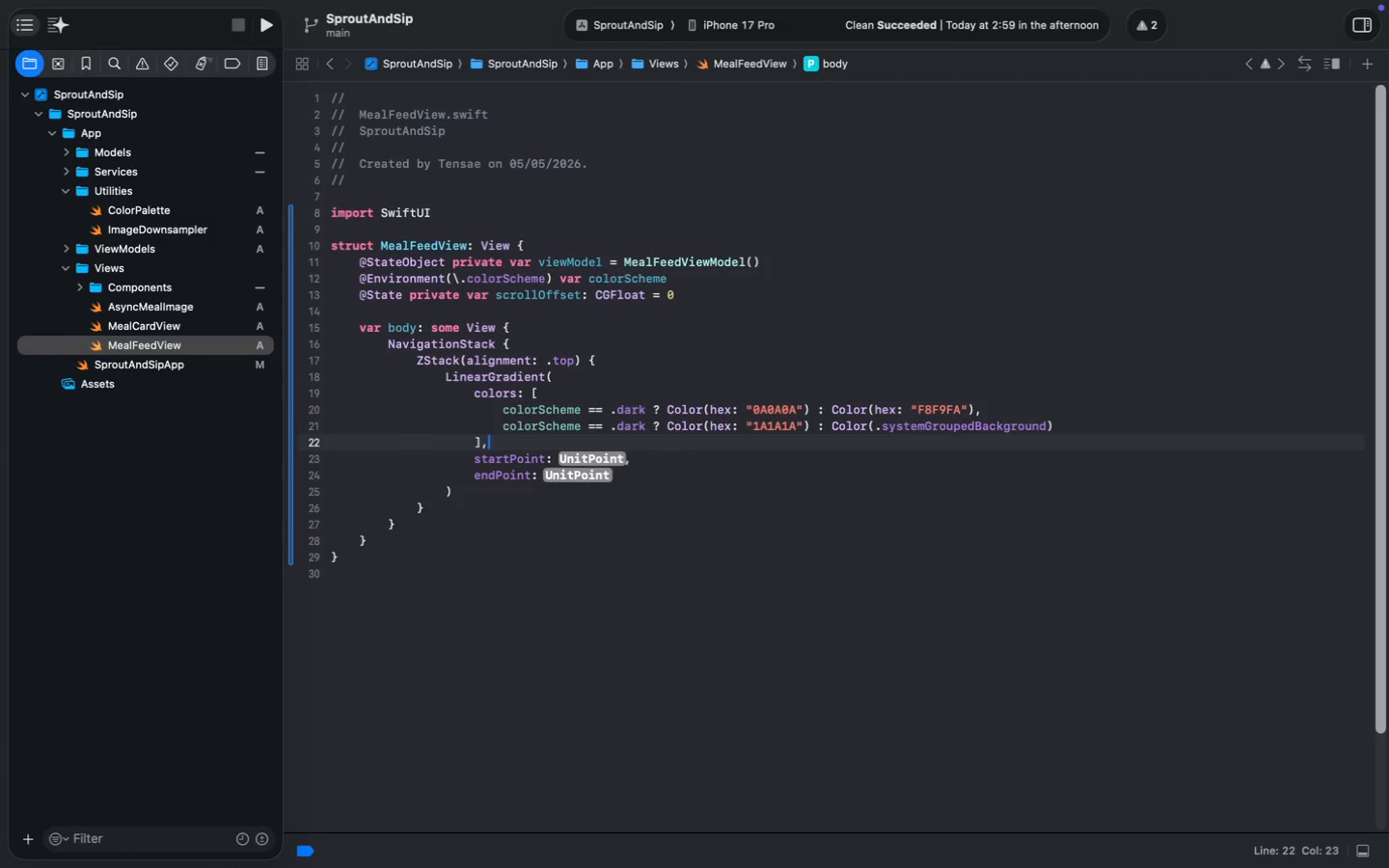 
key(Enter)
 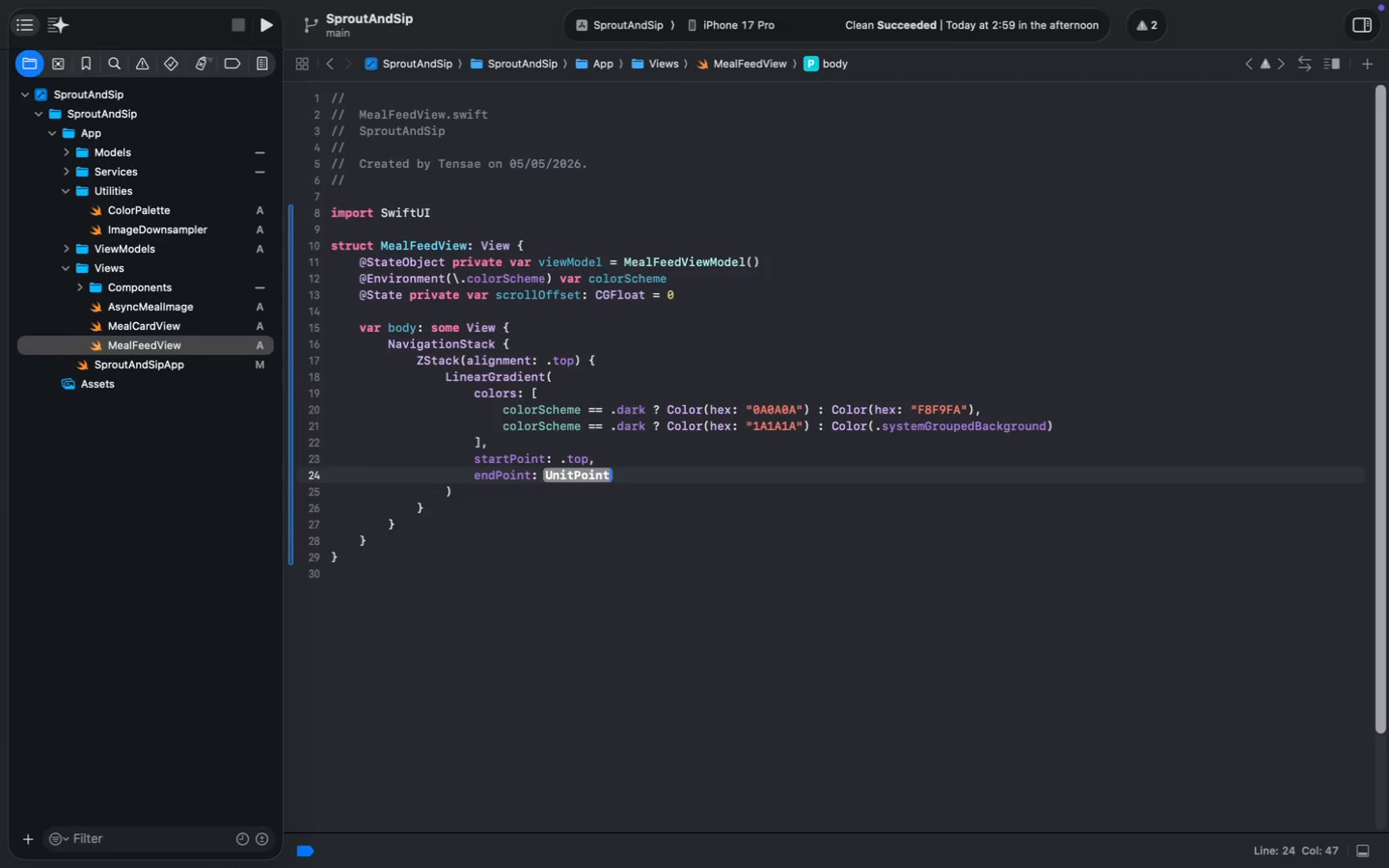 
key(ArrowDown)
 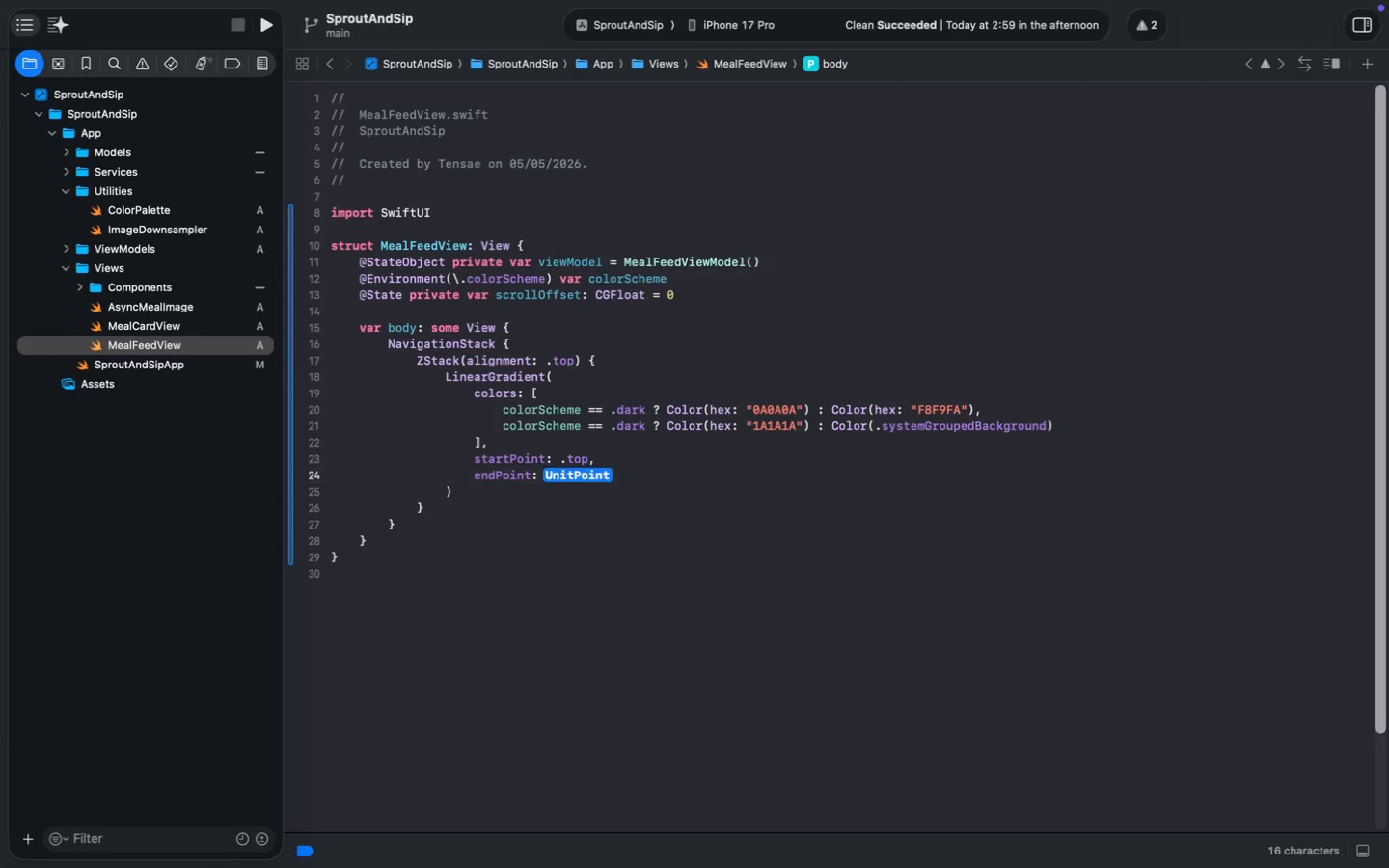 
key(ArrowLeft)
 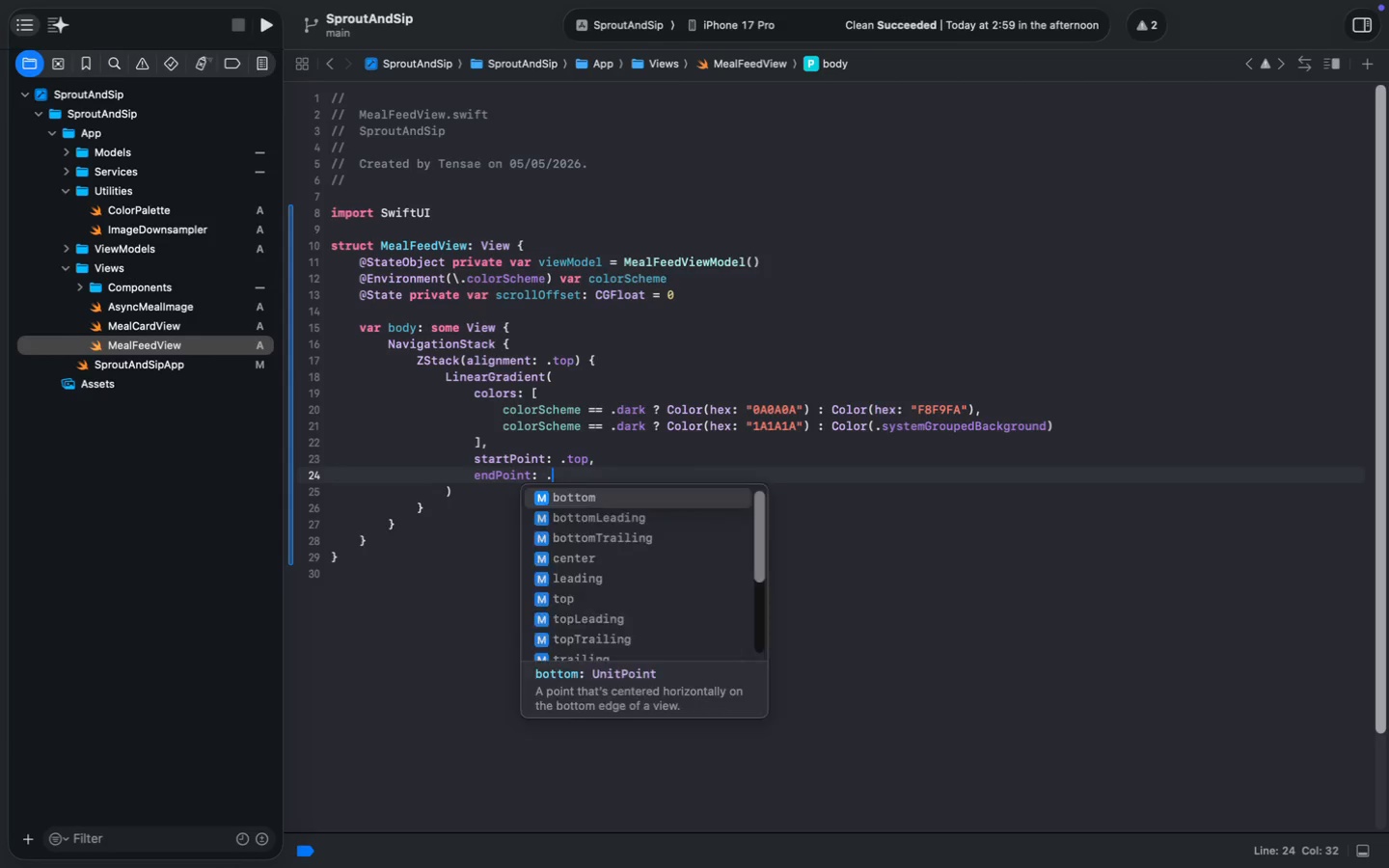 
type(.bo)
 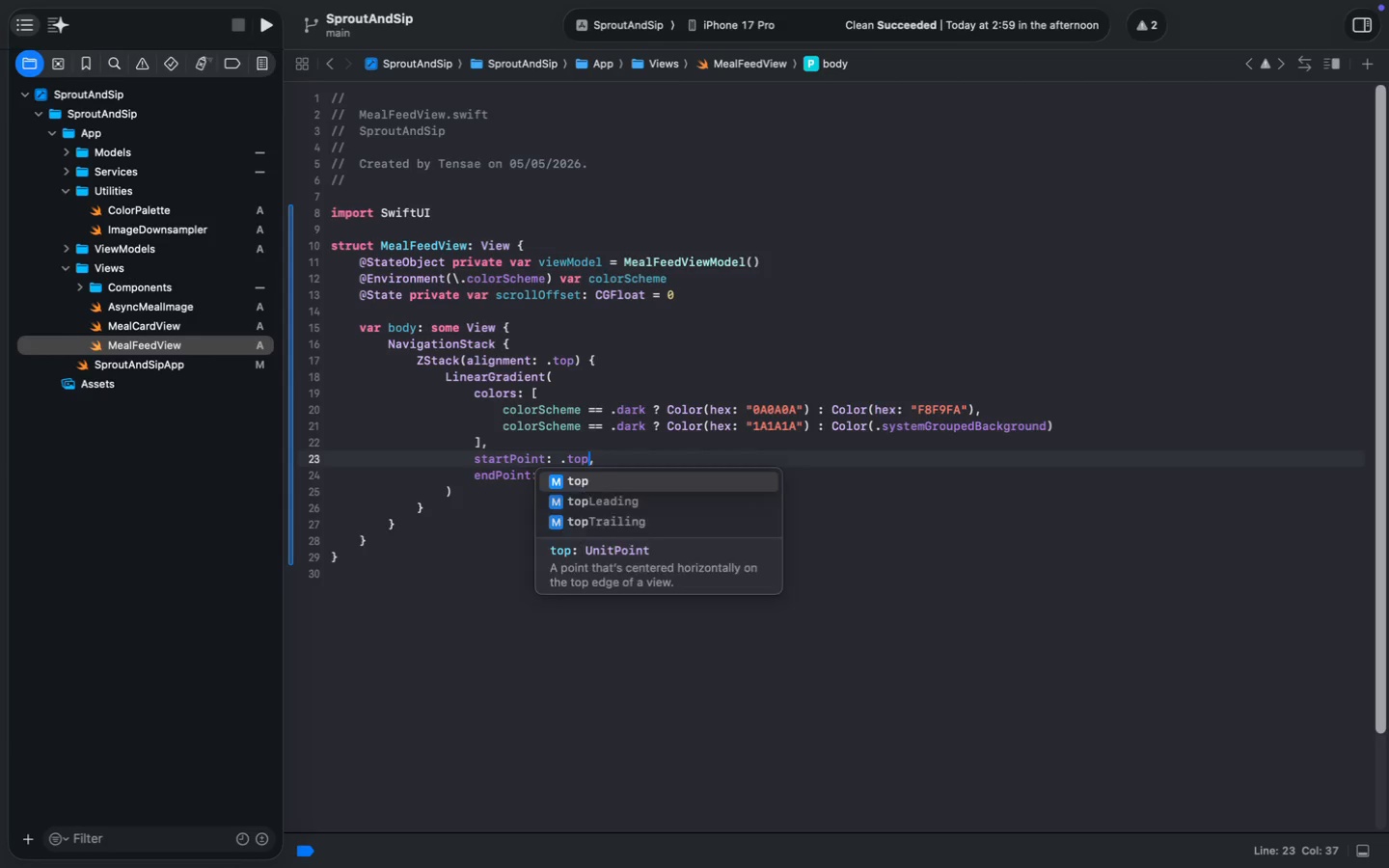 
key(Enter)
 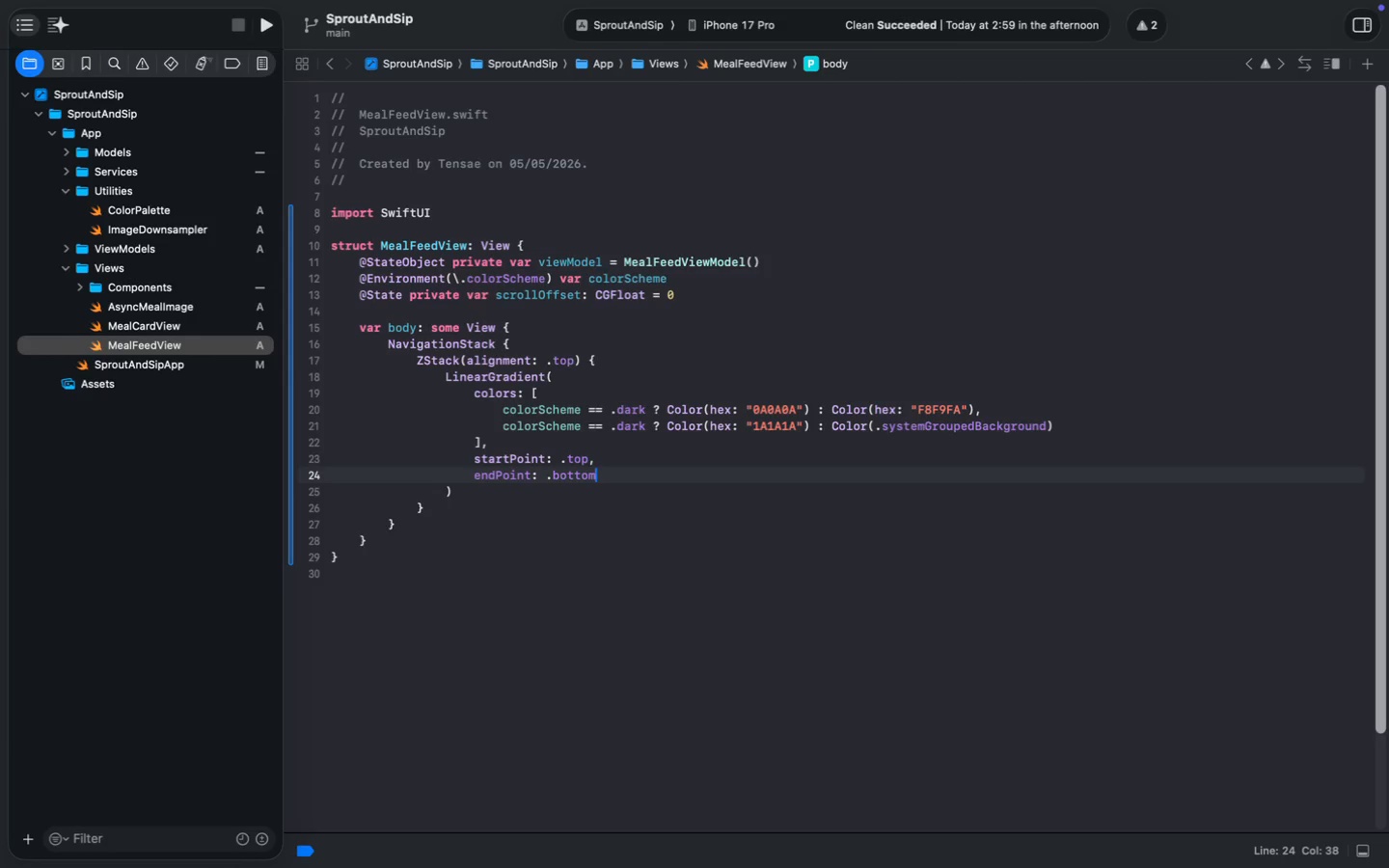 
key(ArrowDown)
 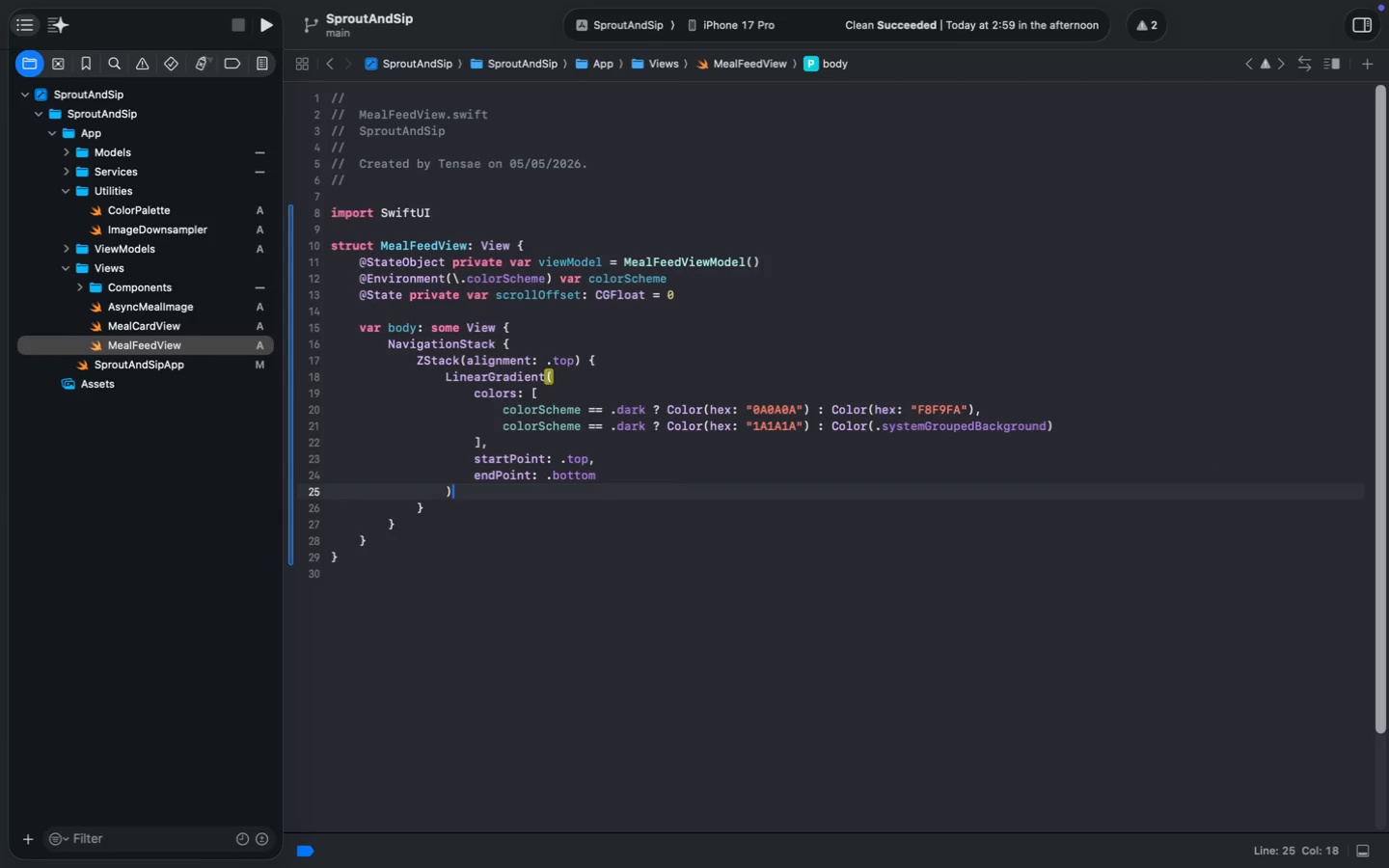 
key(Enter)
 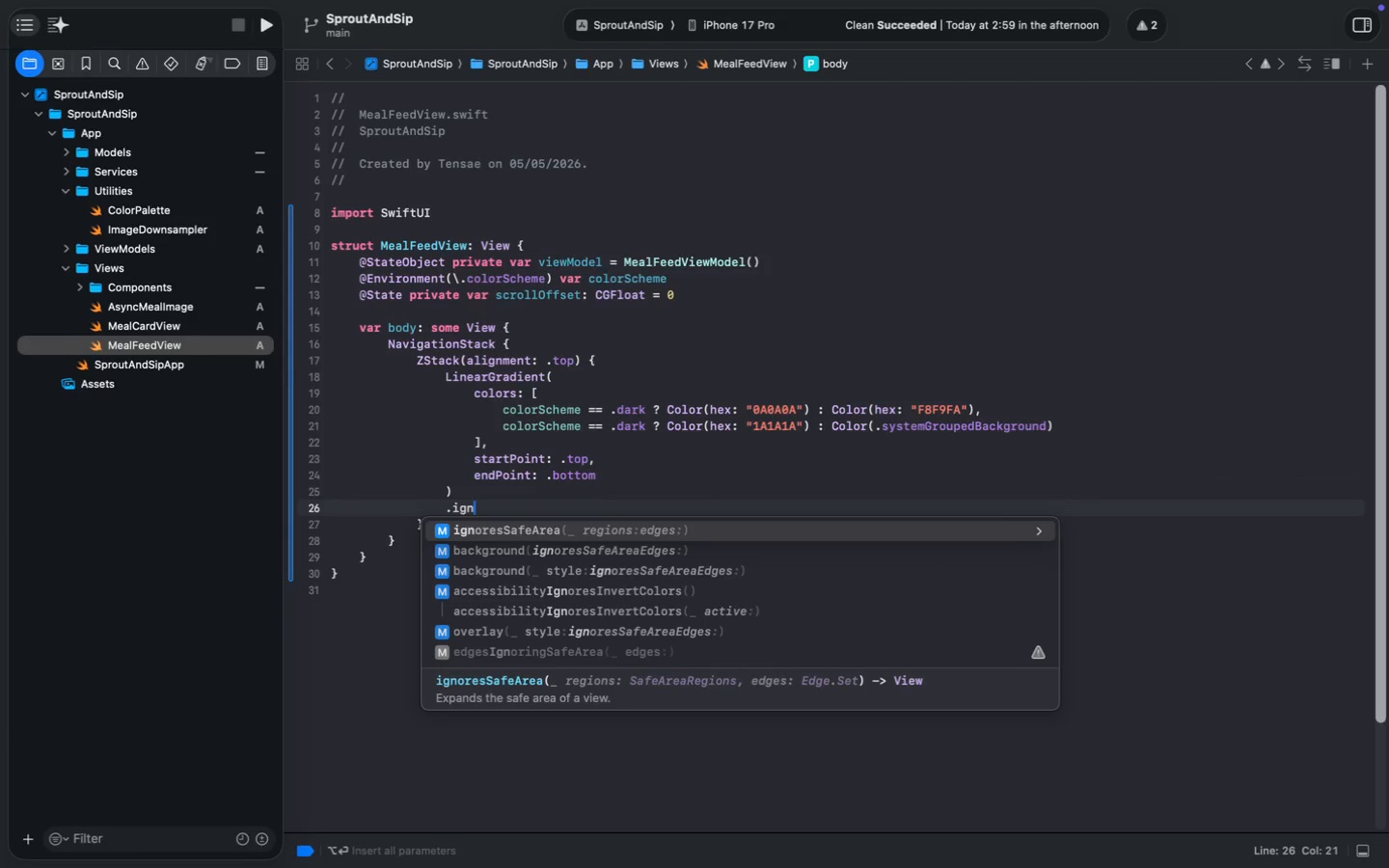 
type(.ign)
 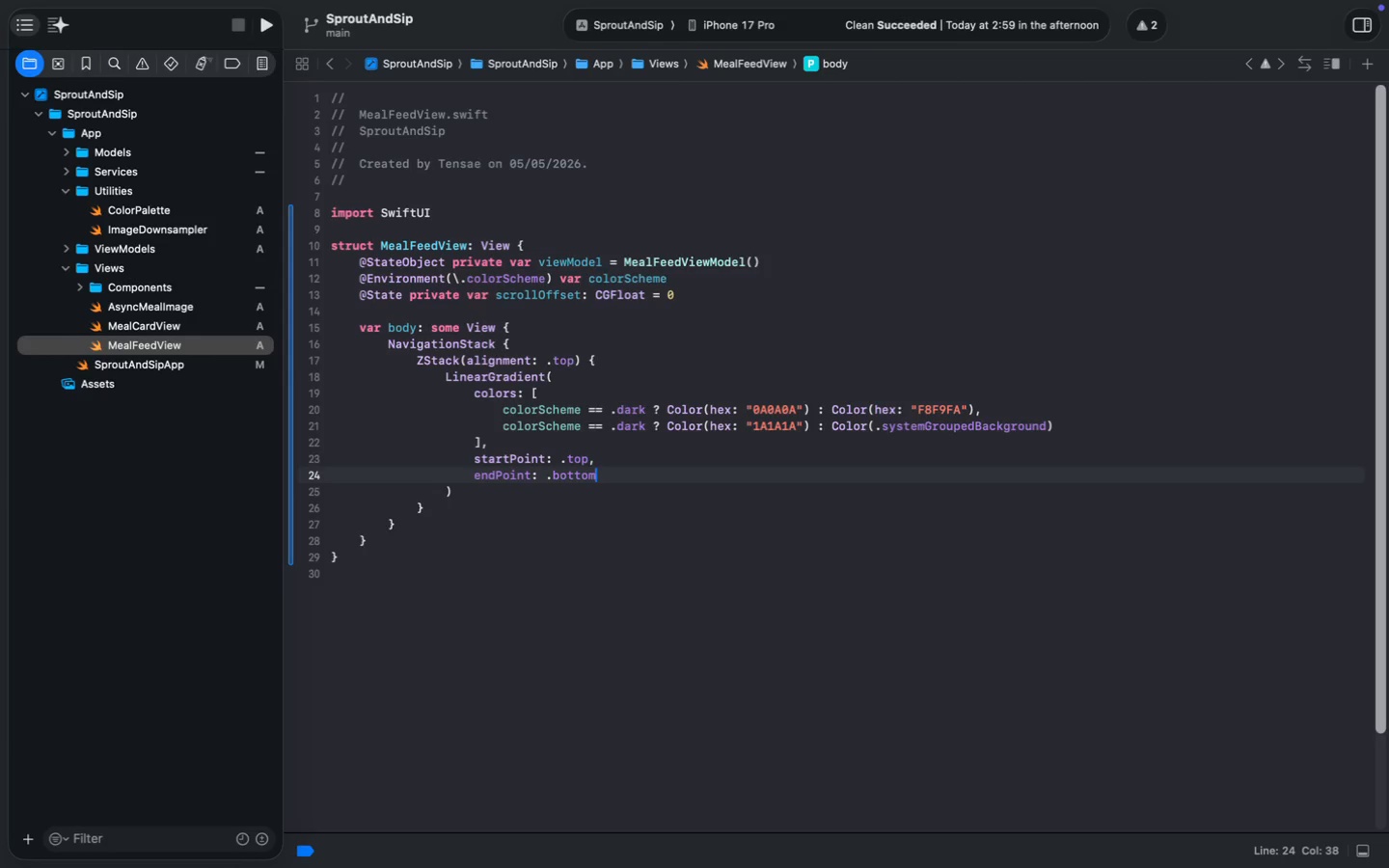 
key(Enter)
 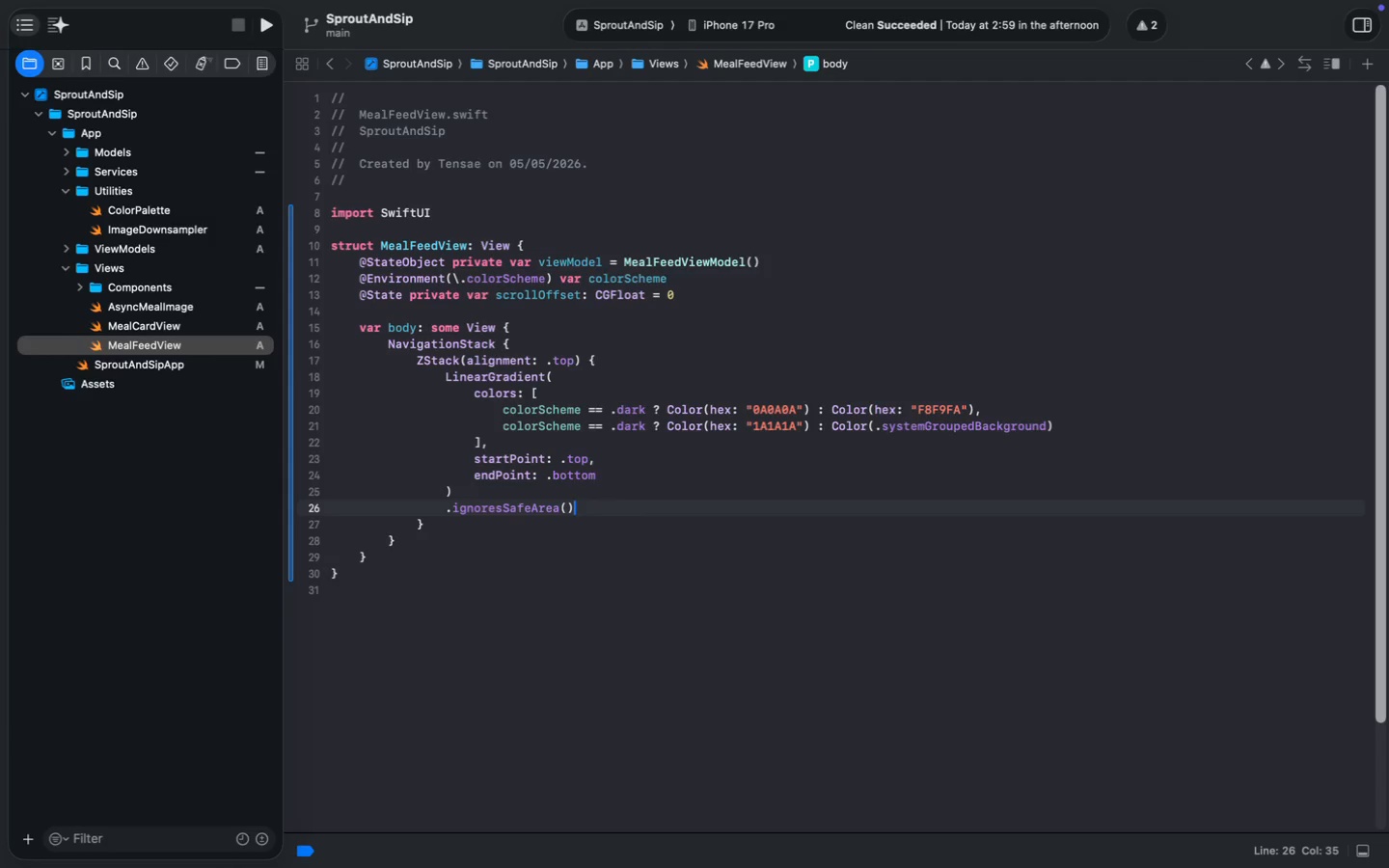 
key(ArrowDown)
 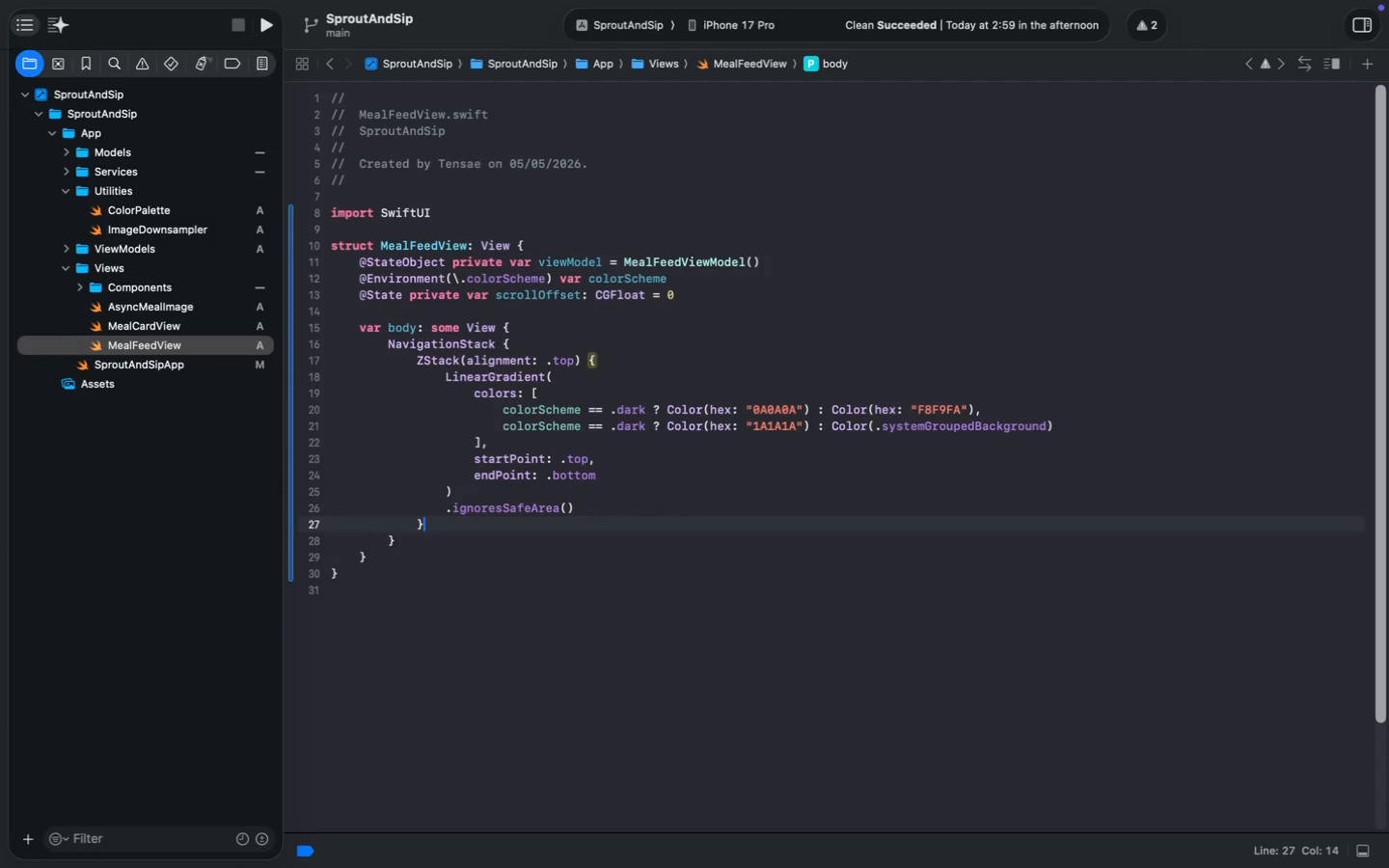 
key(ArrowUp)
 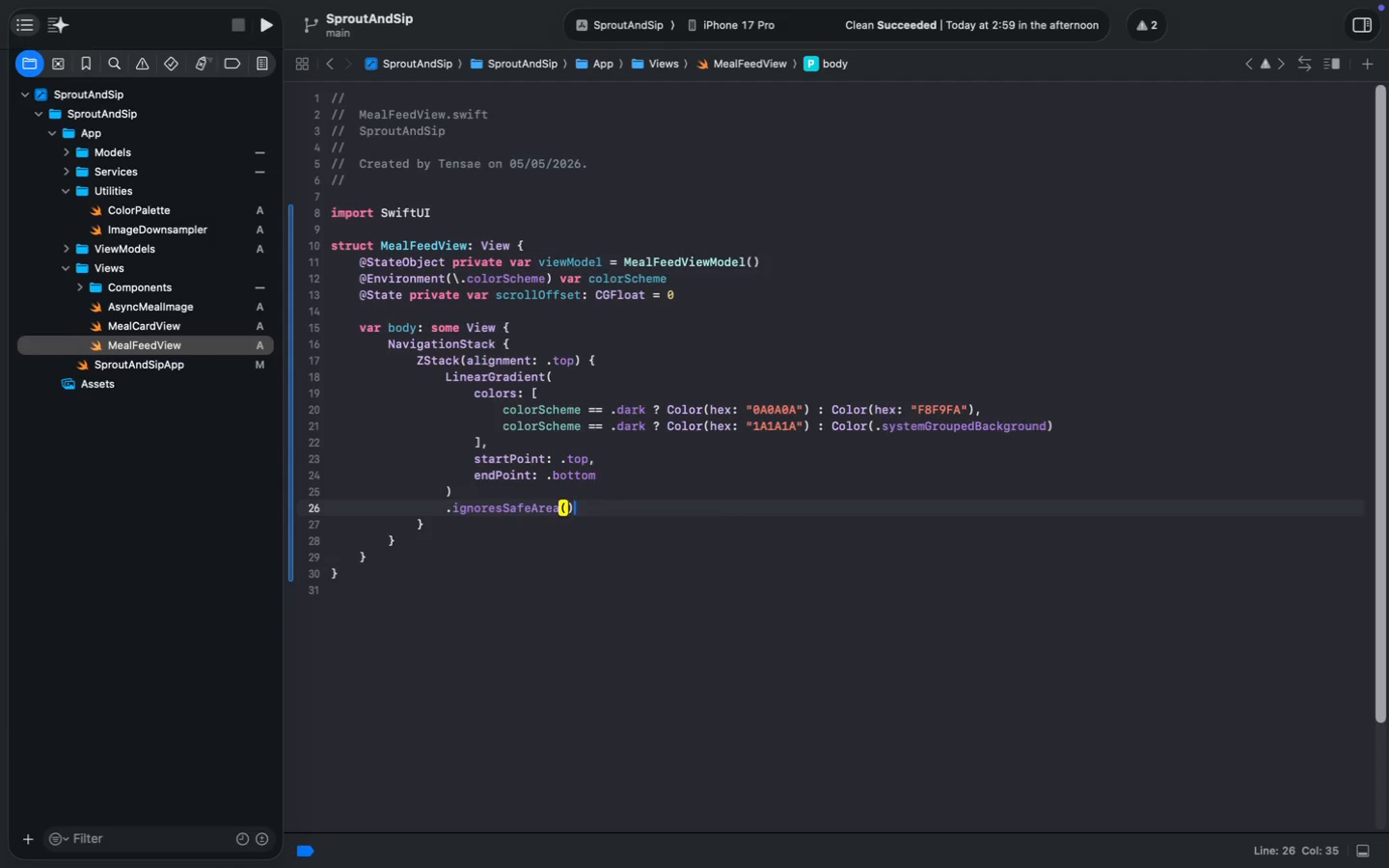 
key(Meta+MetaRight)
 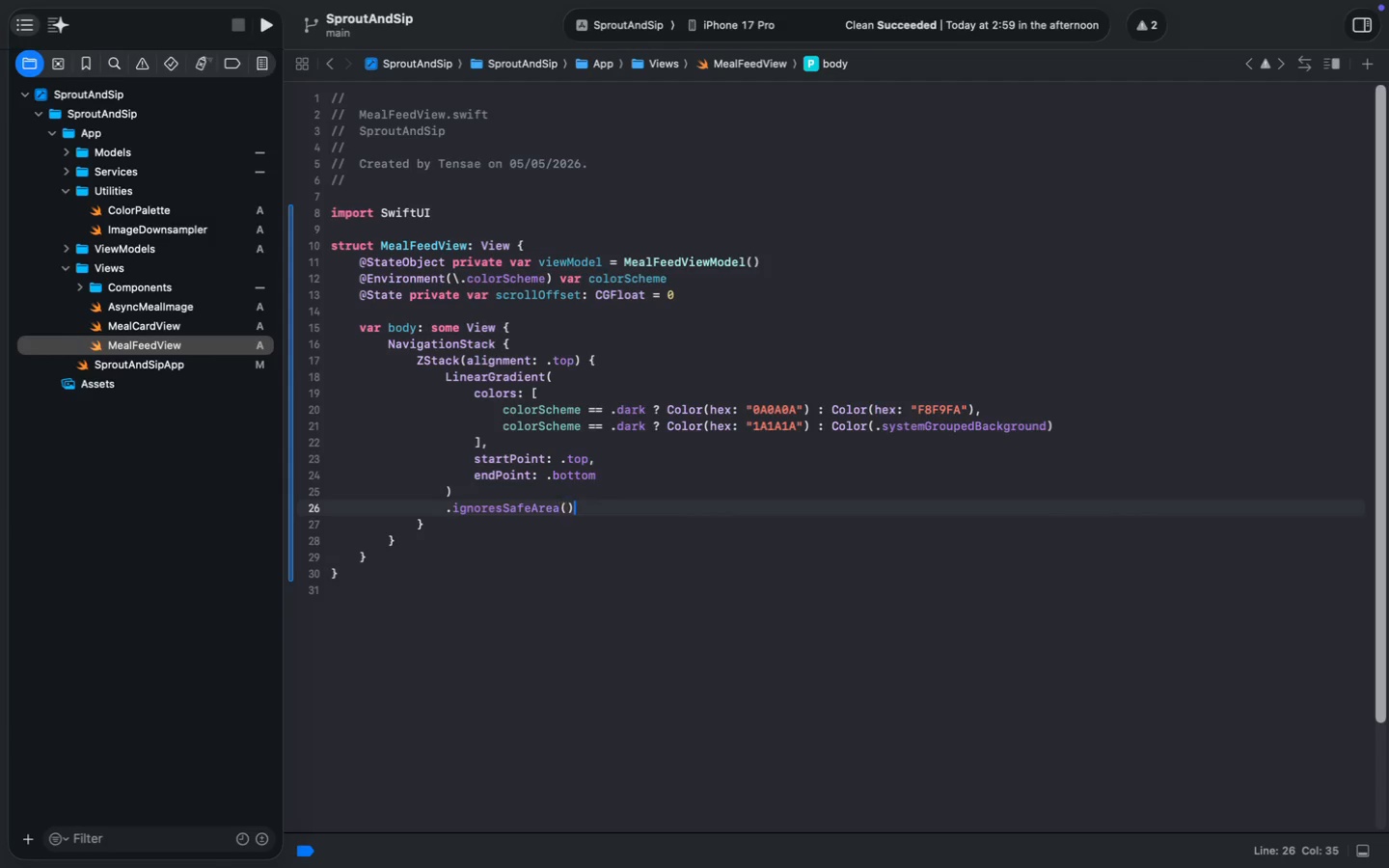 
key(ArrowRight)
 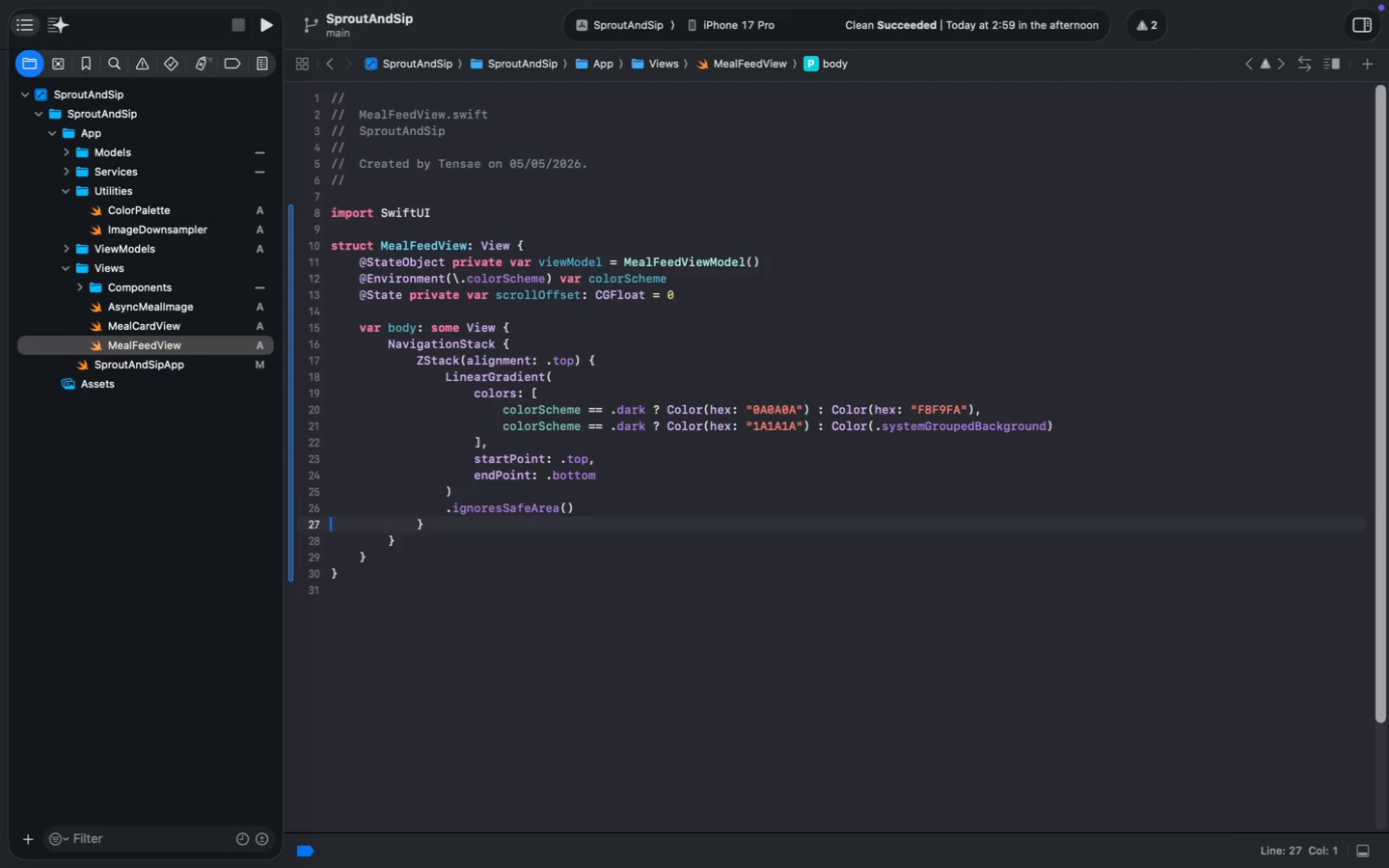 
key(Enter)
 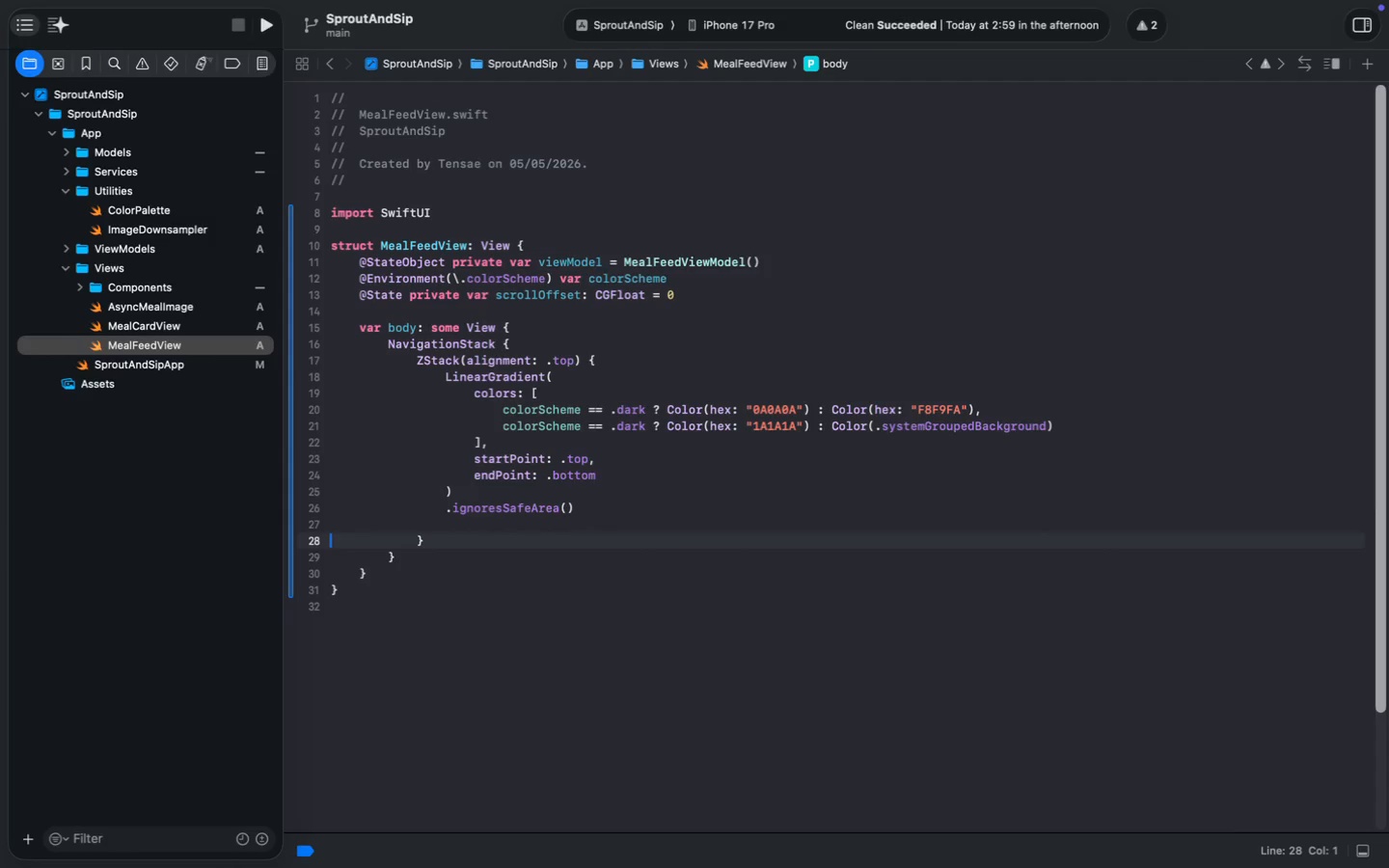 
key(ArrowLeft)
 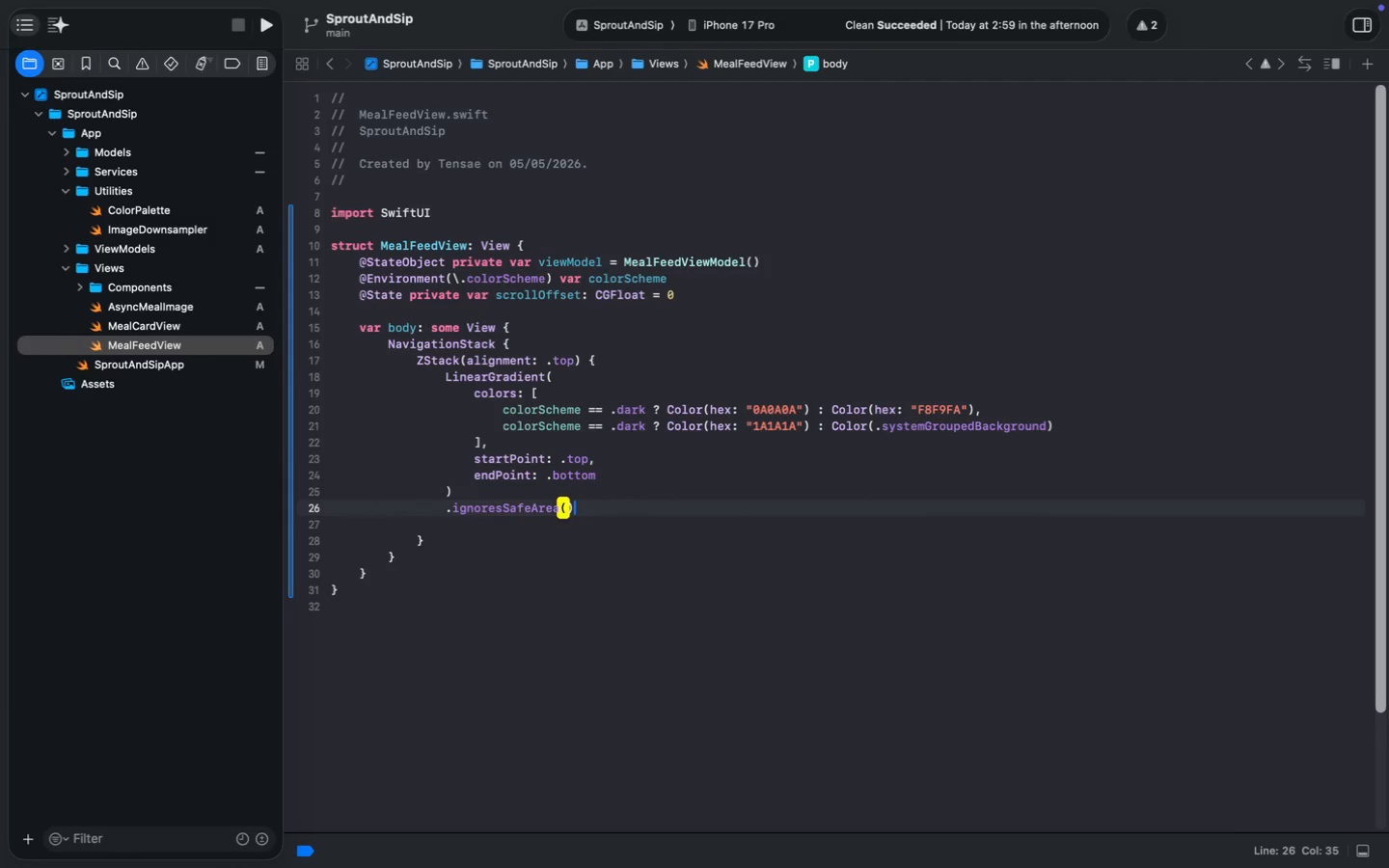 
key(ArrowLeft)
 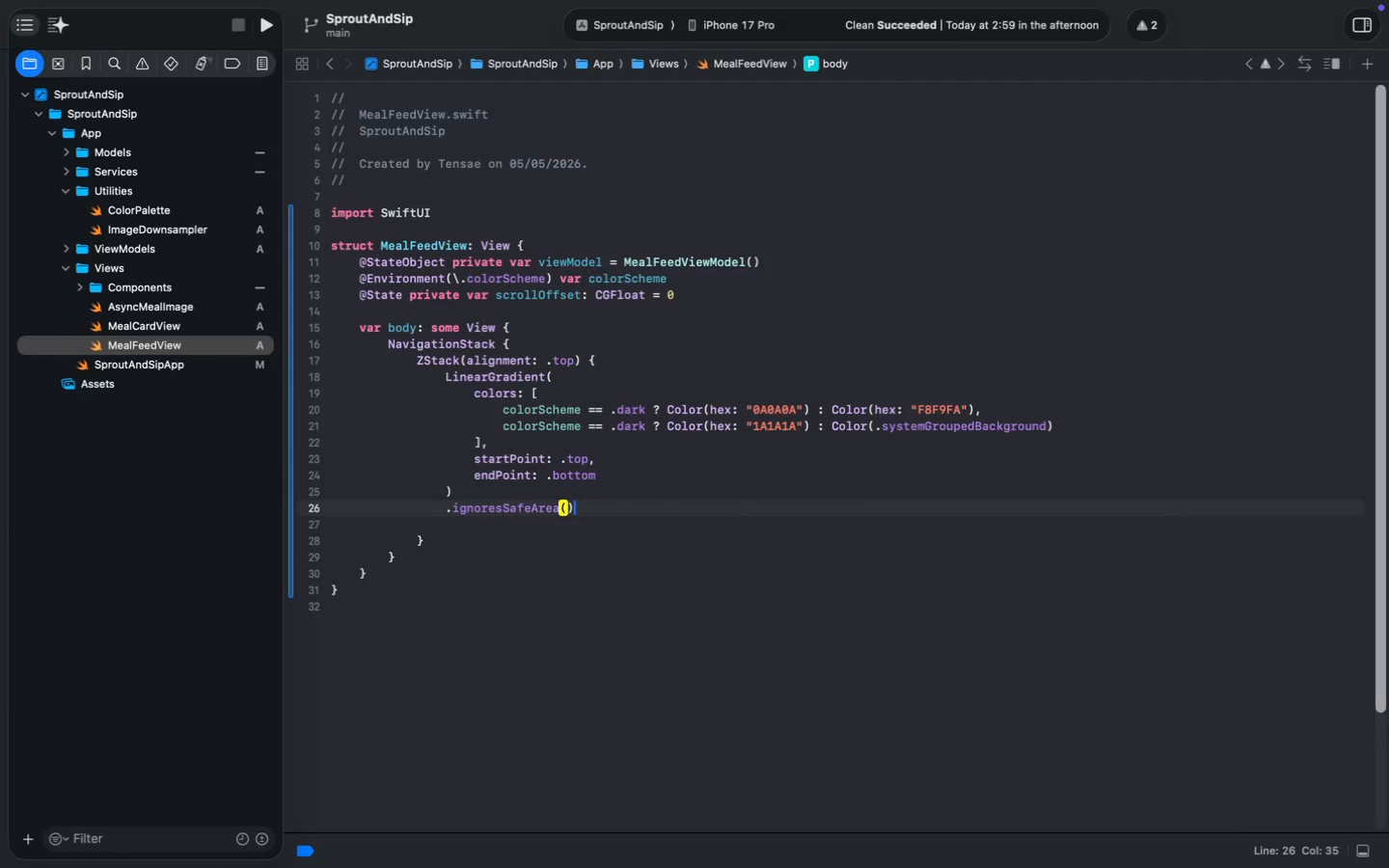 
key(Enter)
 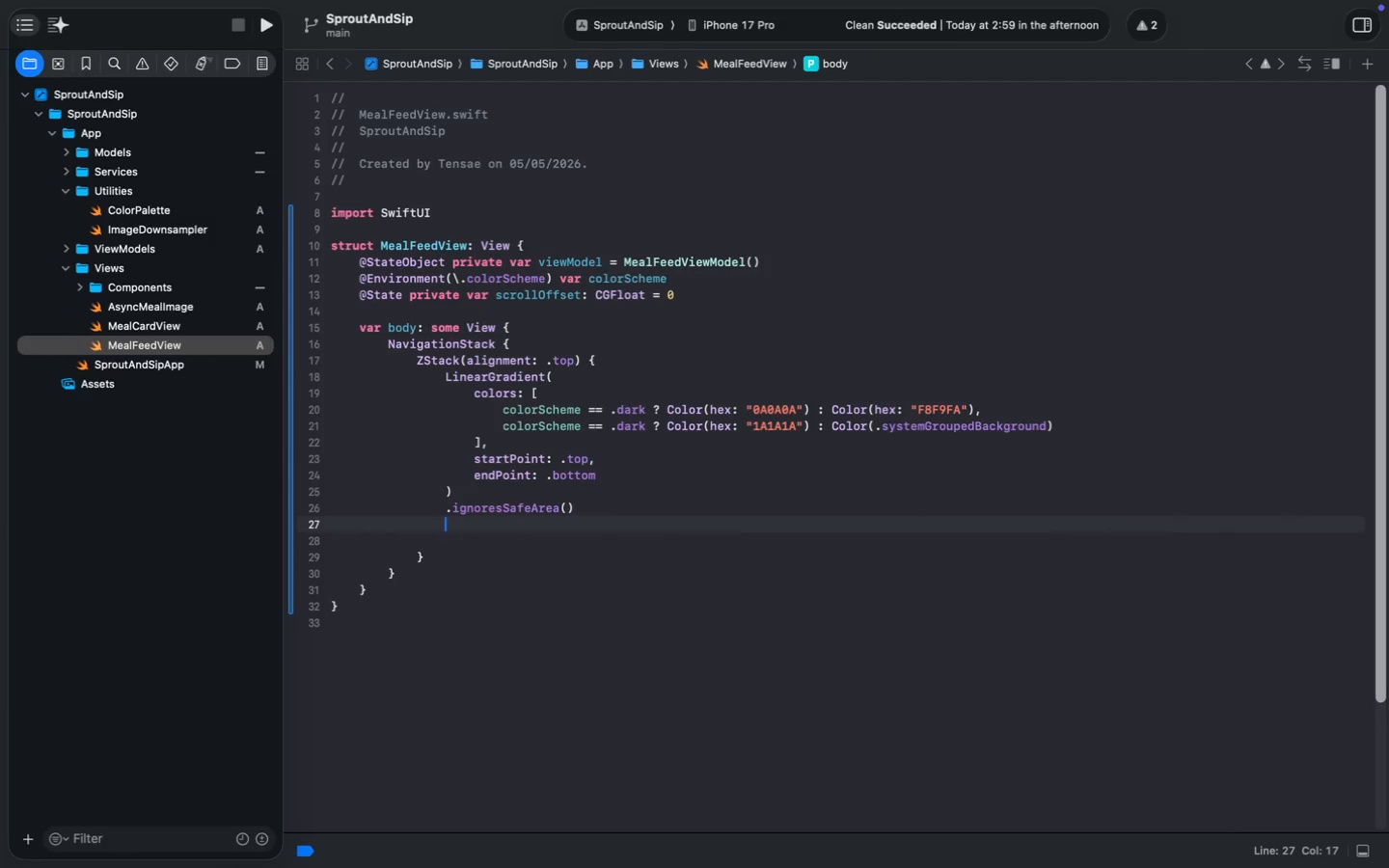 
key(Enter)
 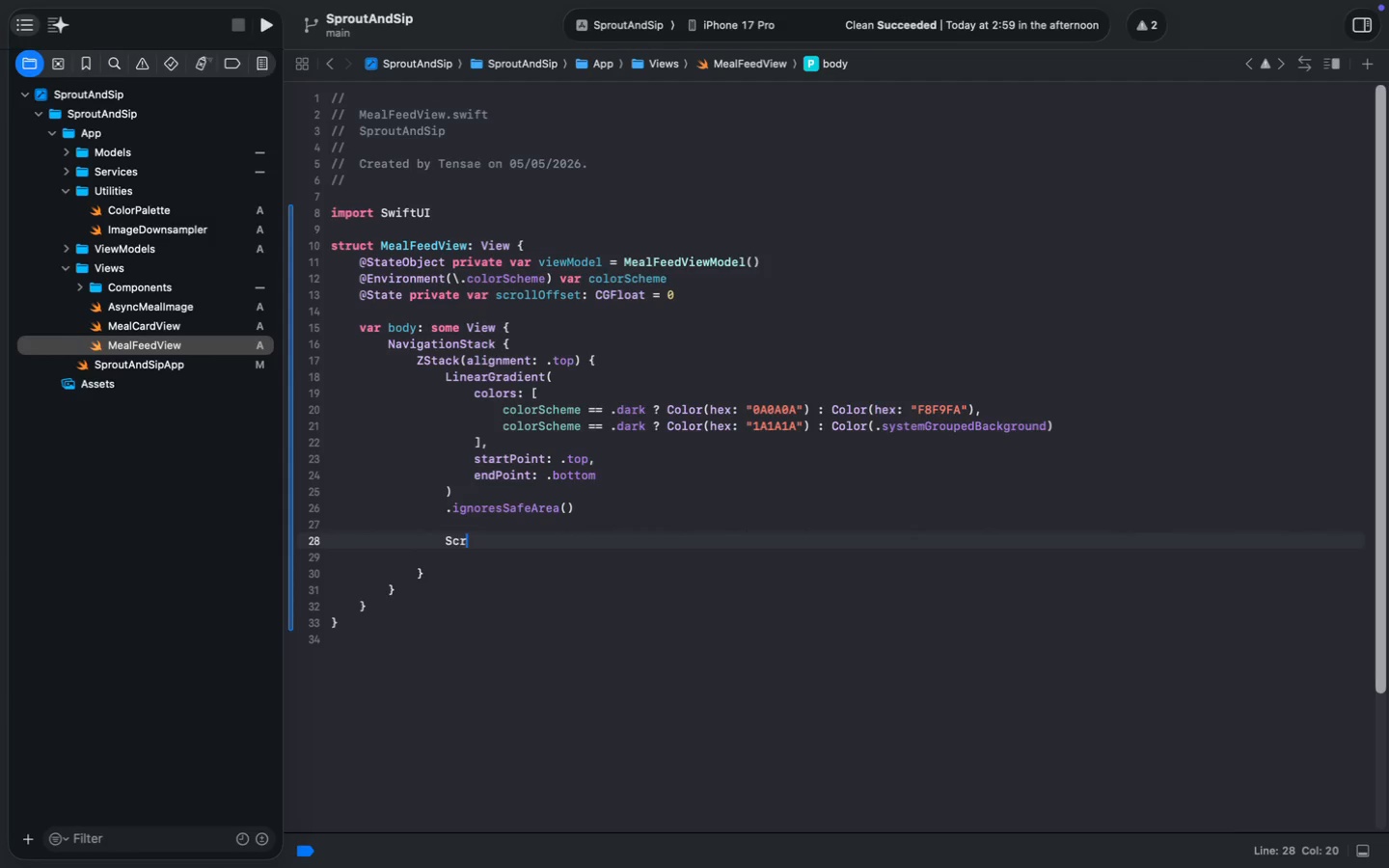 
type(ScrollV)
 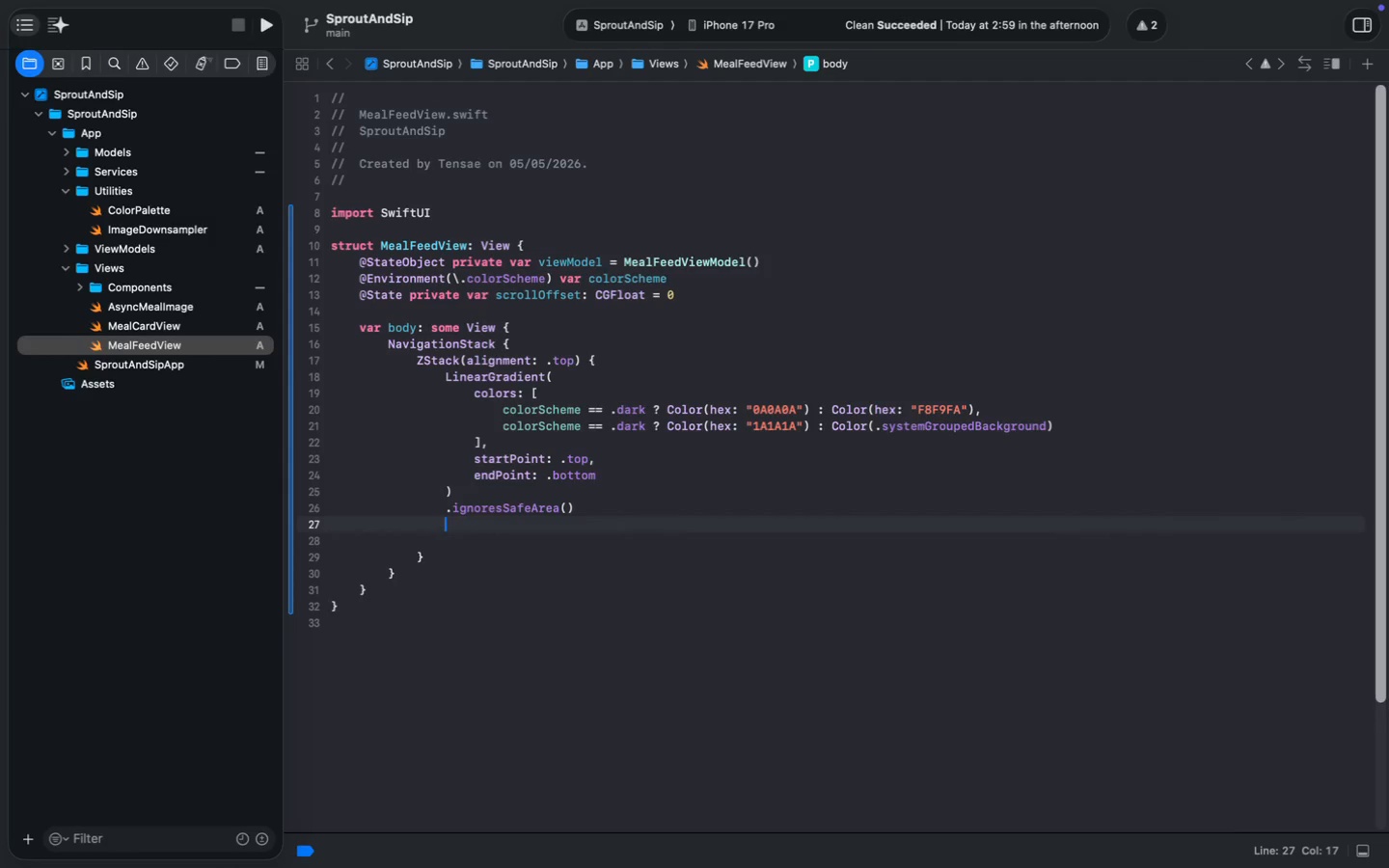 
key(Enter)
 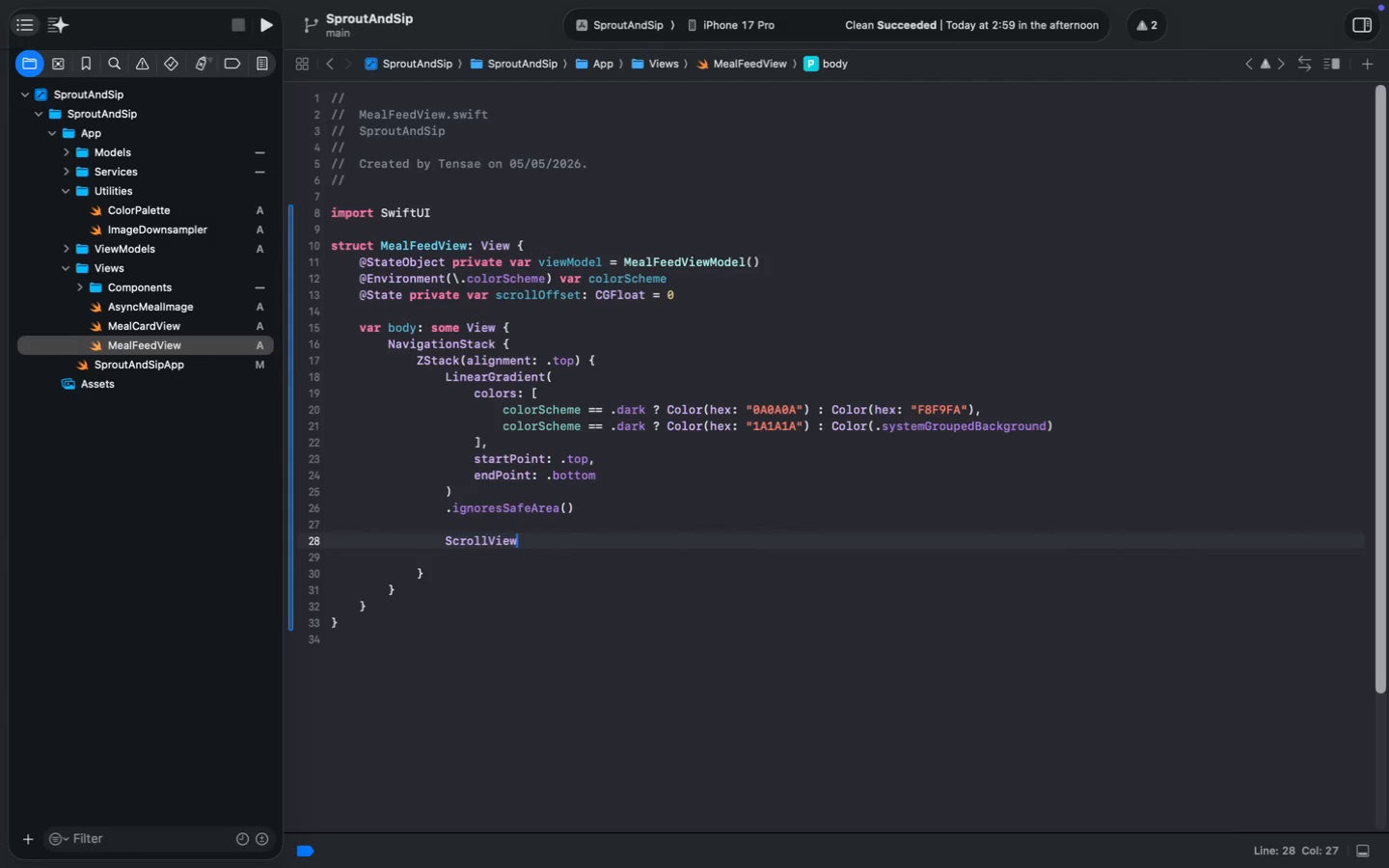 
key(Space)
 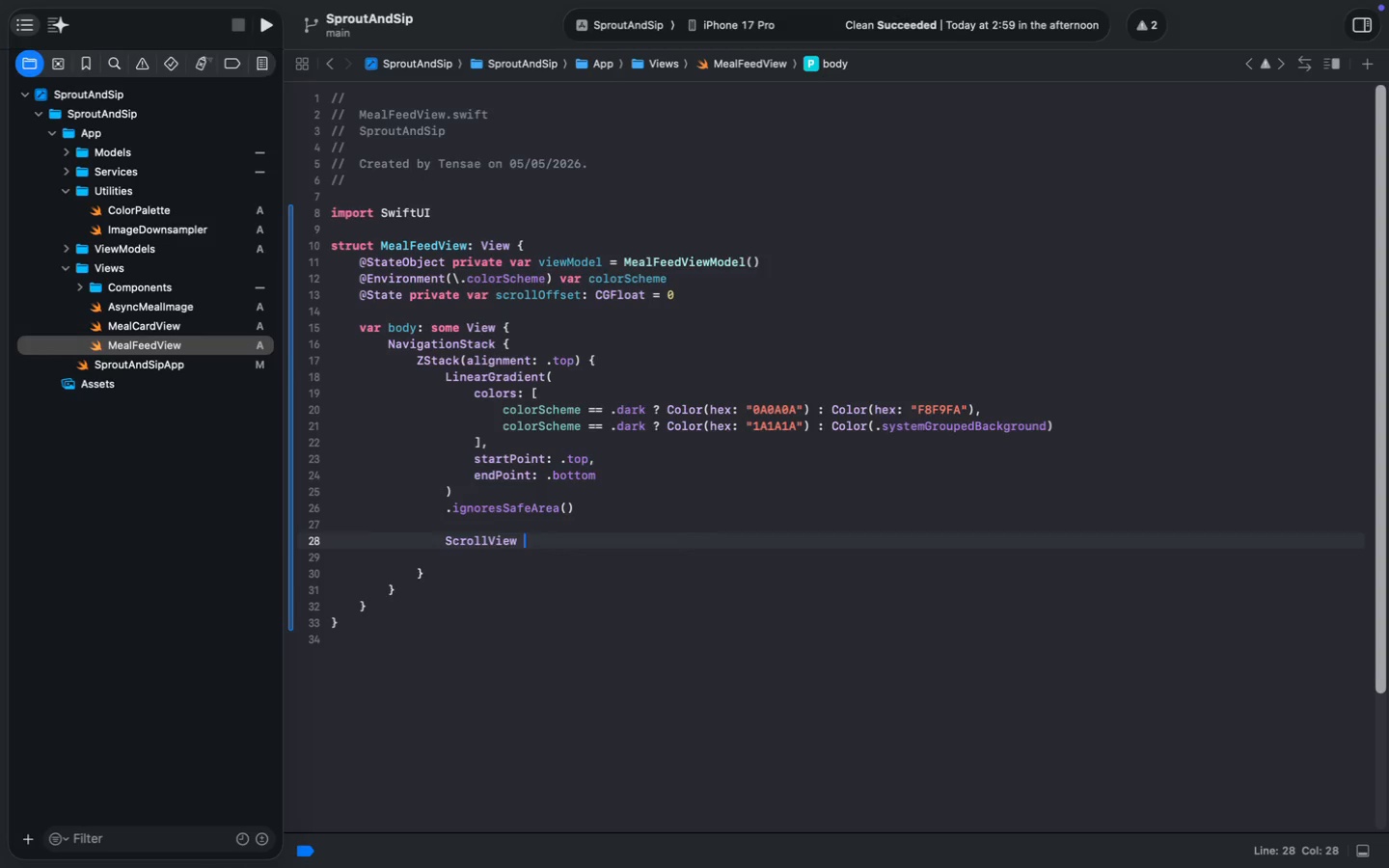 
key(Shift+BracketLeft)
 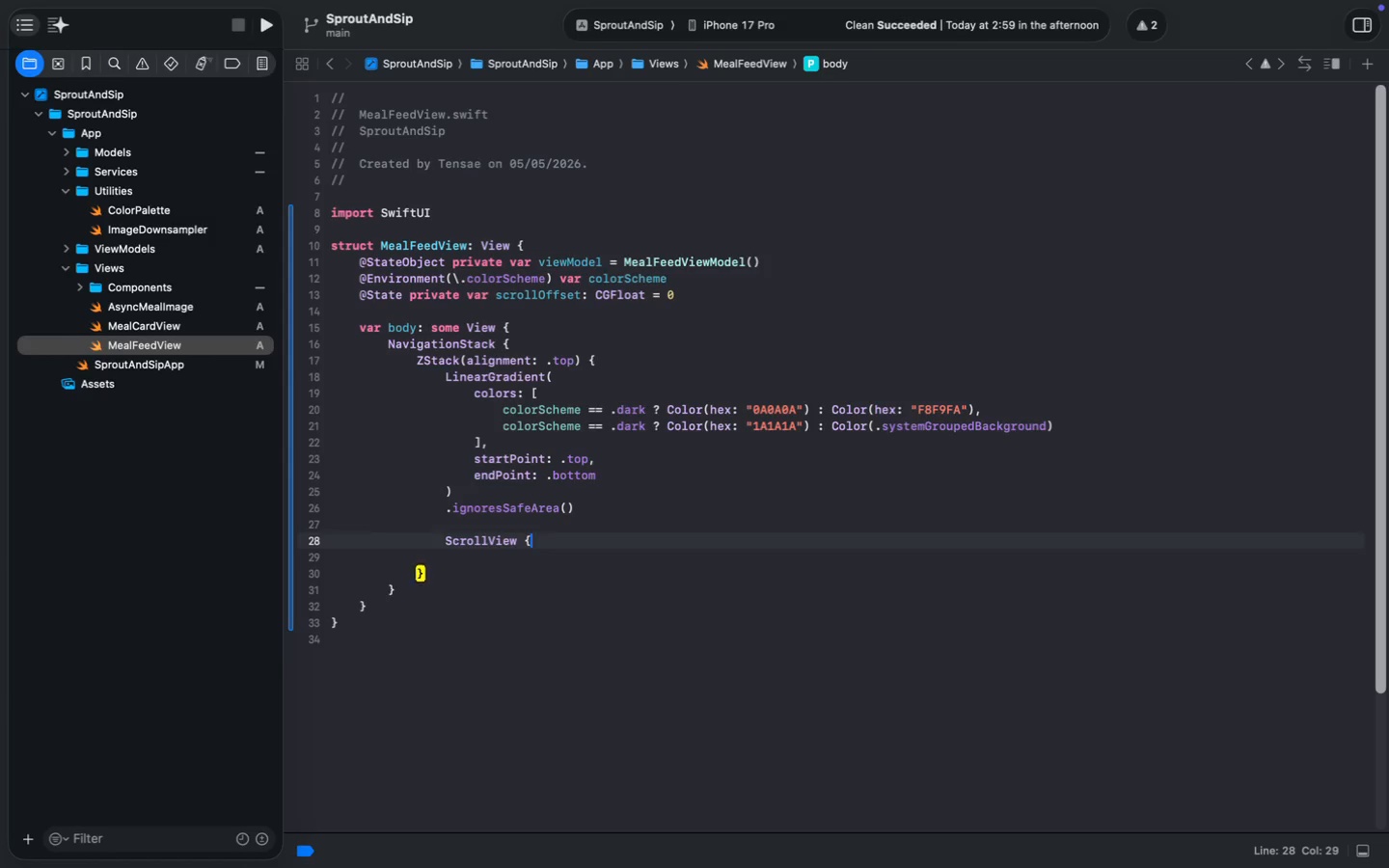 
key(Enter)
 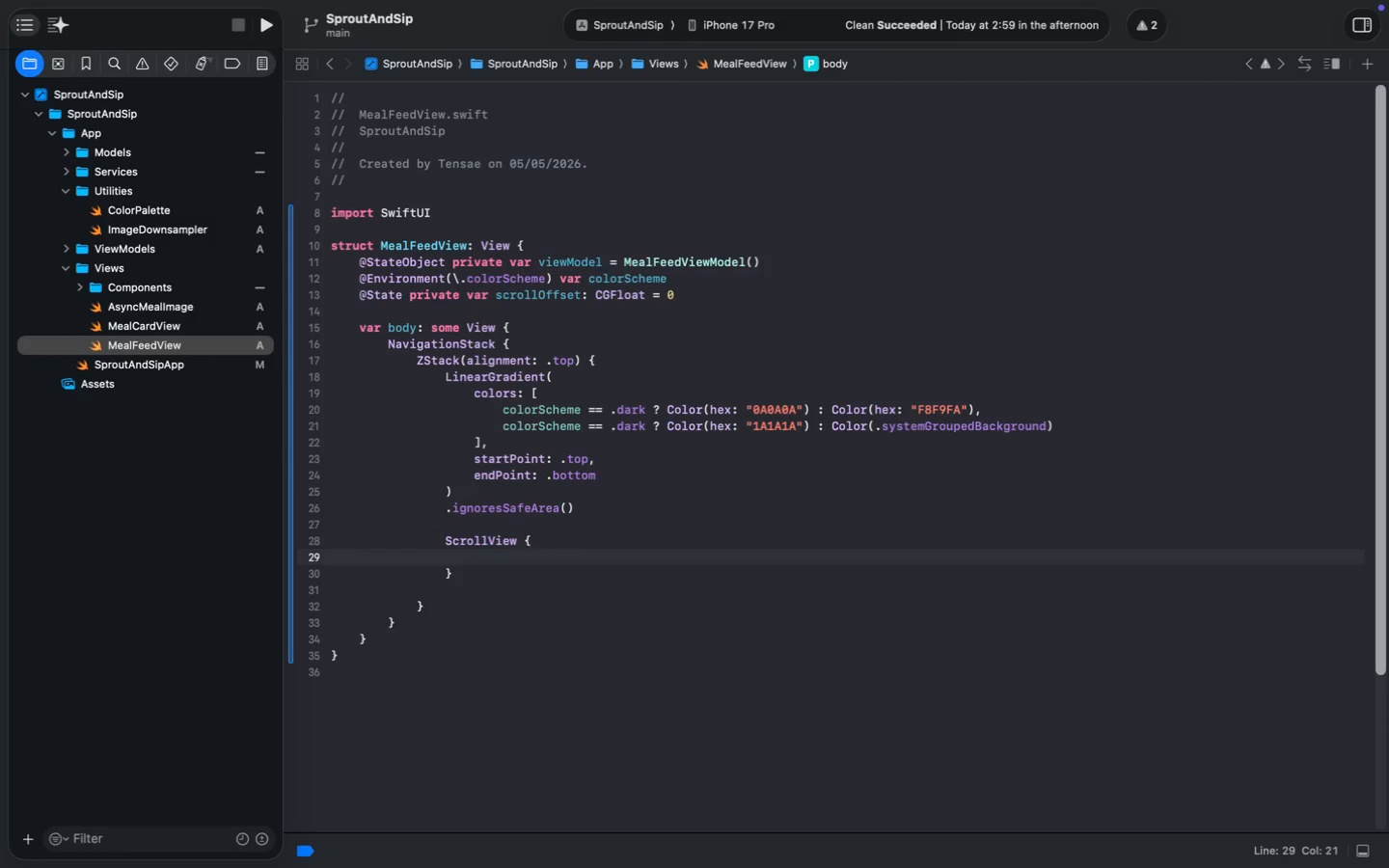 
wait(8.74)
 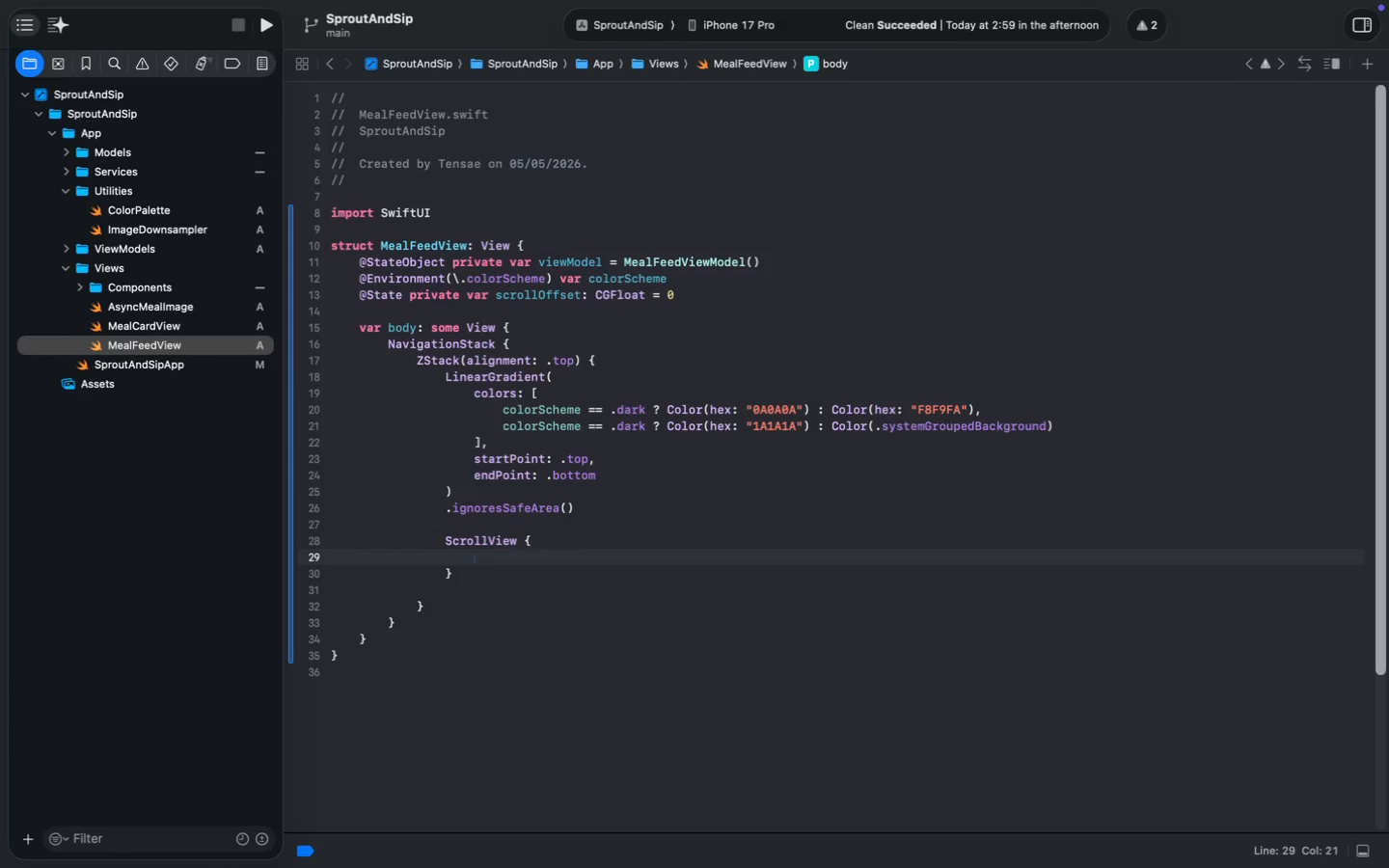 
type(headerView.parallaxEffect(offset: scrollOff)
 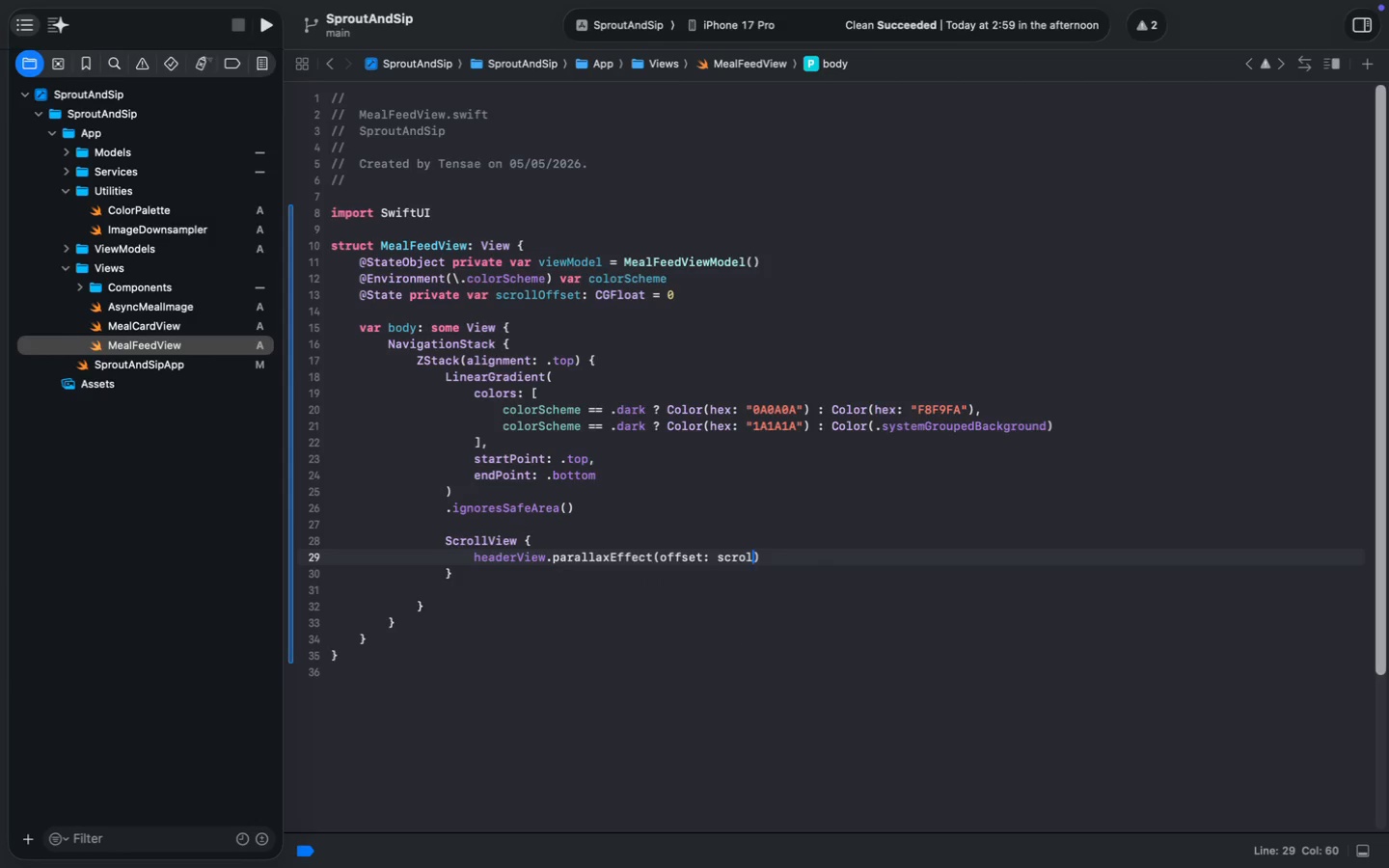 
key(Enter)
 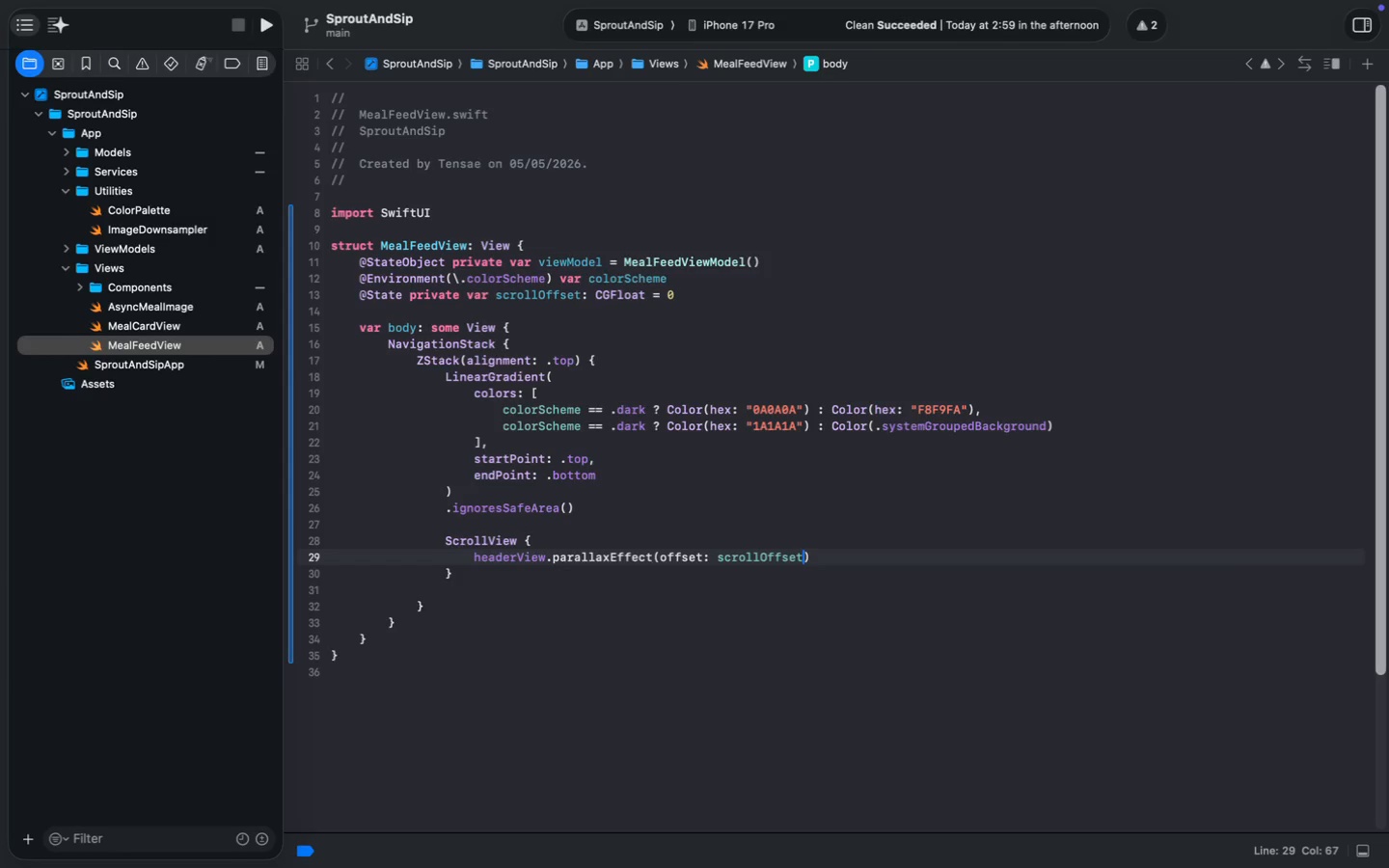 
key(ArrowRight)
 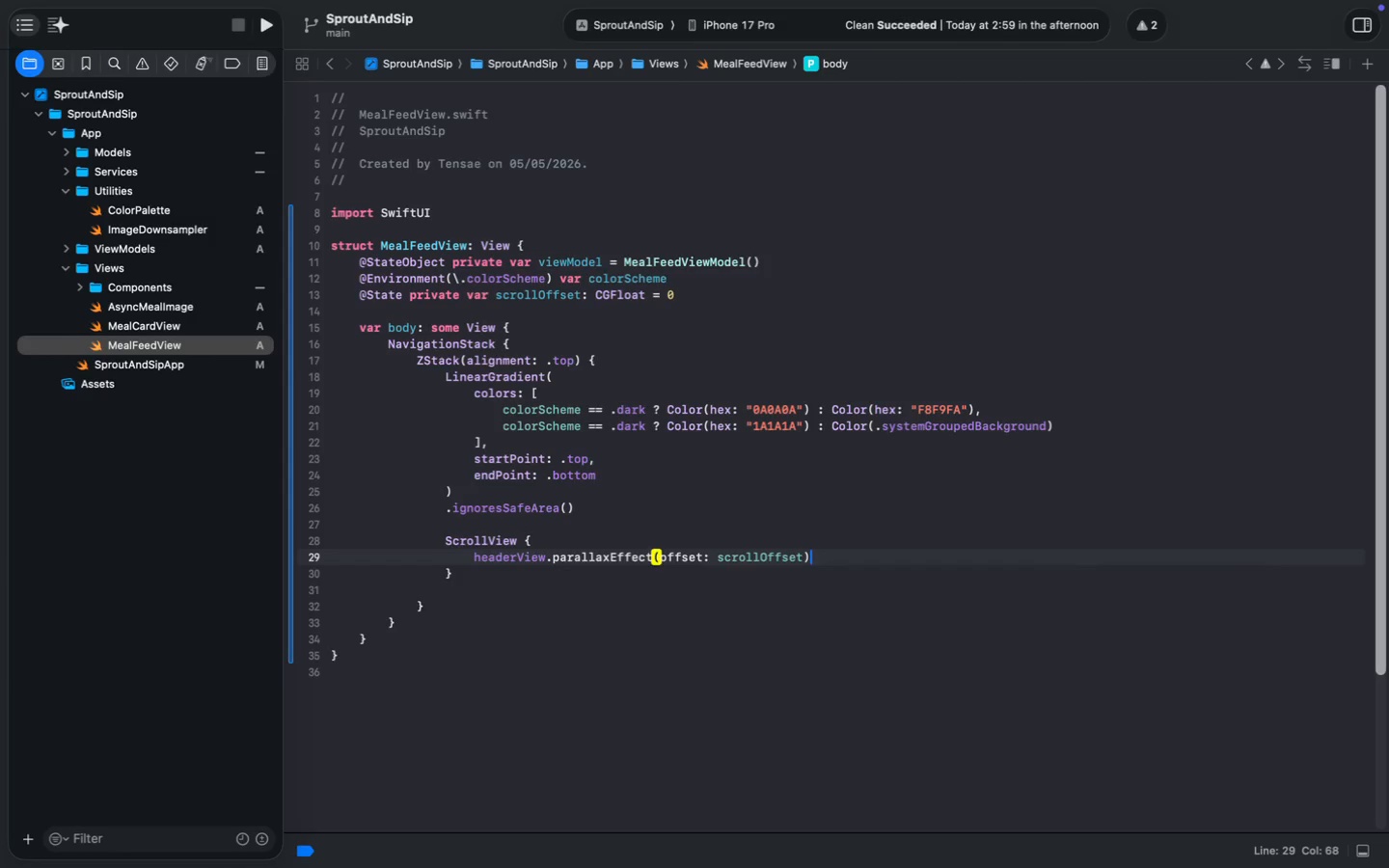 
key(Enter)
 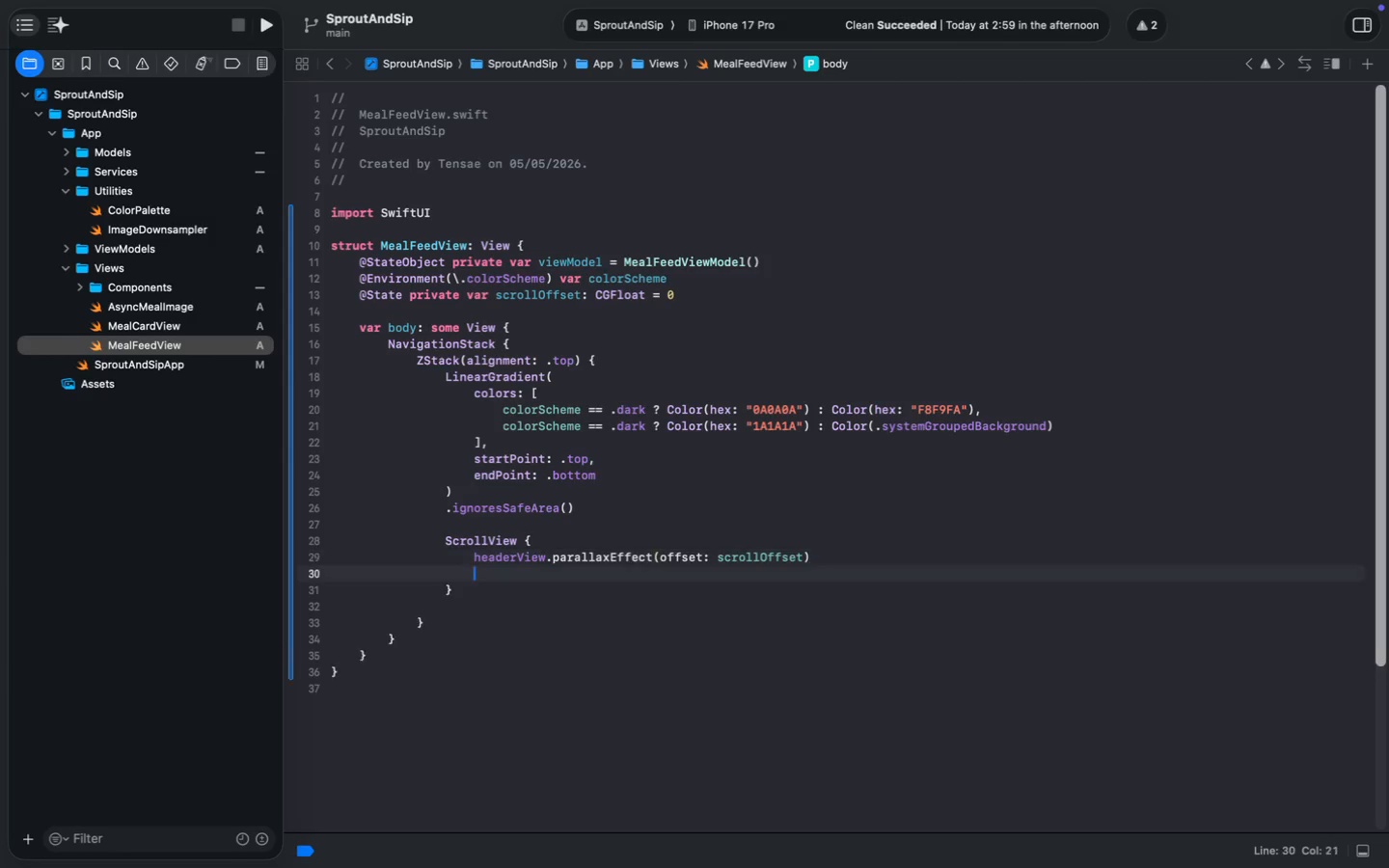 
key(Enter)
 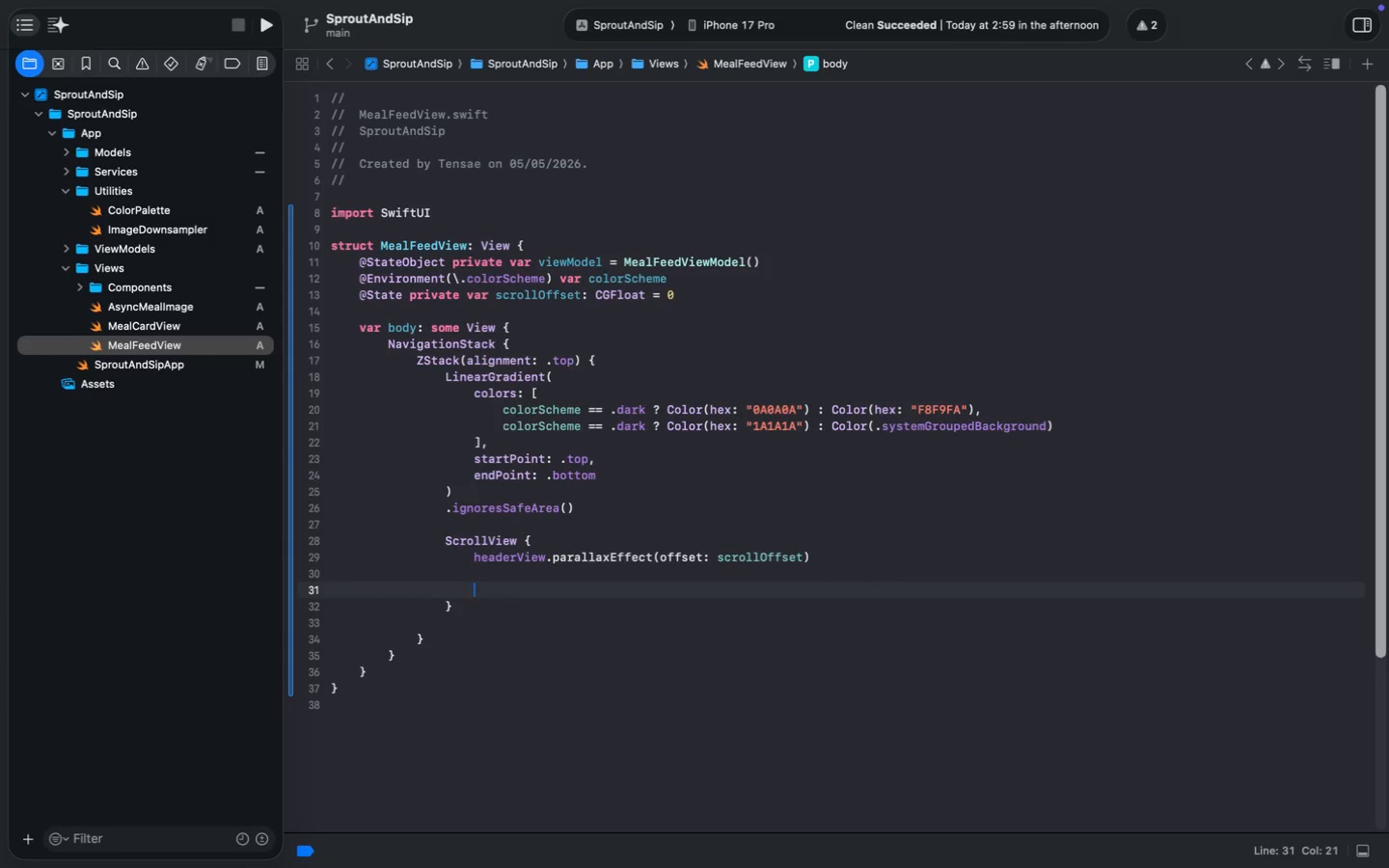 
key(Meta+Z)
 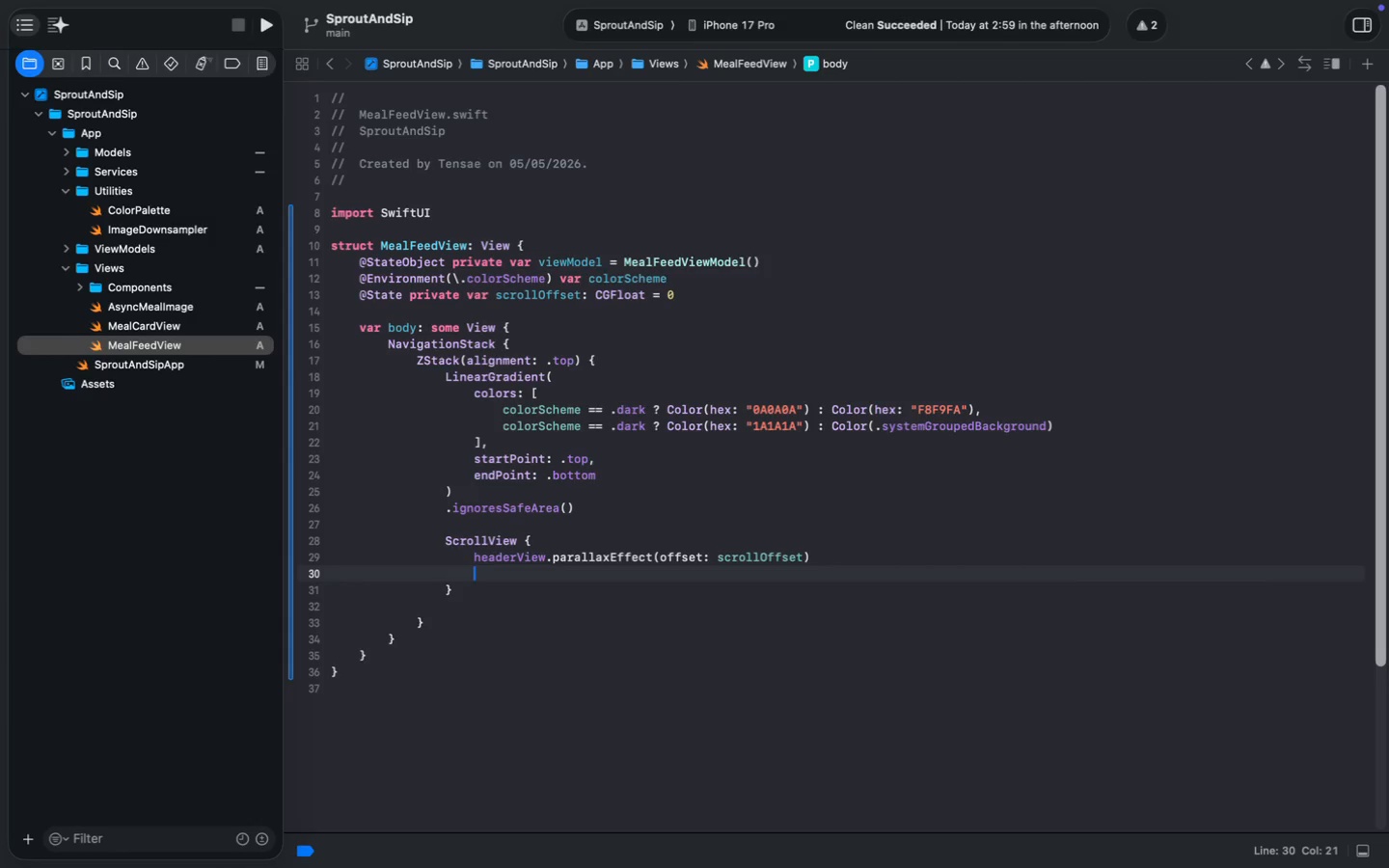 
key(Enter)
 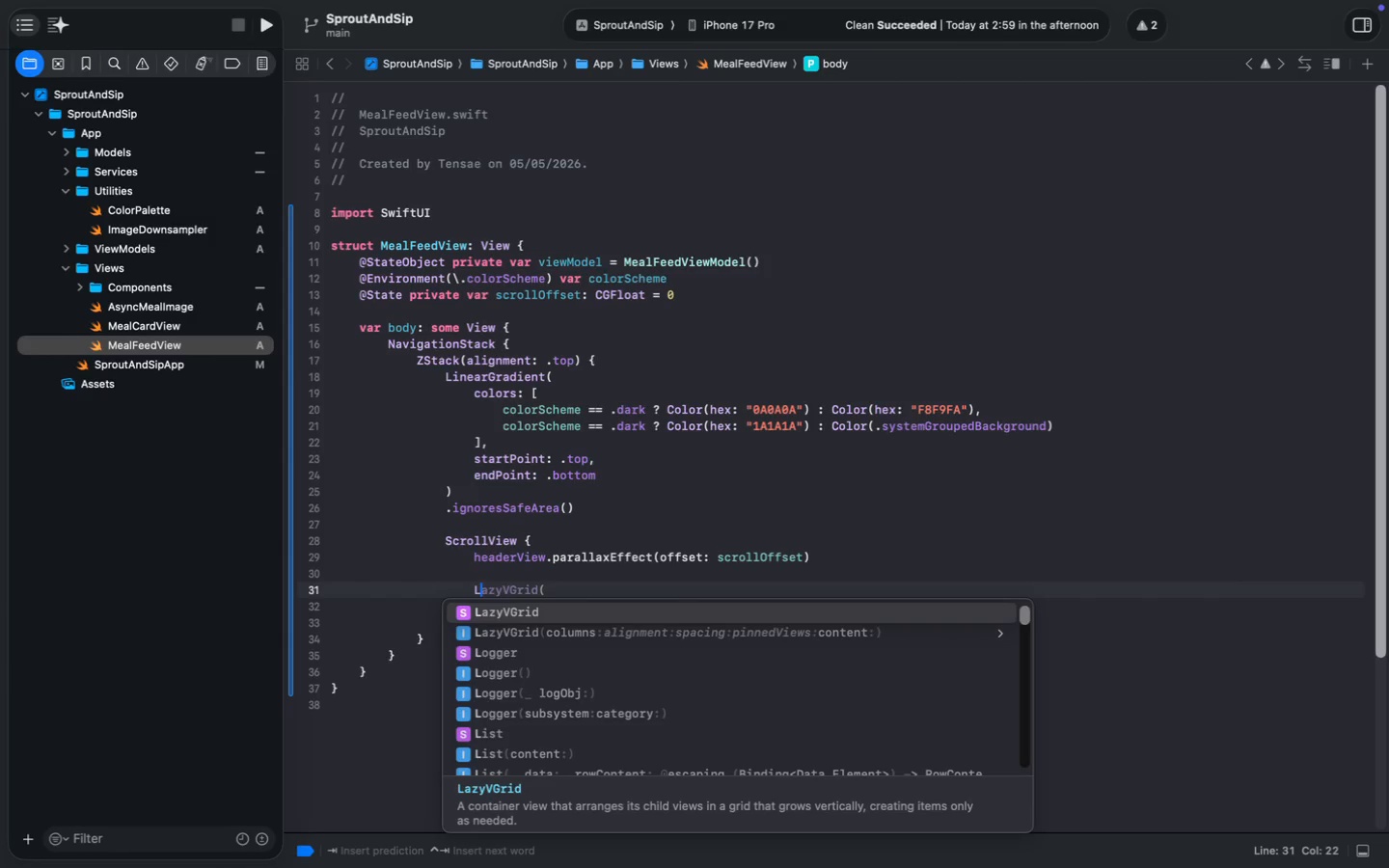 
type(La)
 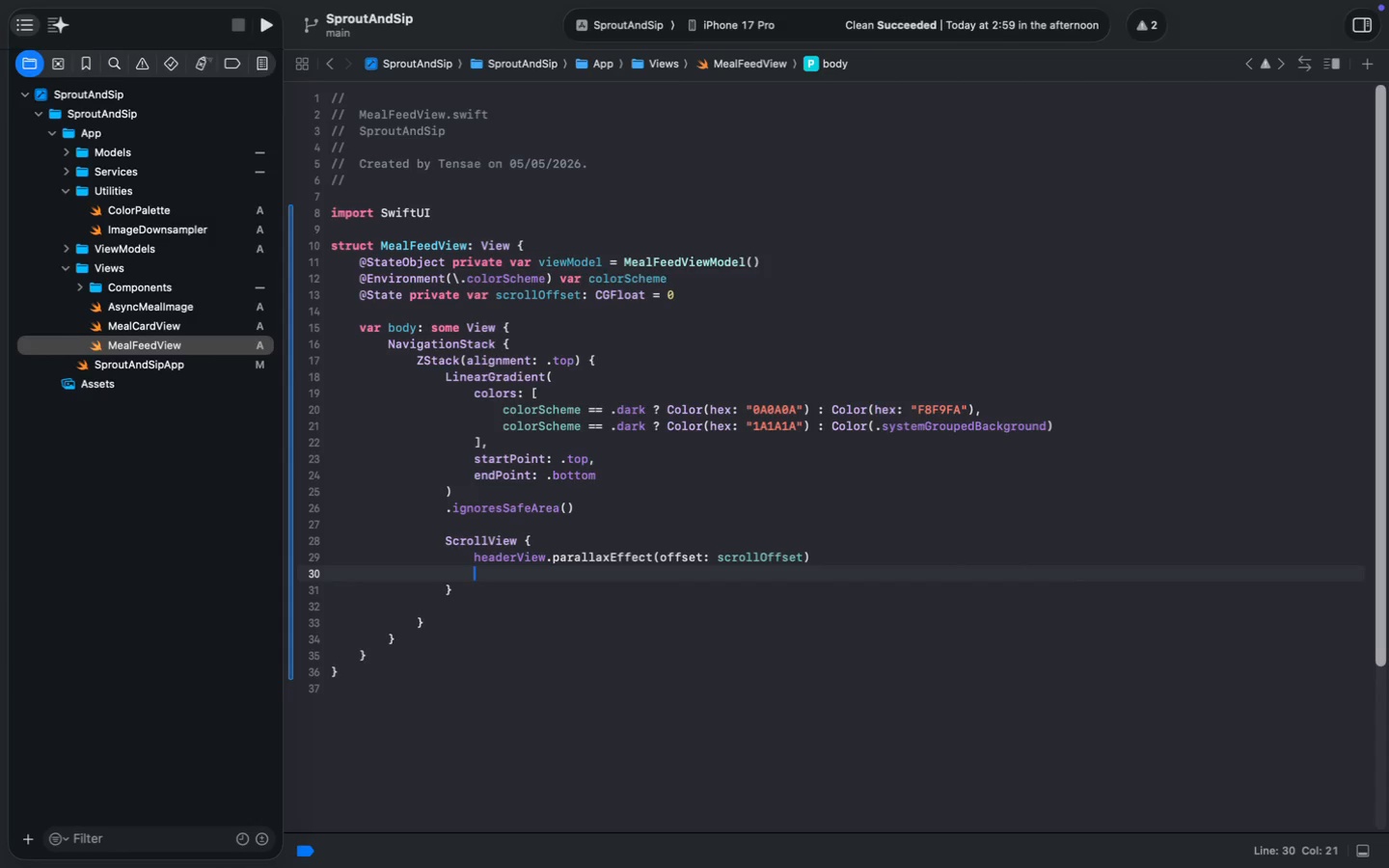 
wait(5.95)
 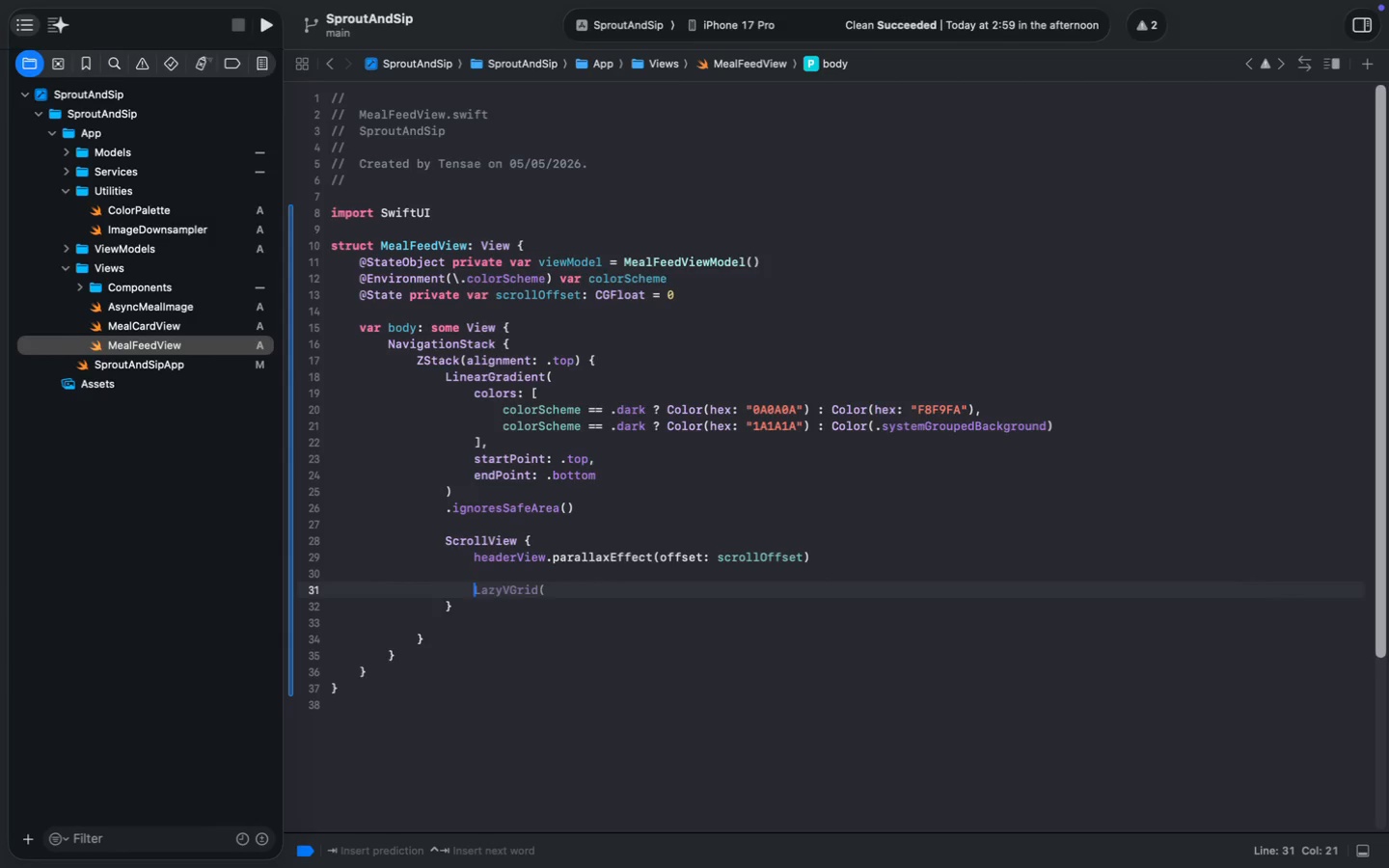 
key(Backspace)
type((spacing: 20)
 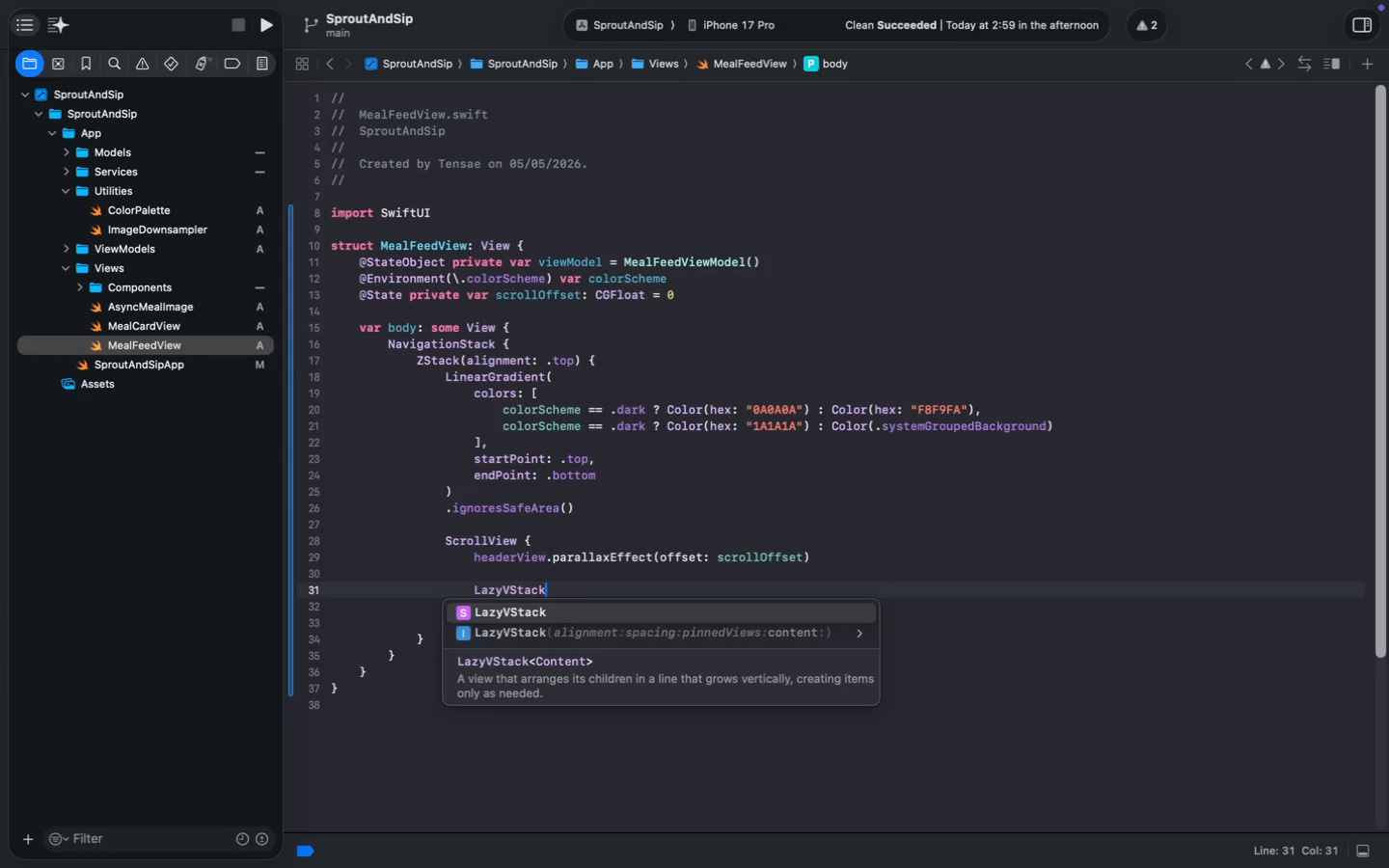 
 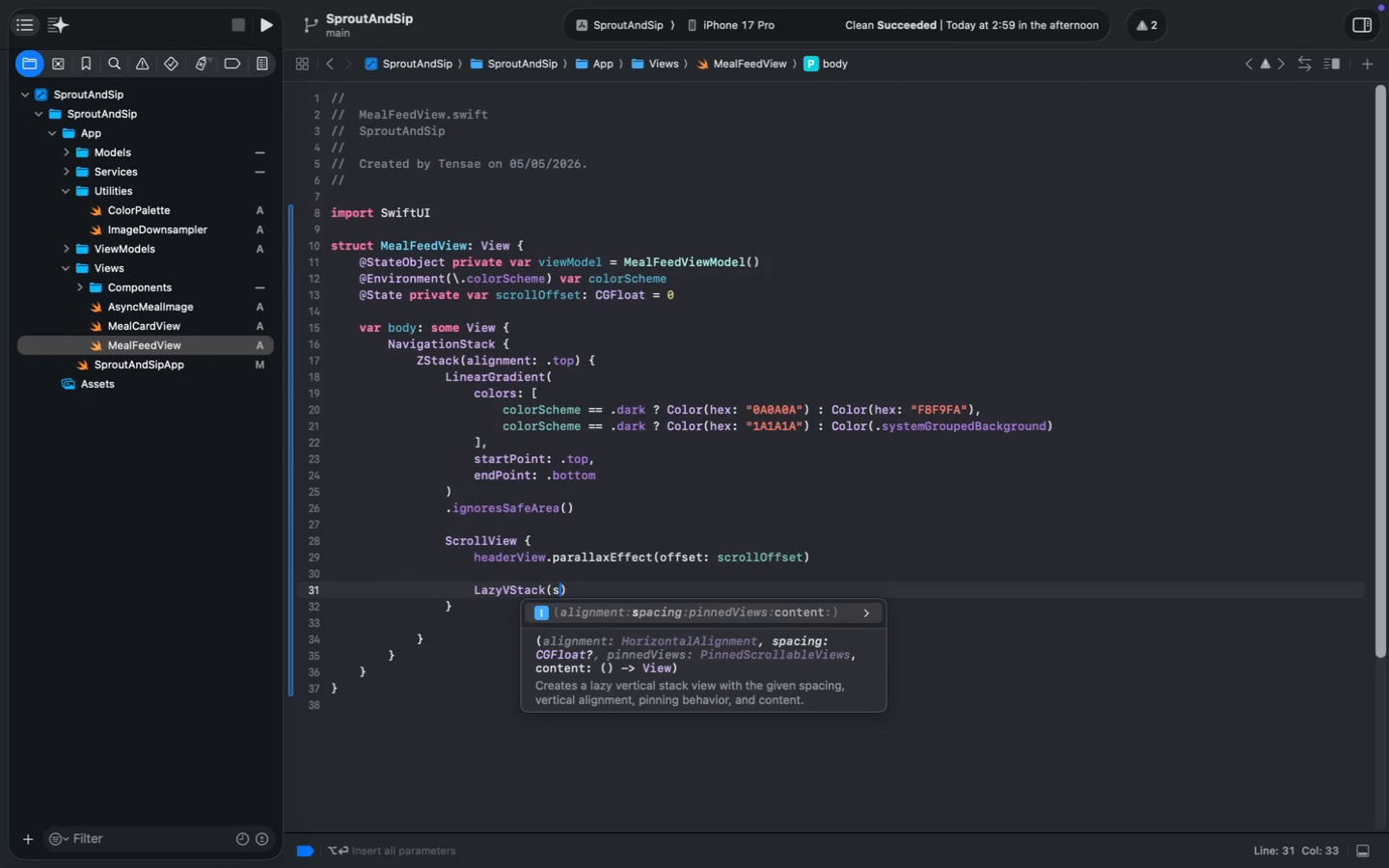 
key(ArrowRight)
 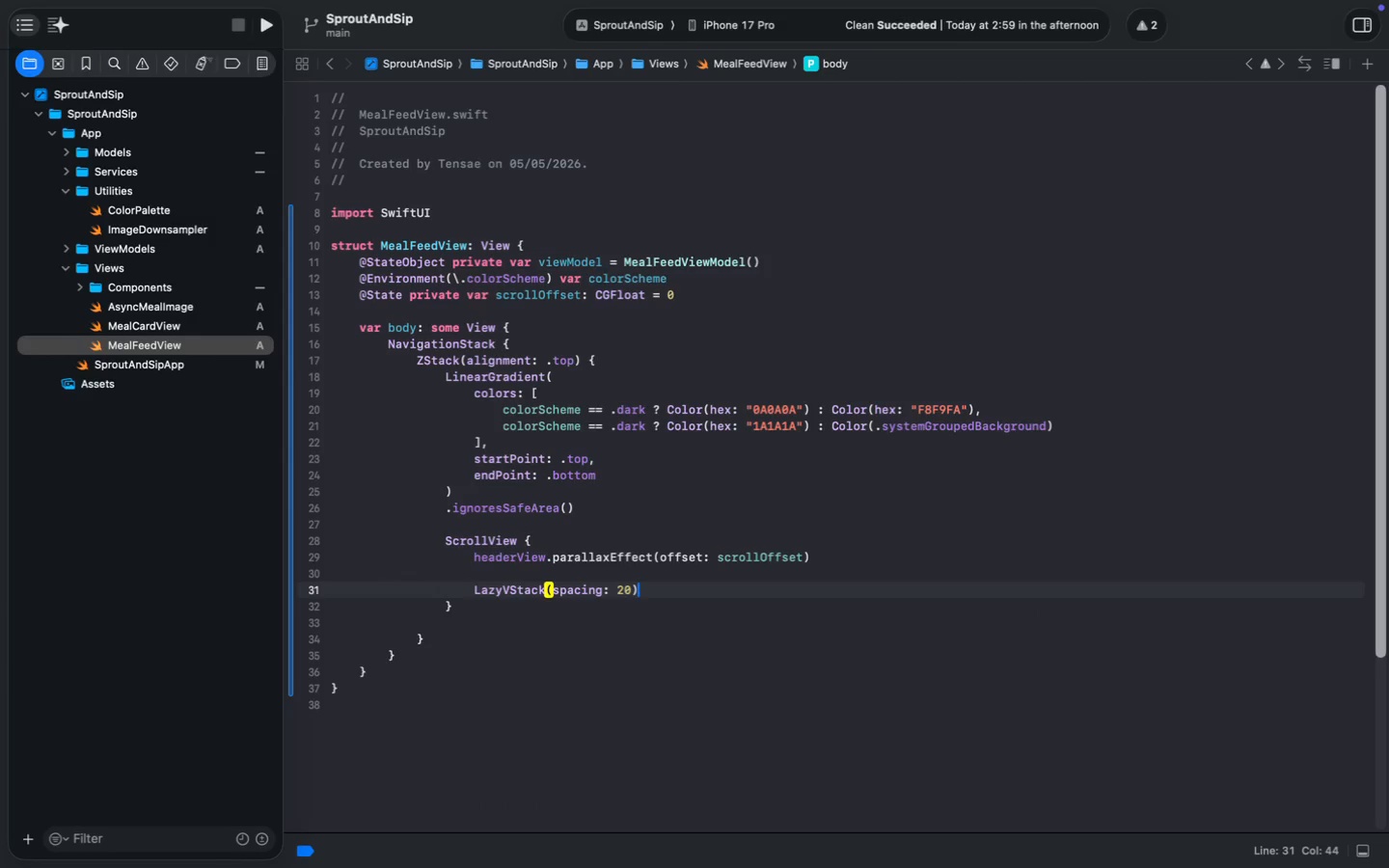 
key(Space)
 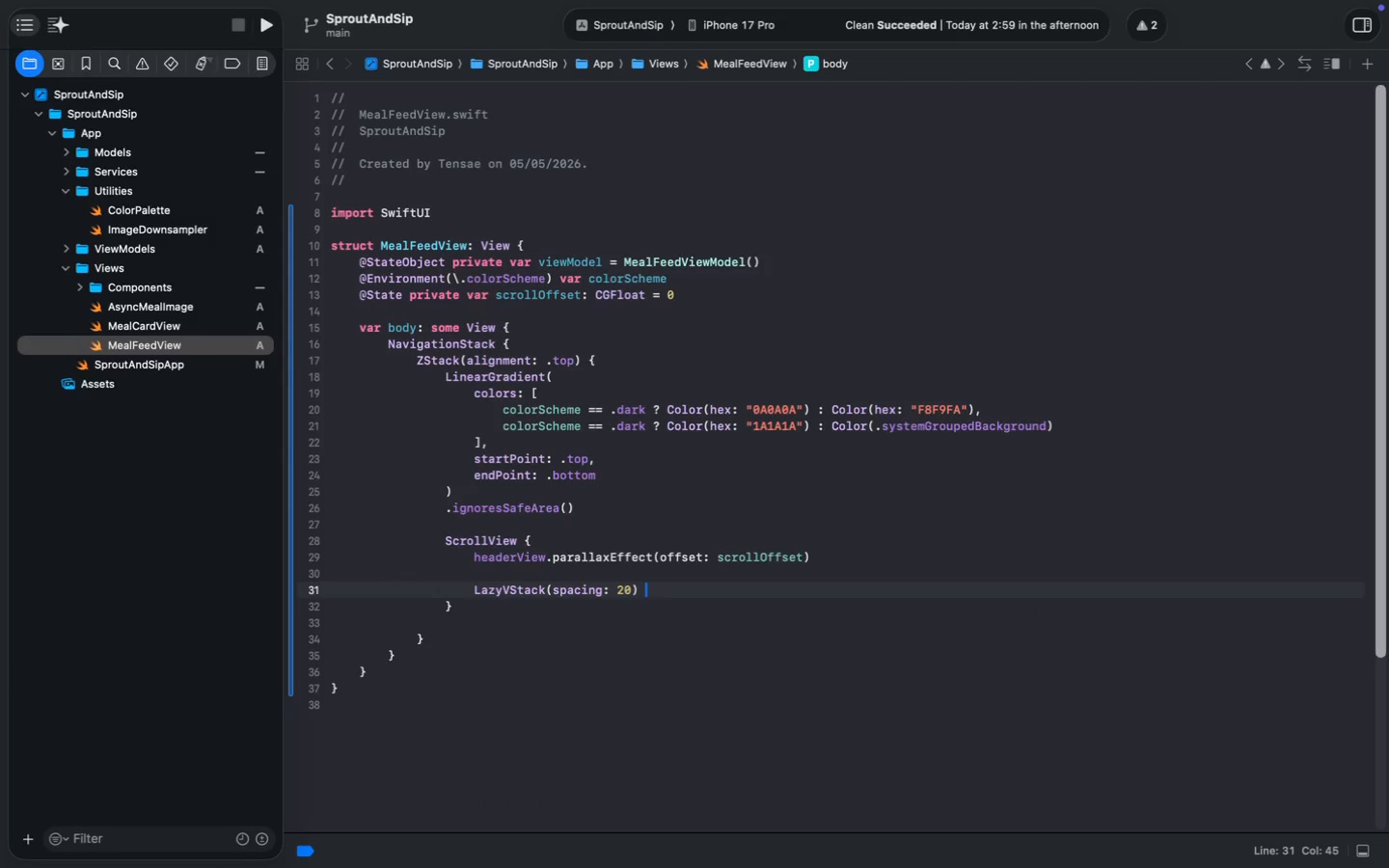 
key(Shift+ShiftLeft)
 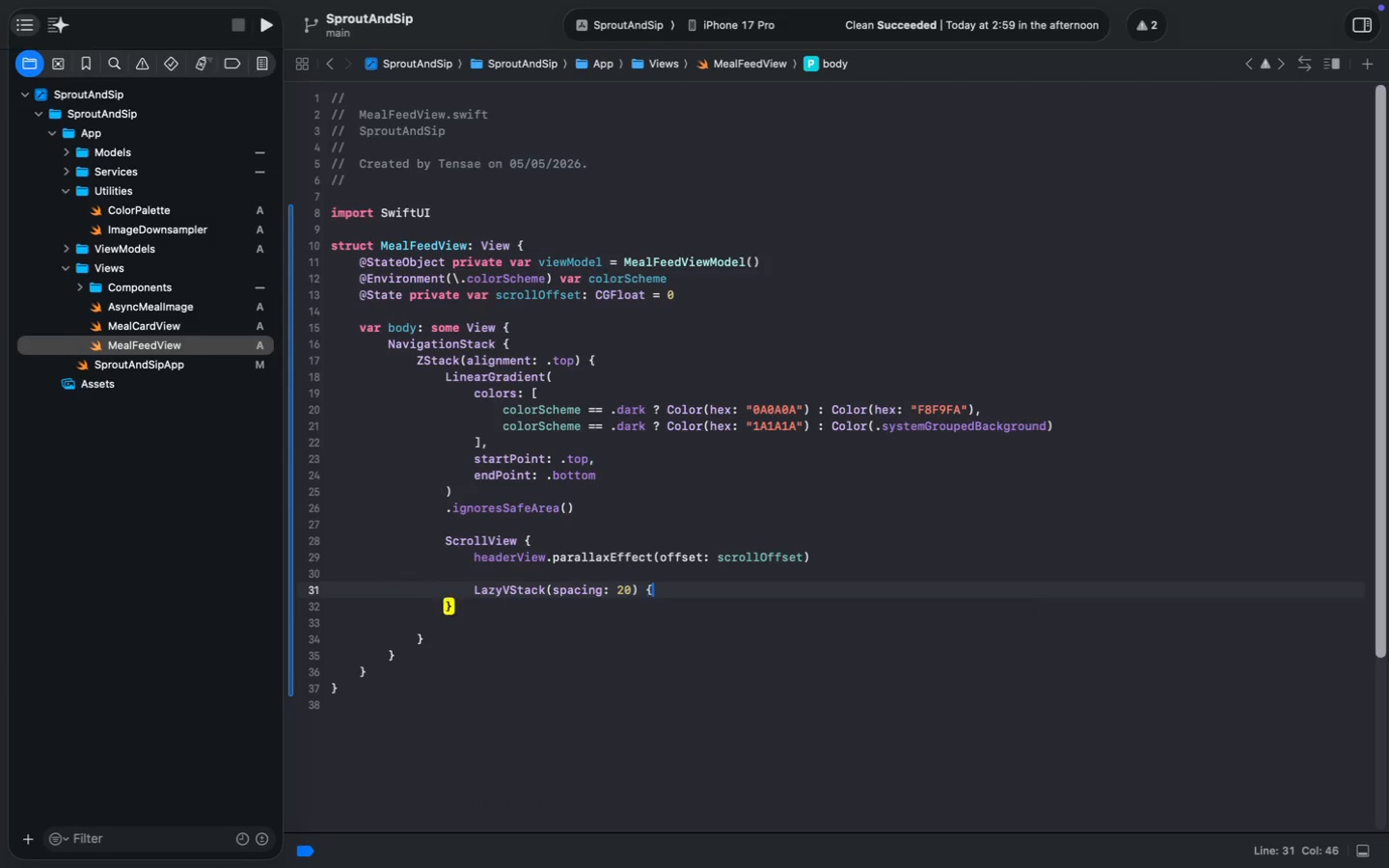 
key(Shift+BracketLeft)
 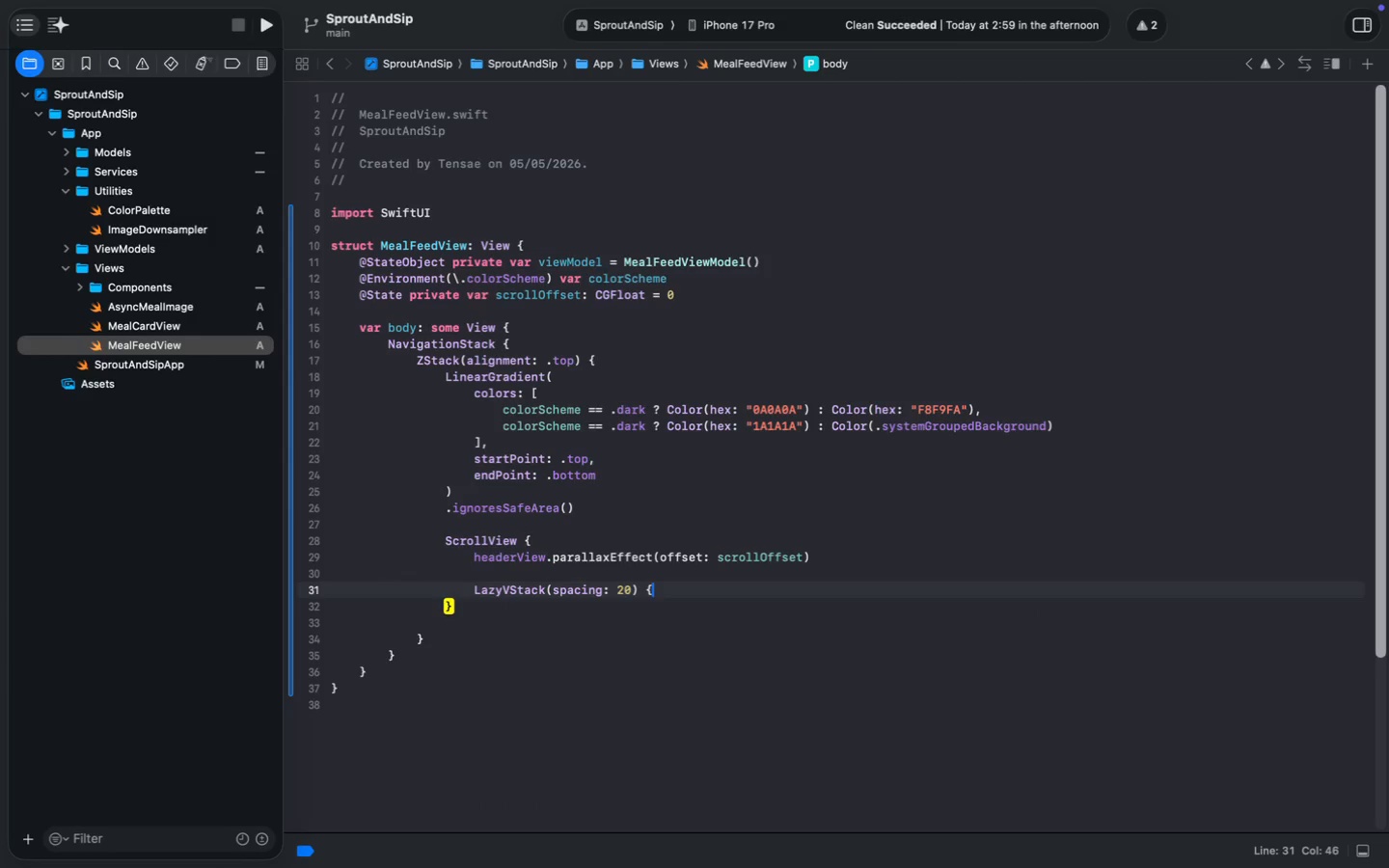 
key(Enter)
 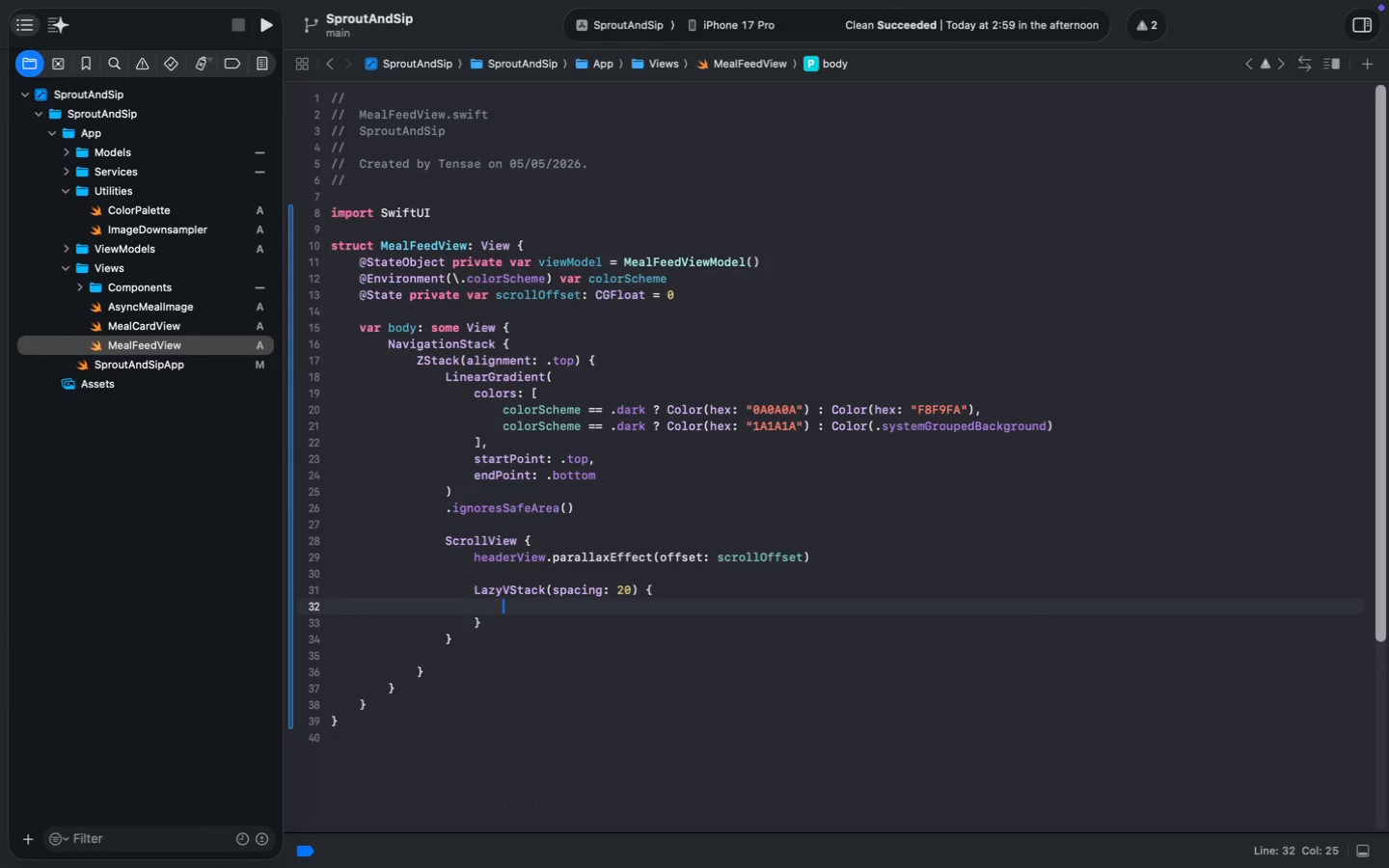 
type(ForE)
 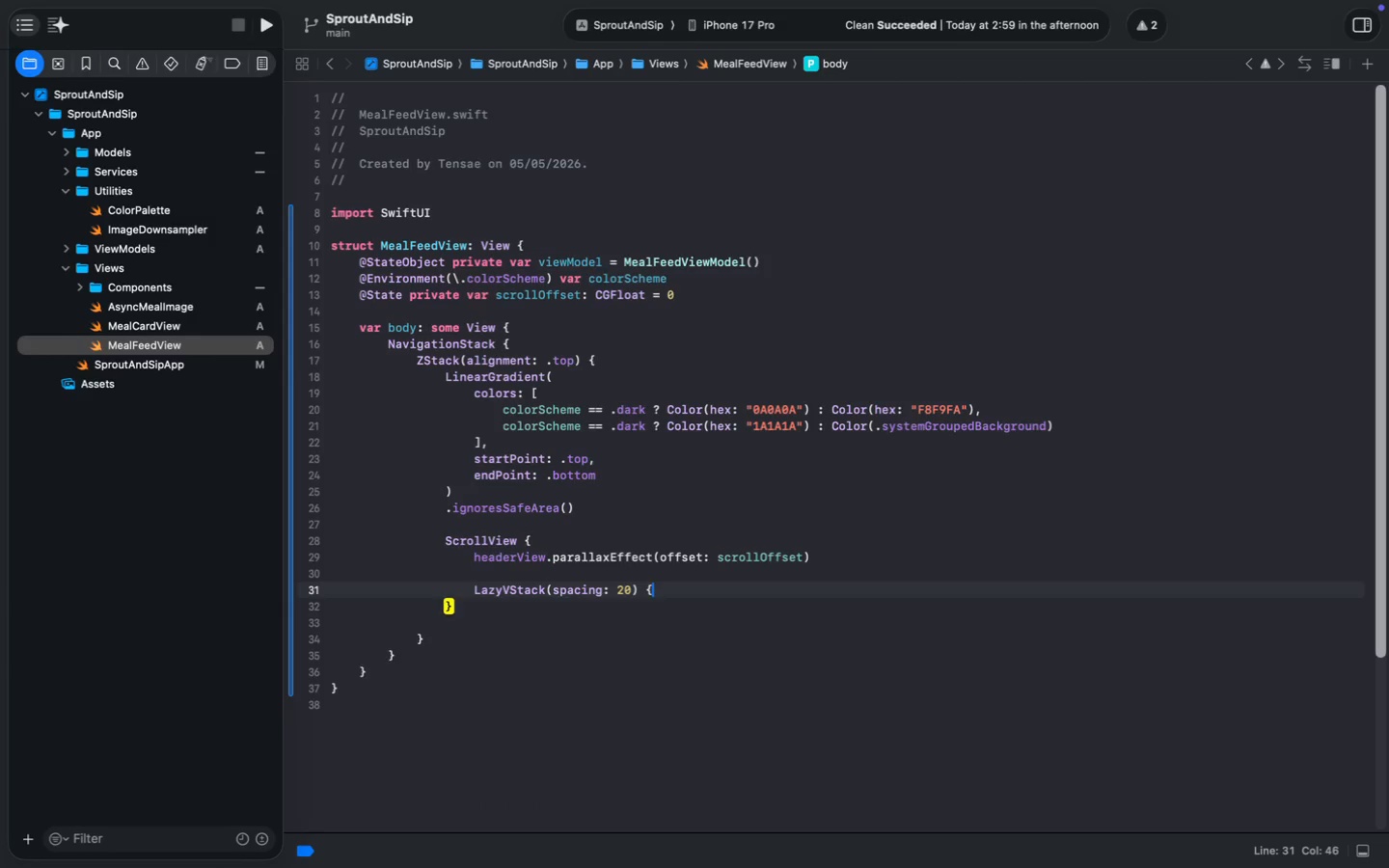 
 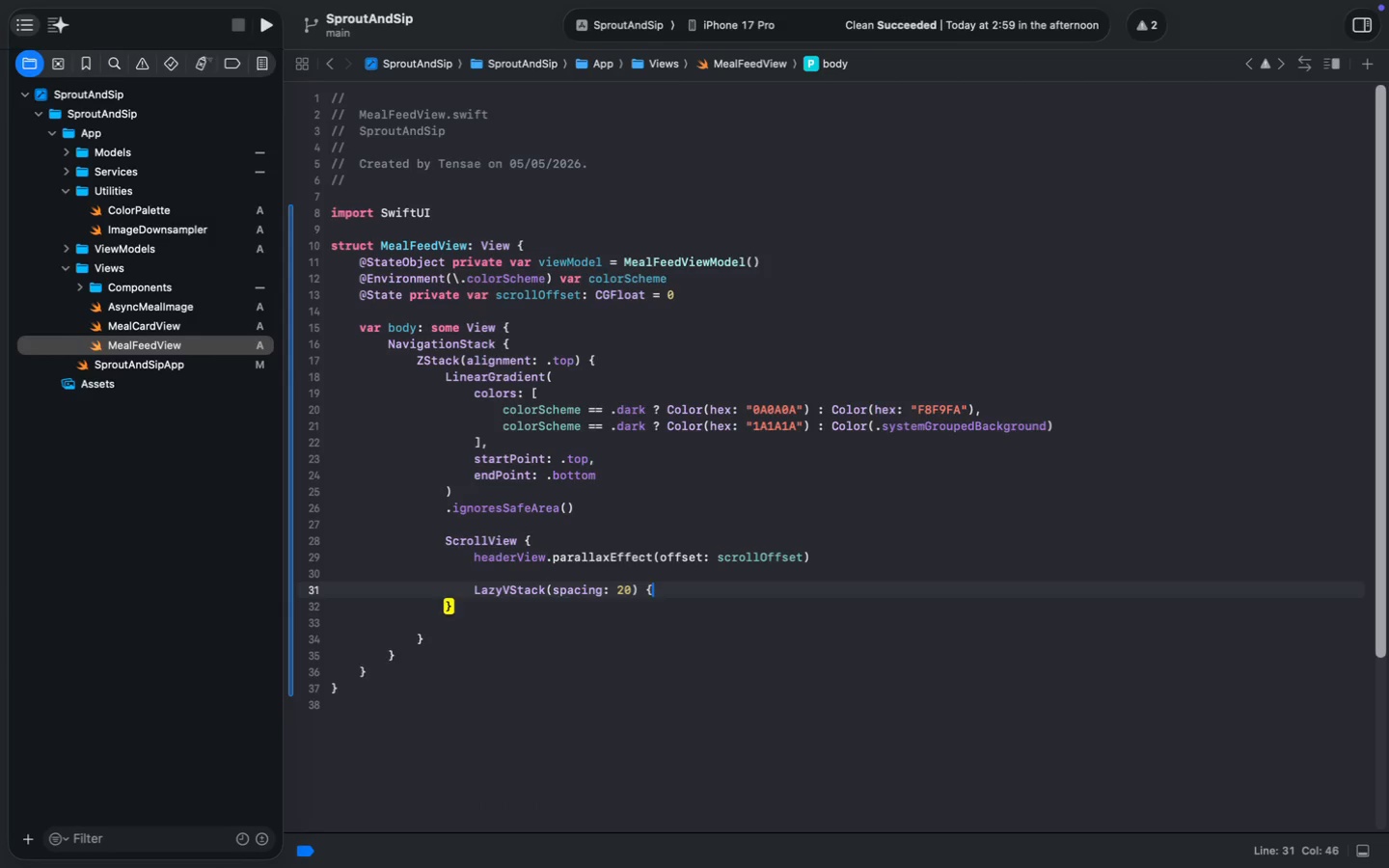 
key(Enter)
 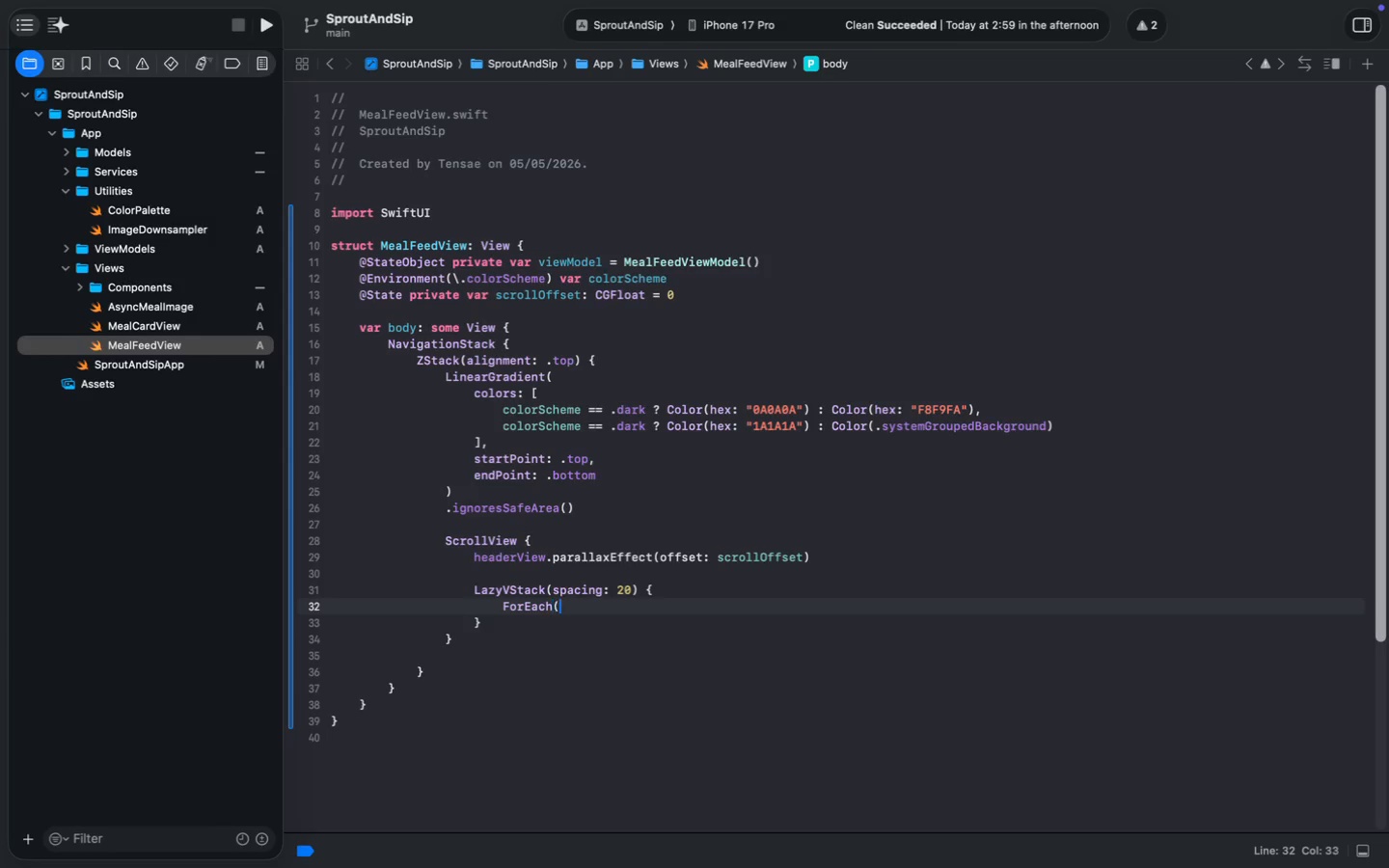 
type((viewMo)
 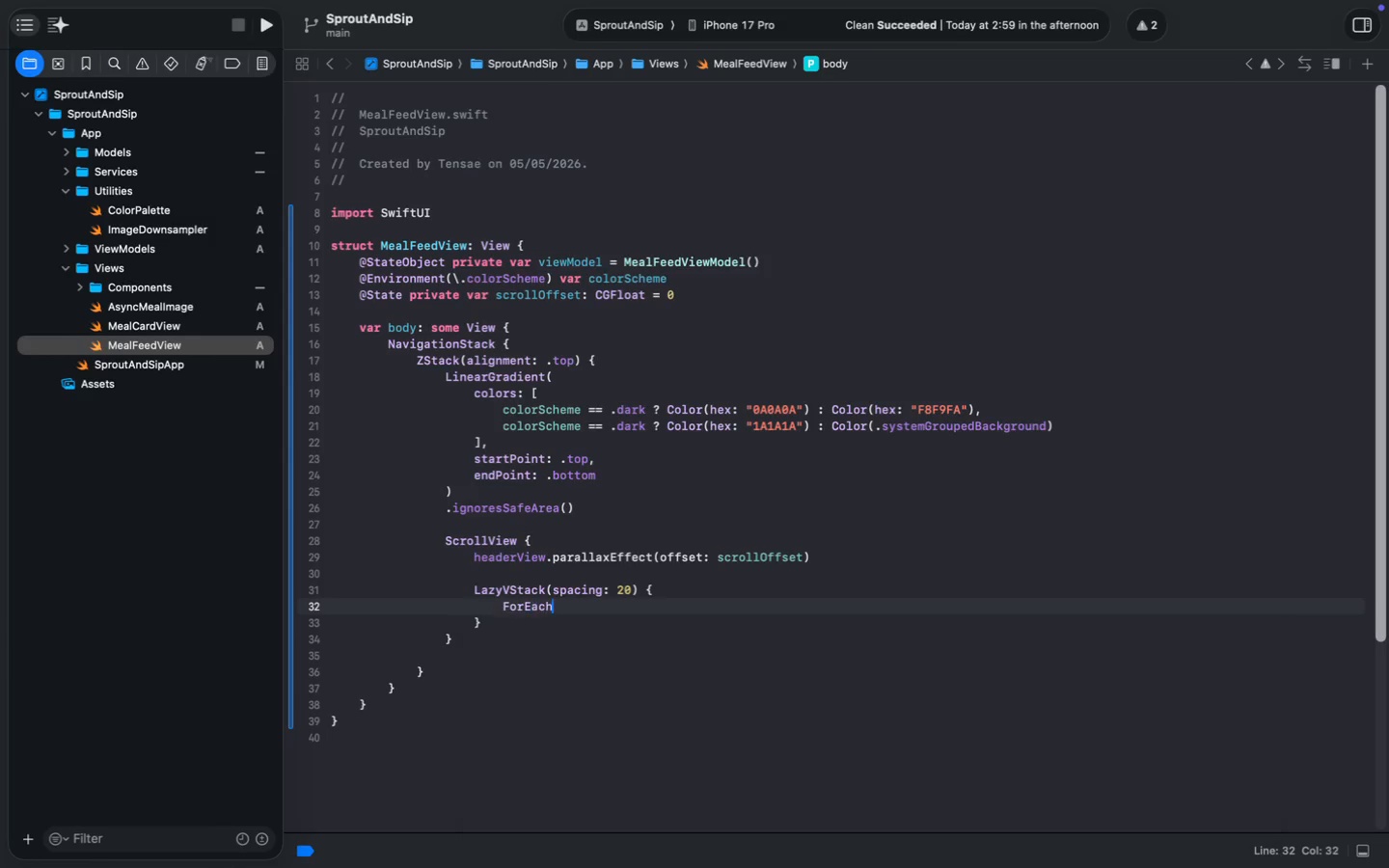 
key(Enter)
 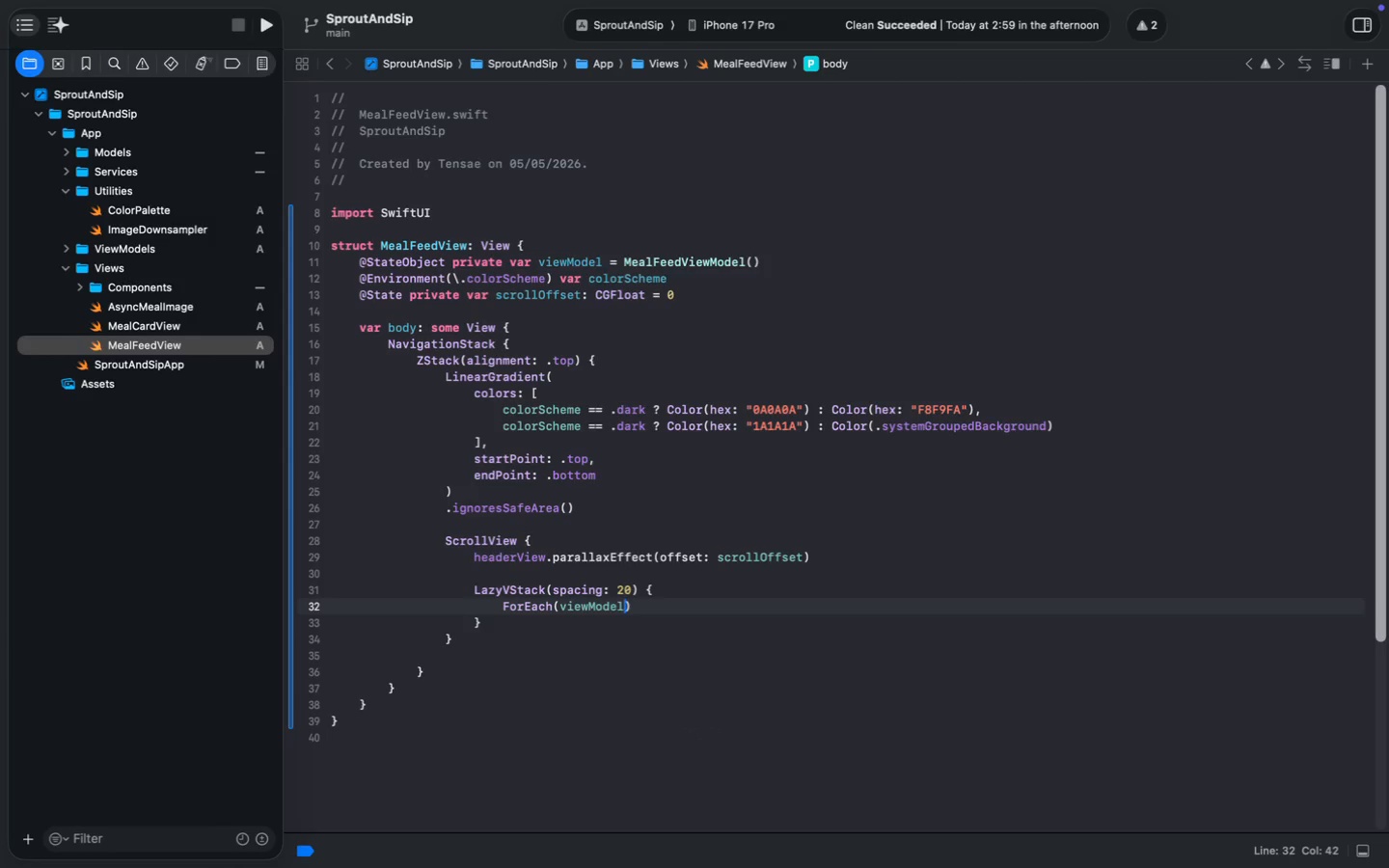 
type(.meals)
 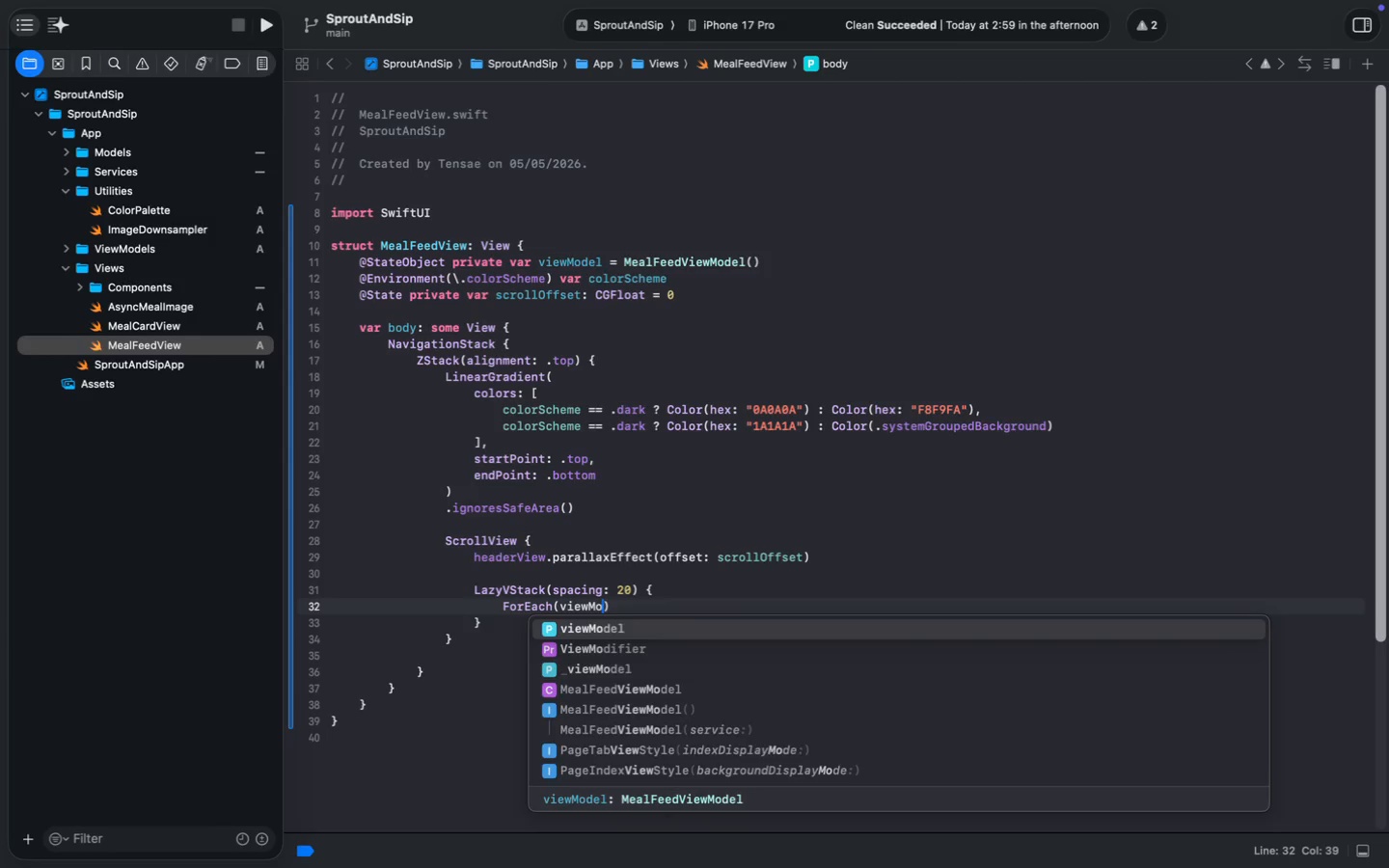 
key(Enter)
 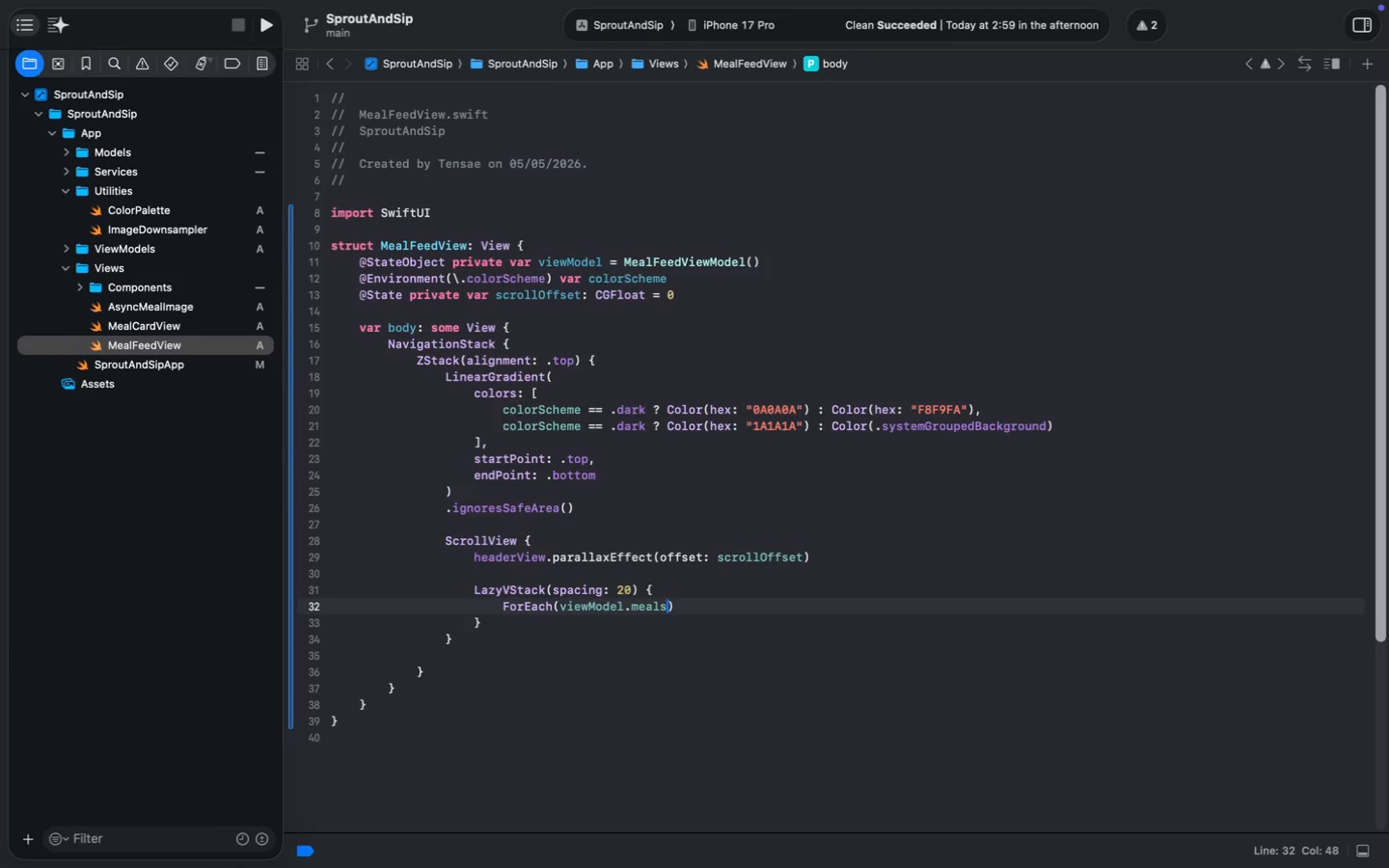 
key(ArrowRight)
 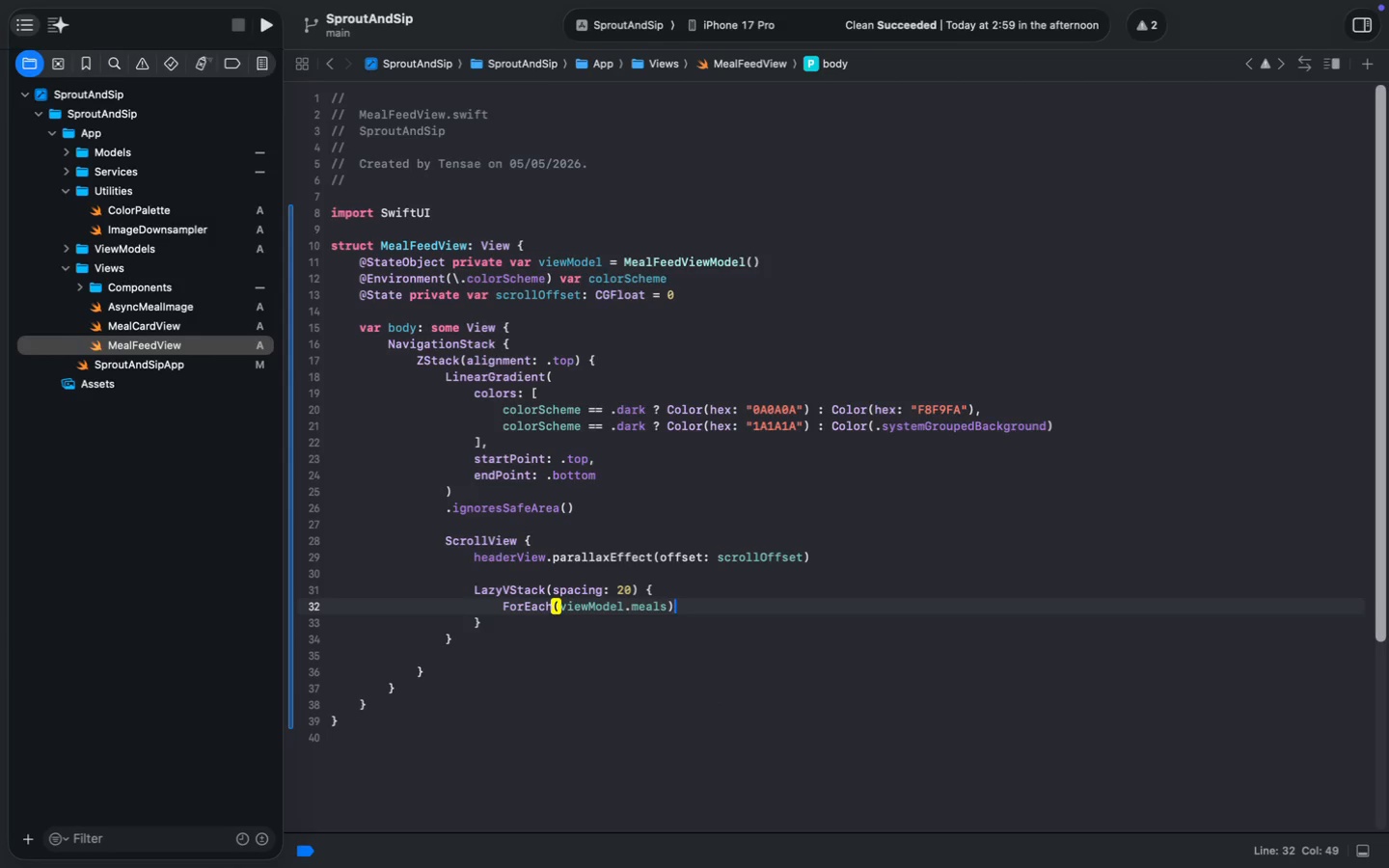 
key(Space)
 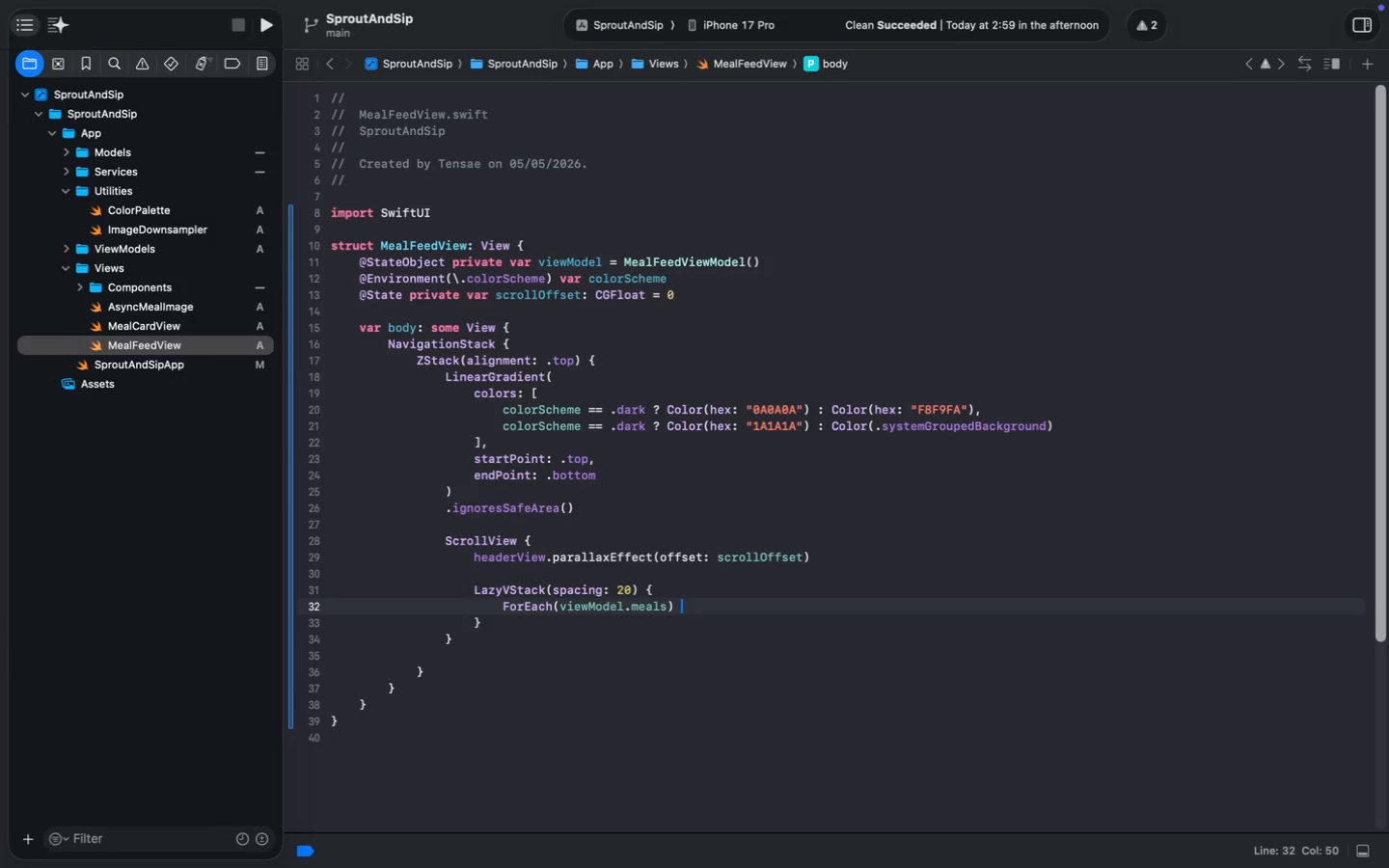 
key(Shift+BracketLeft)
 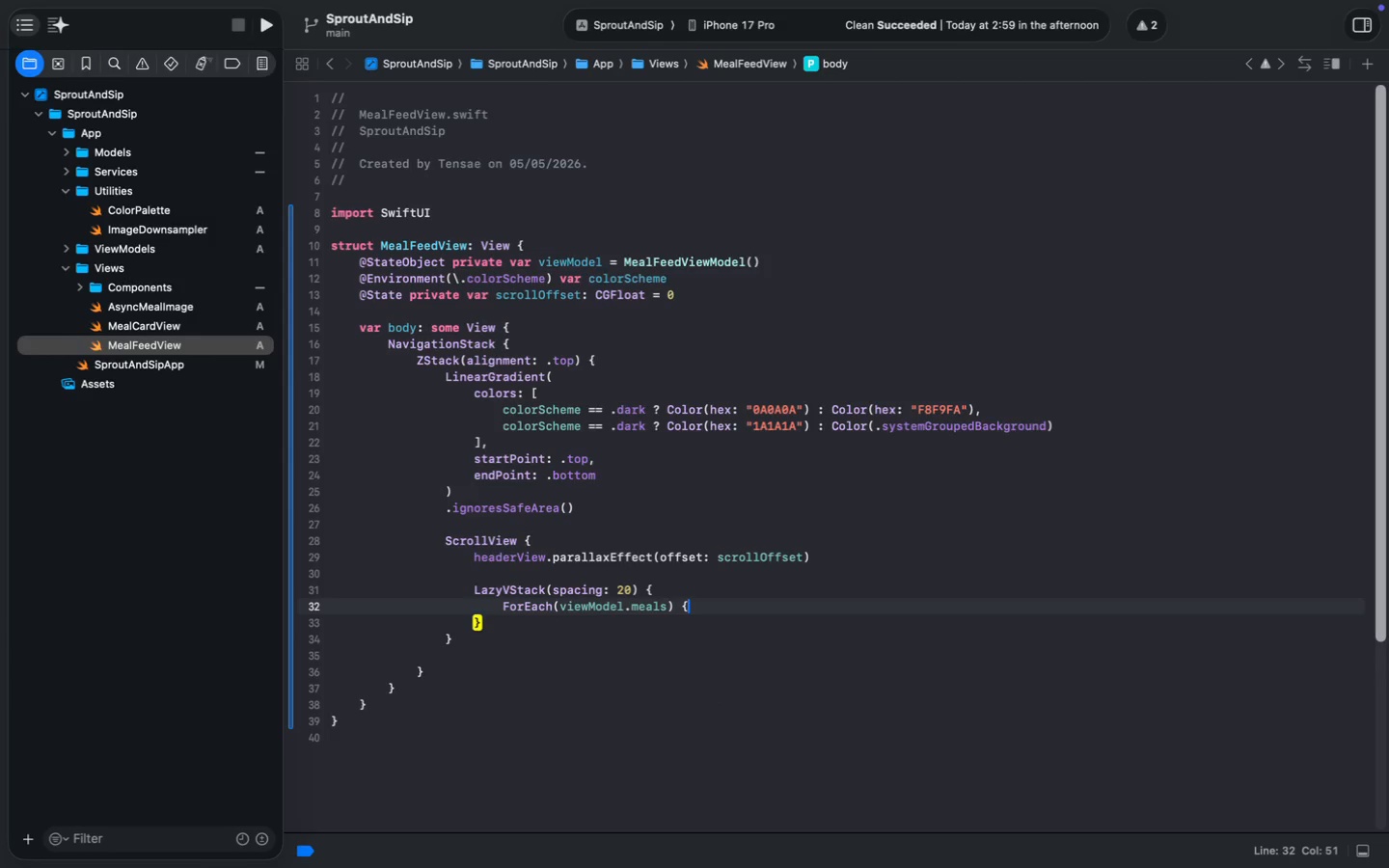 
key(Enter)
 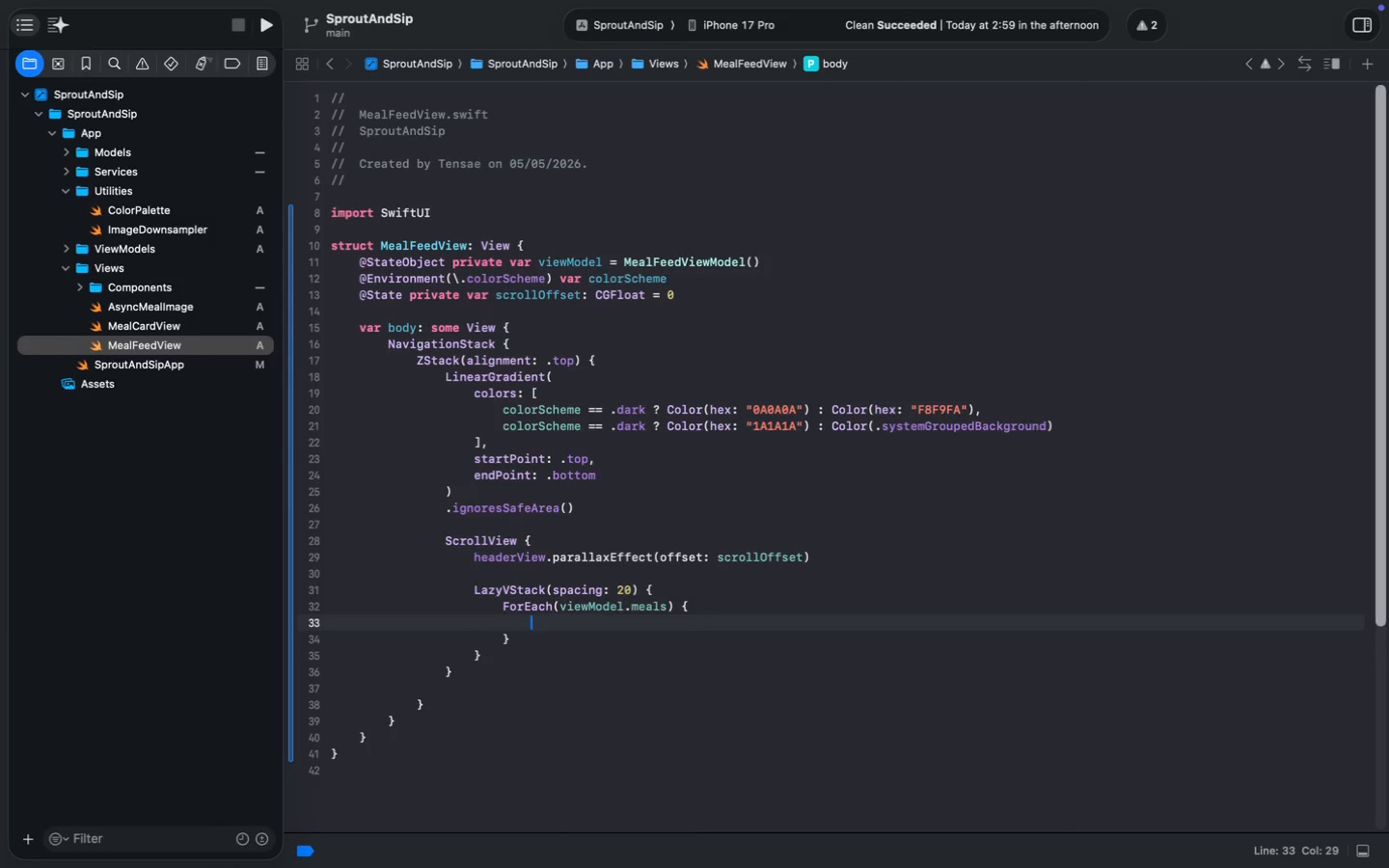 
key(ArrowUp)
 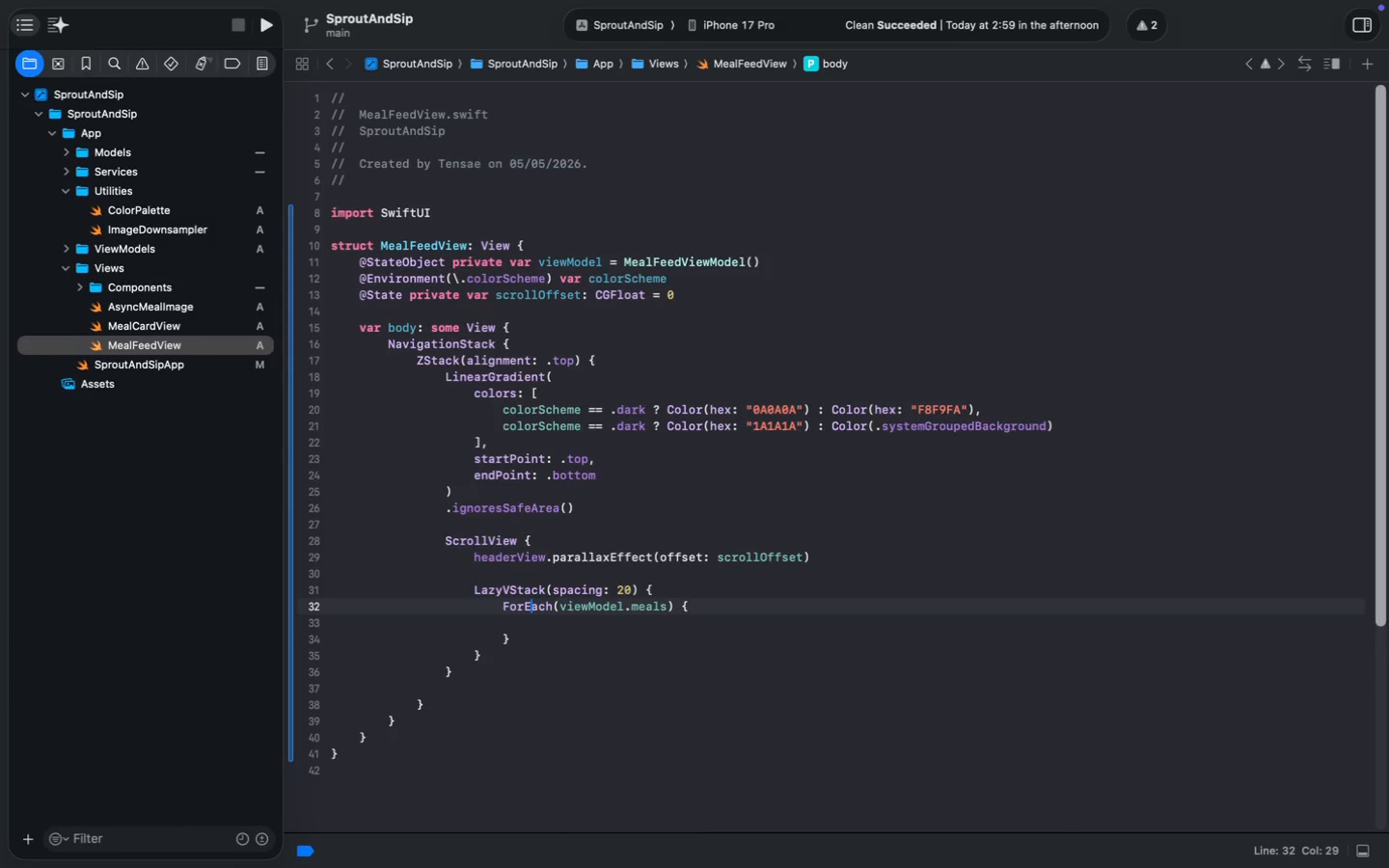 
key(Meta+MetaRight)
 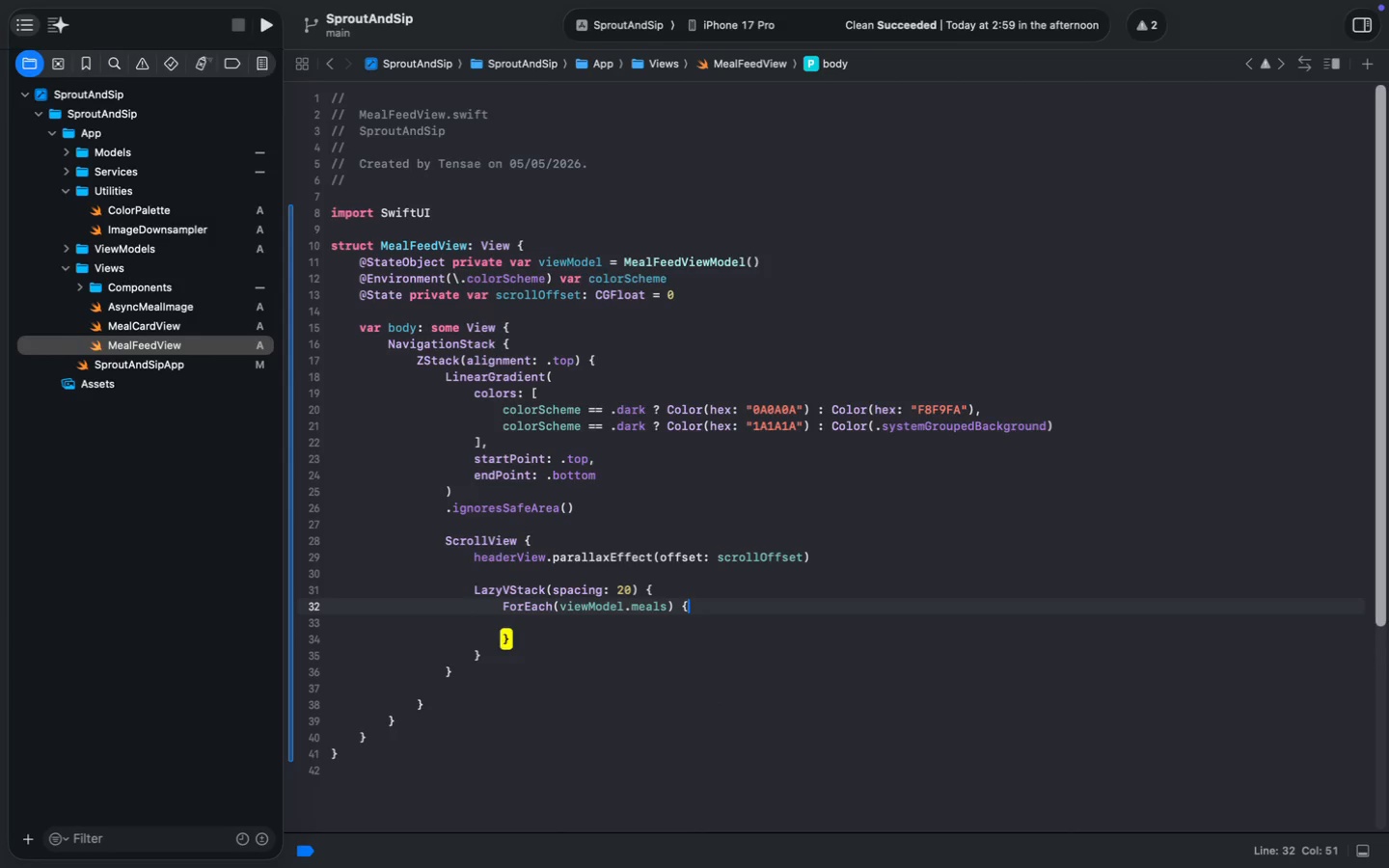 
key(Meta+ArrowRight)
 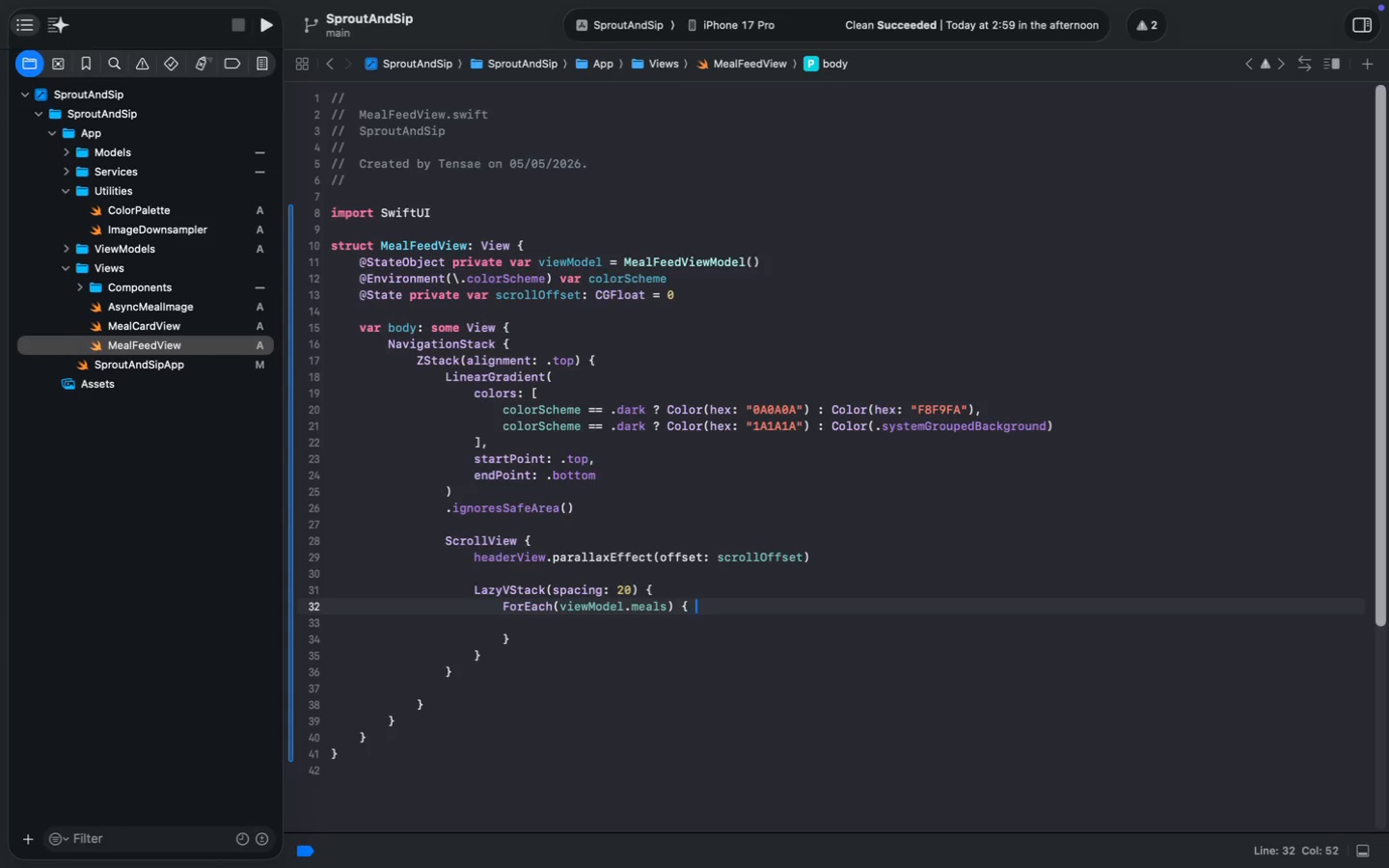 
type( meal in)
 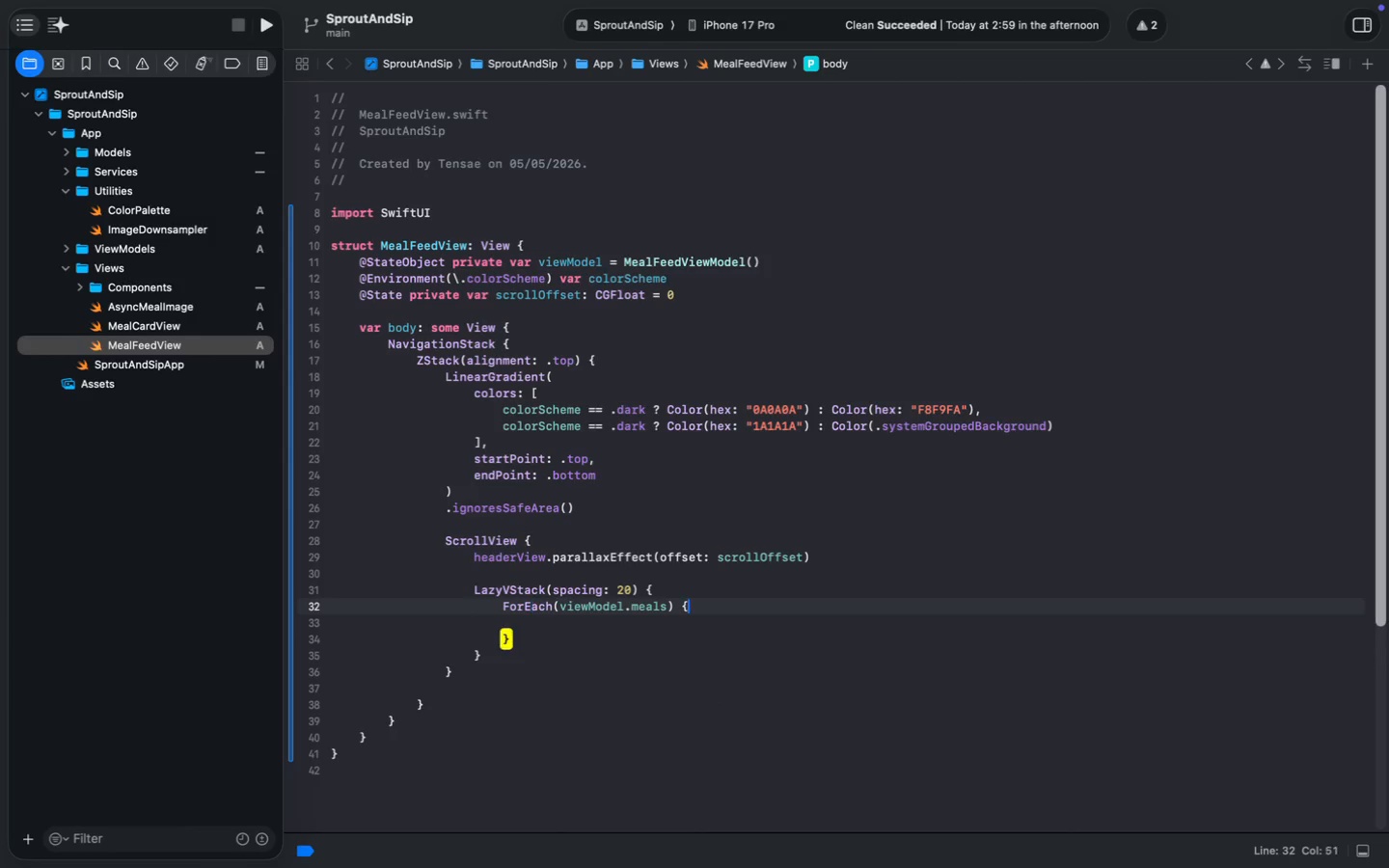 
key(ArrowDown)
 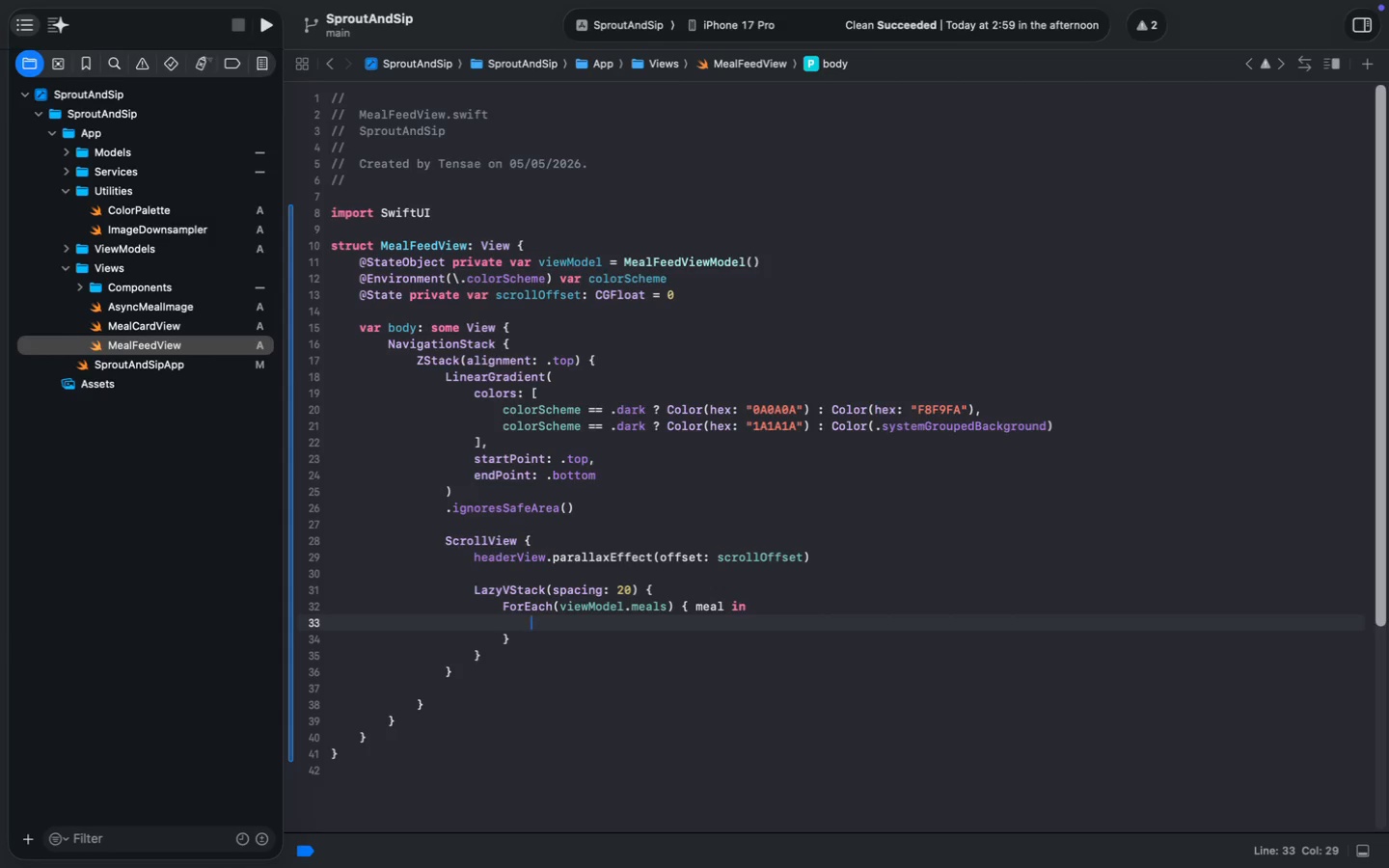 
type(MealCar)
 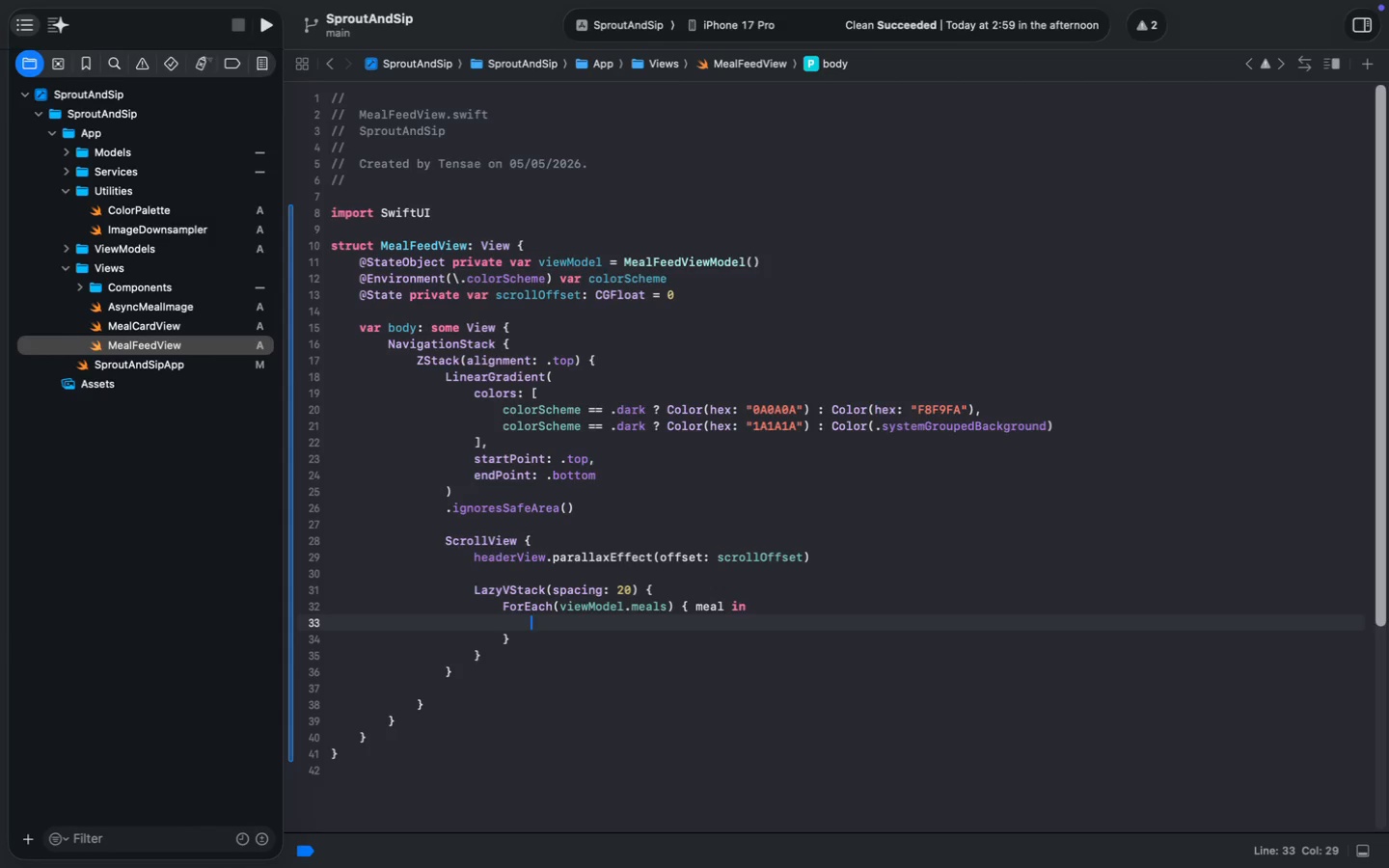 
 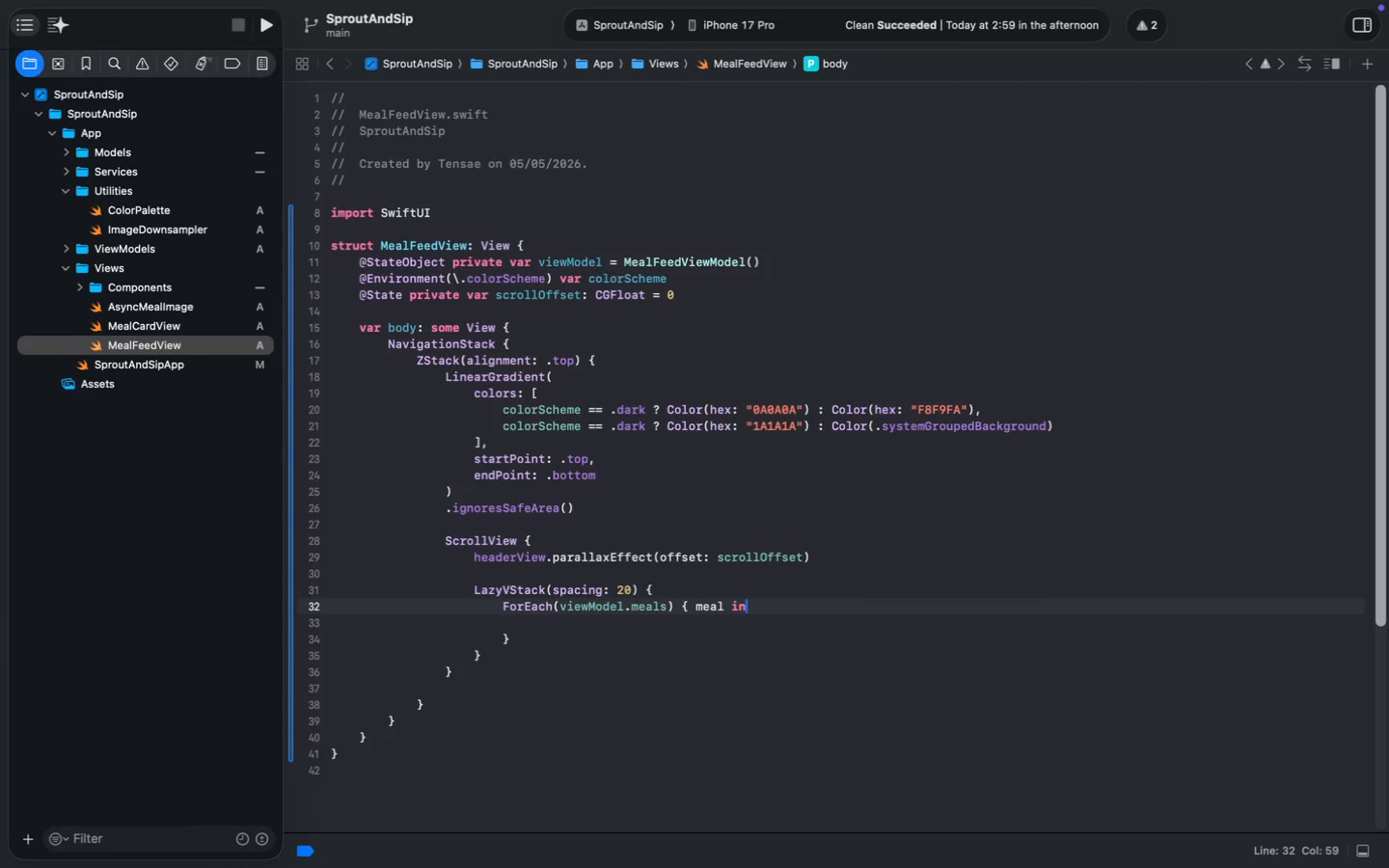 
key(Enter)
 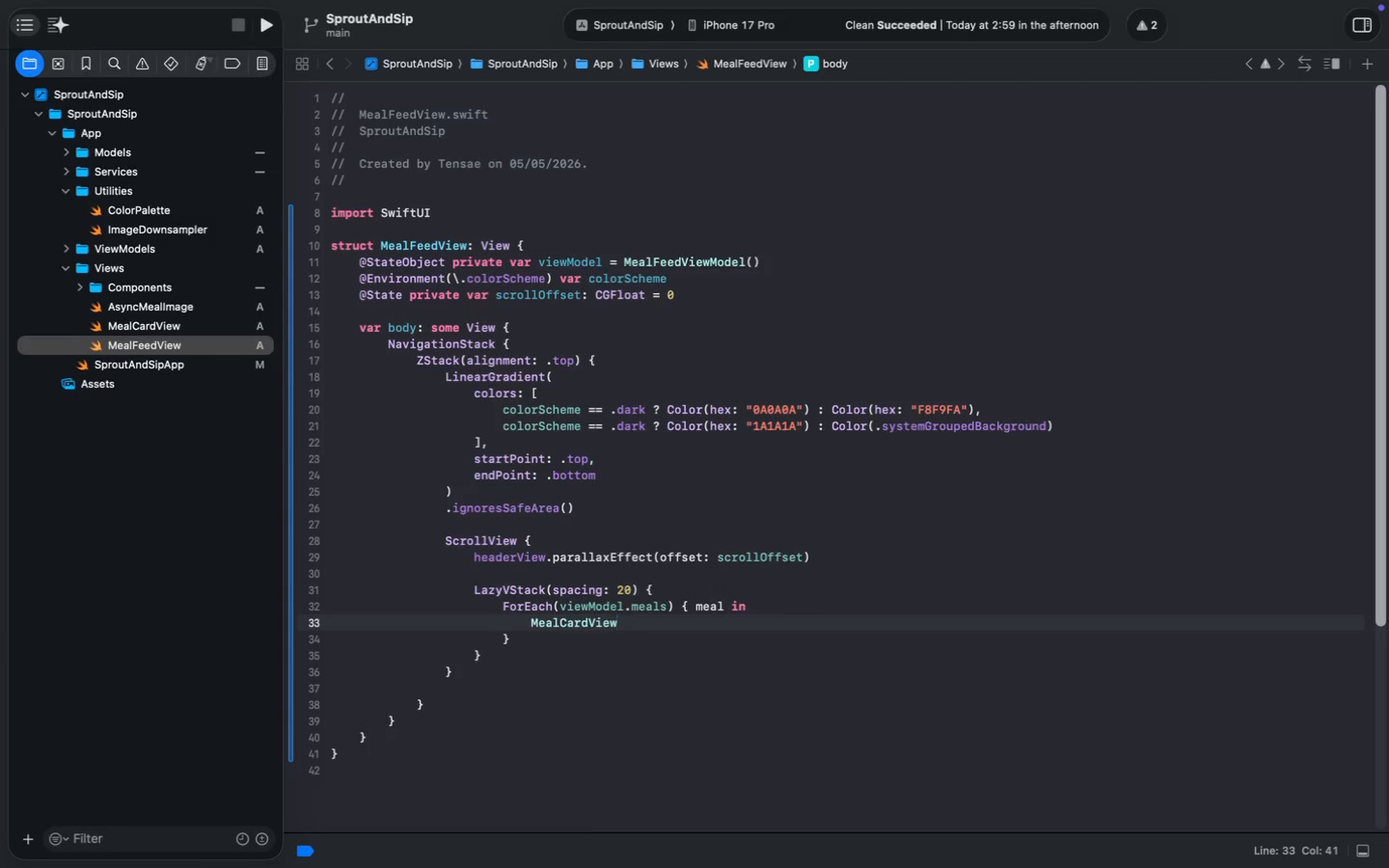 
type((m)
 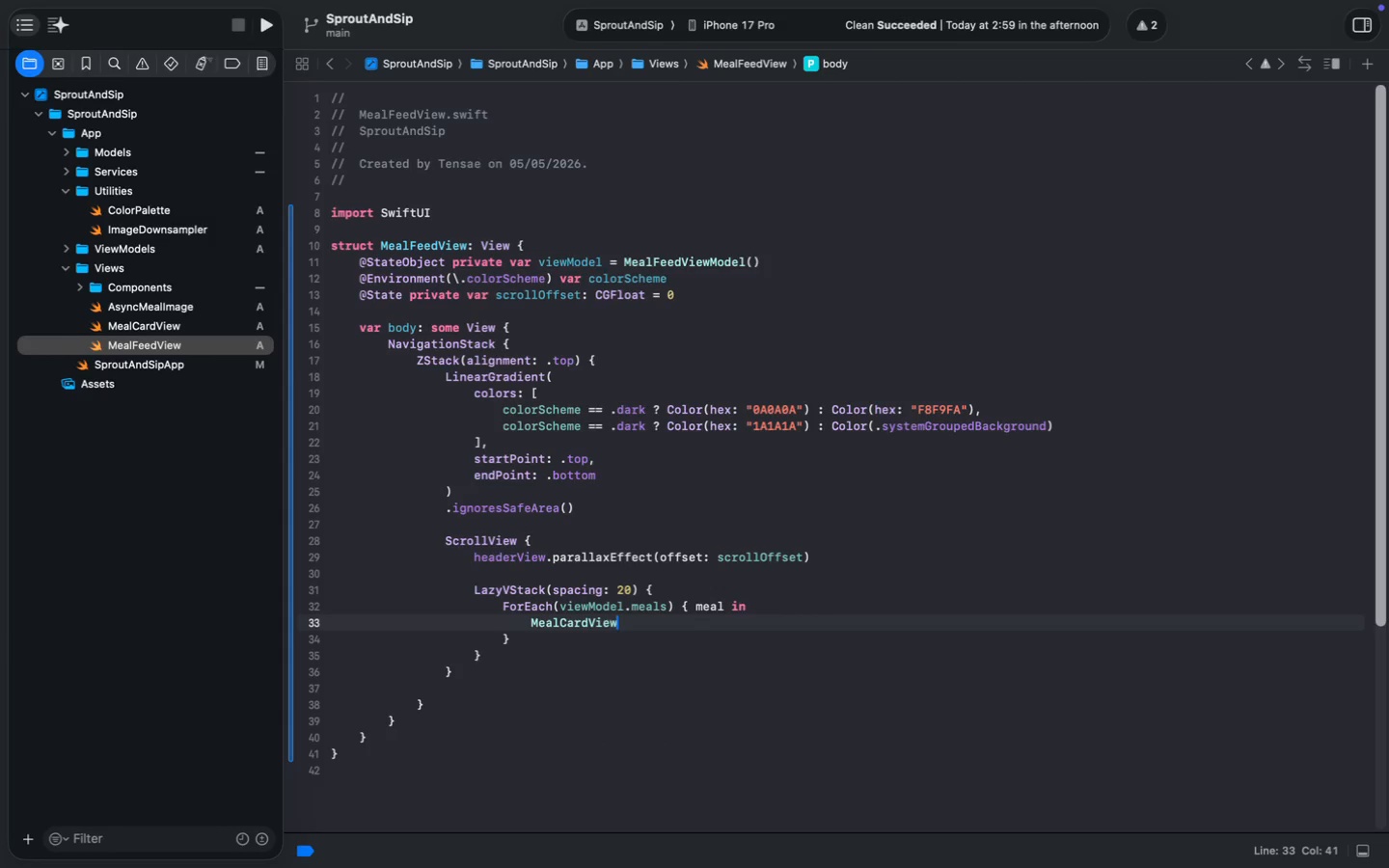 
key(Enter)
 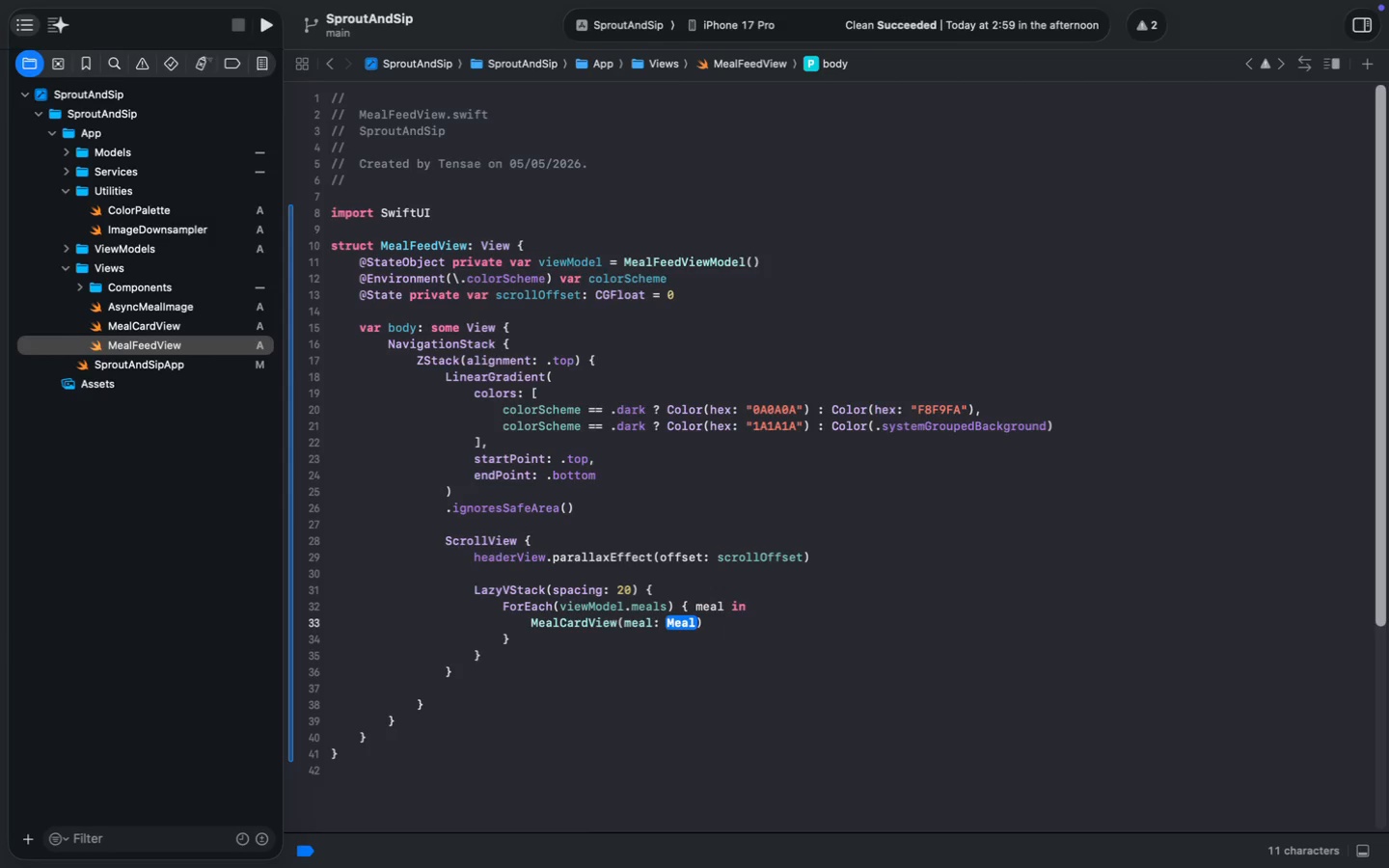 
type(meal)
key(Escape)
 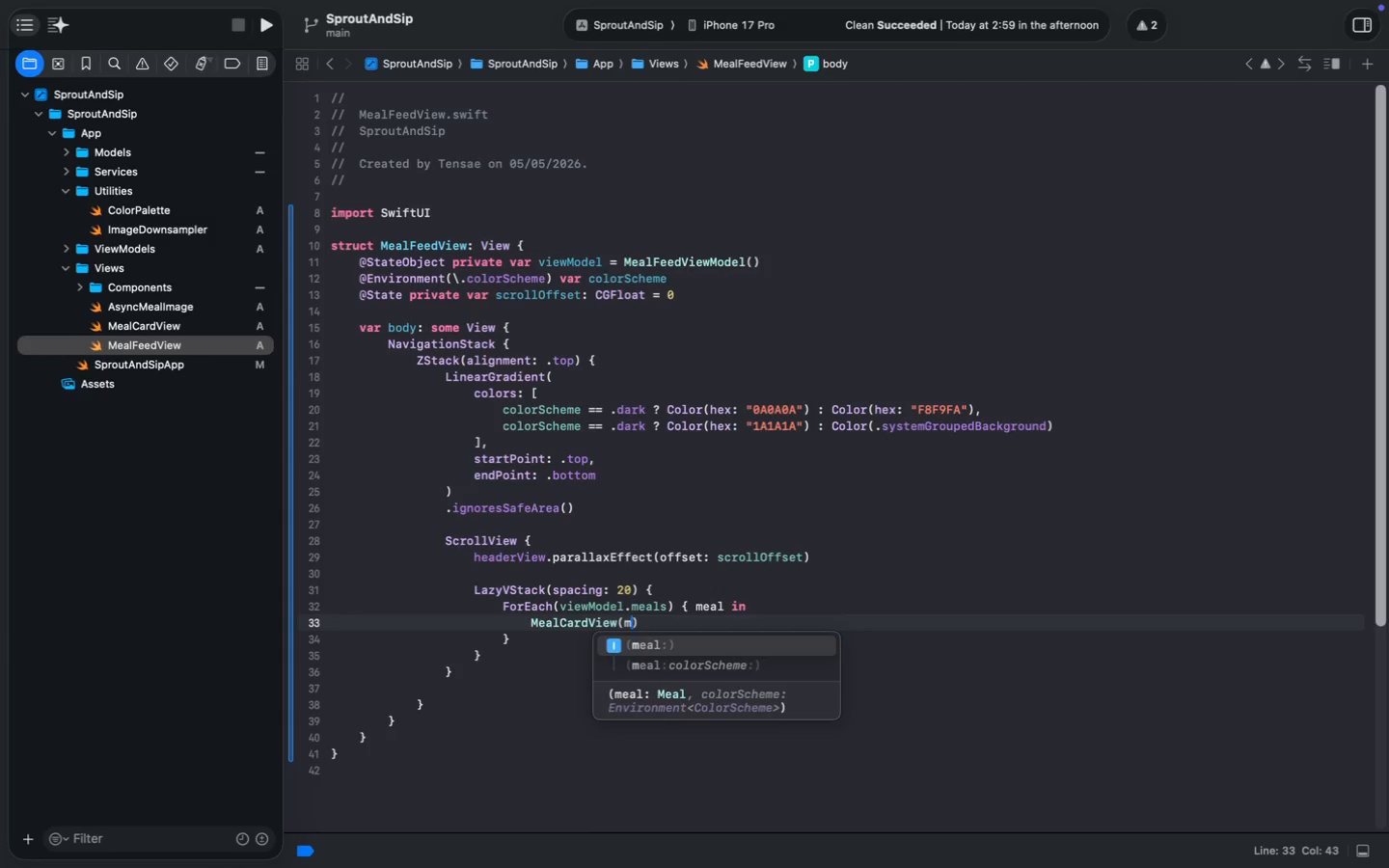 
key(ArrowRight)
 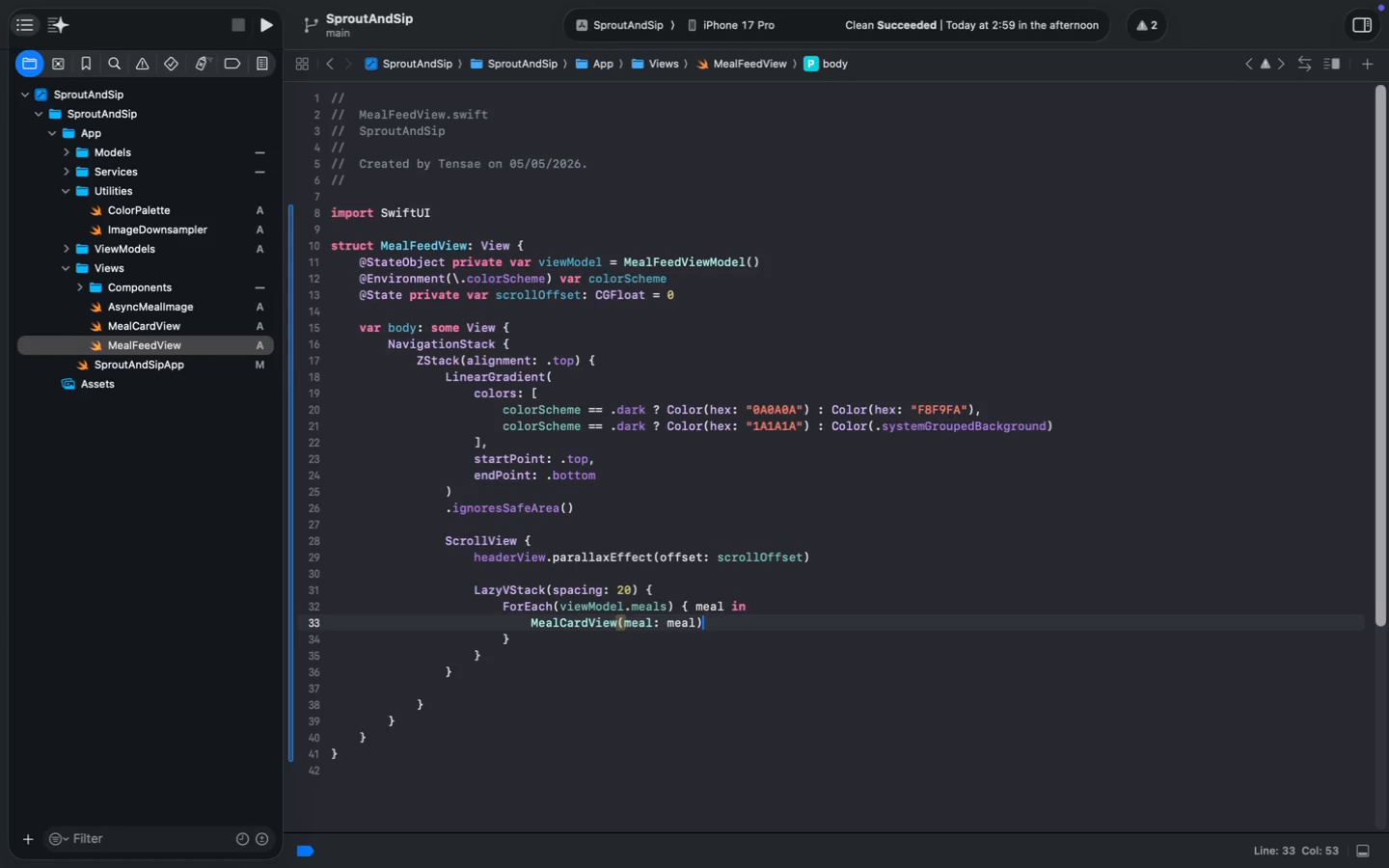 
key(Enter)
 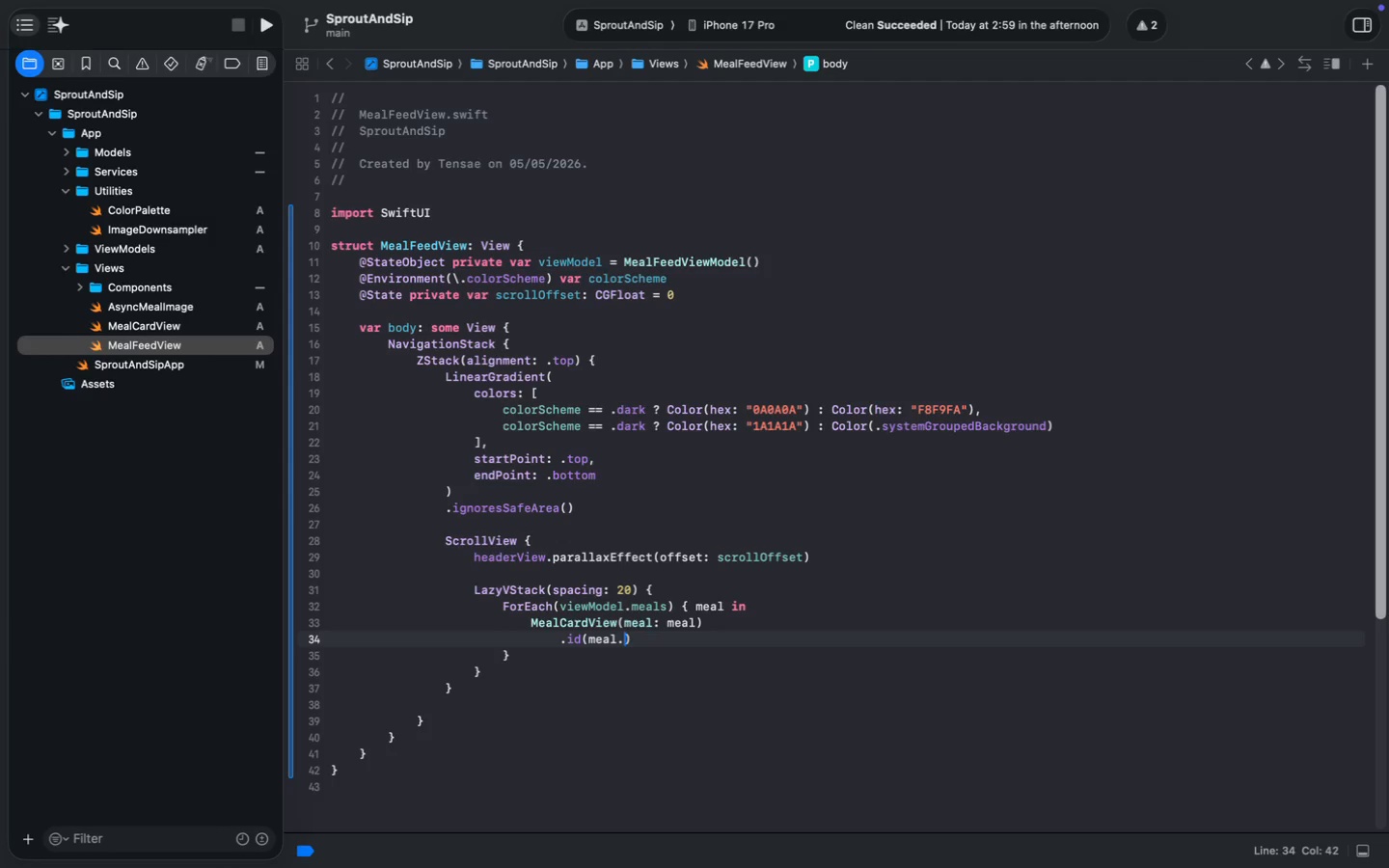 
type(.id(meal.id)
key(Escape)
 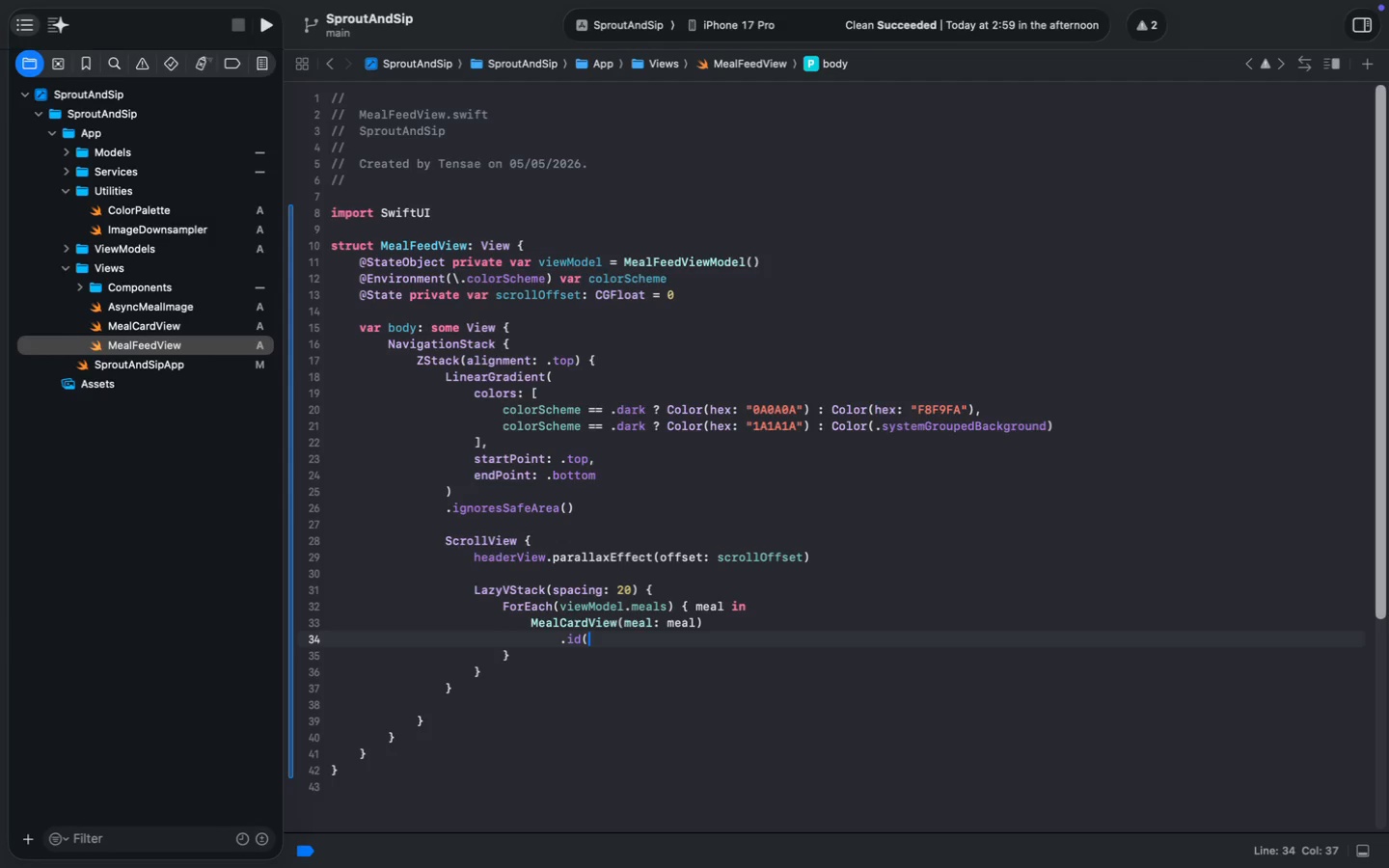 
key(ArrowDown)
 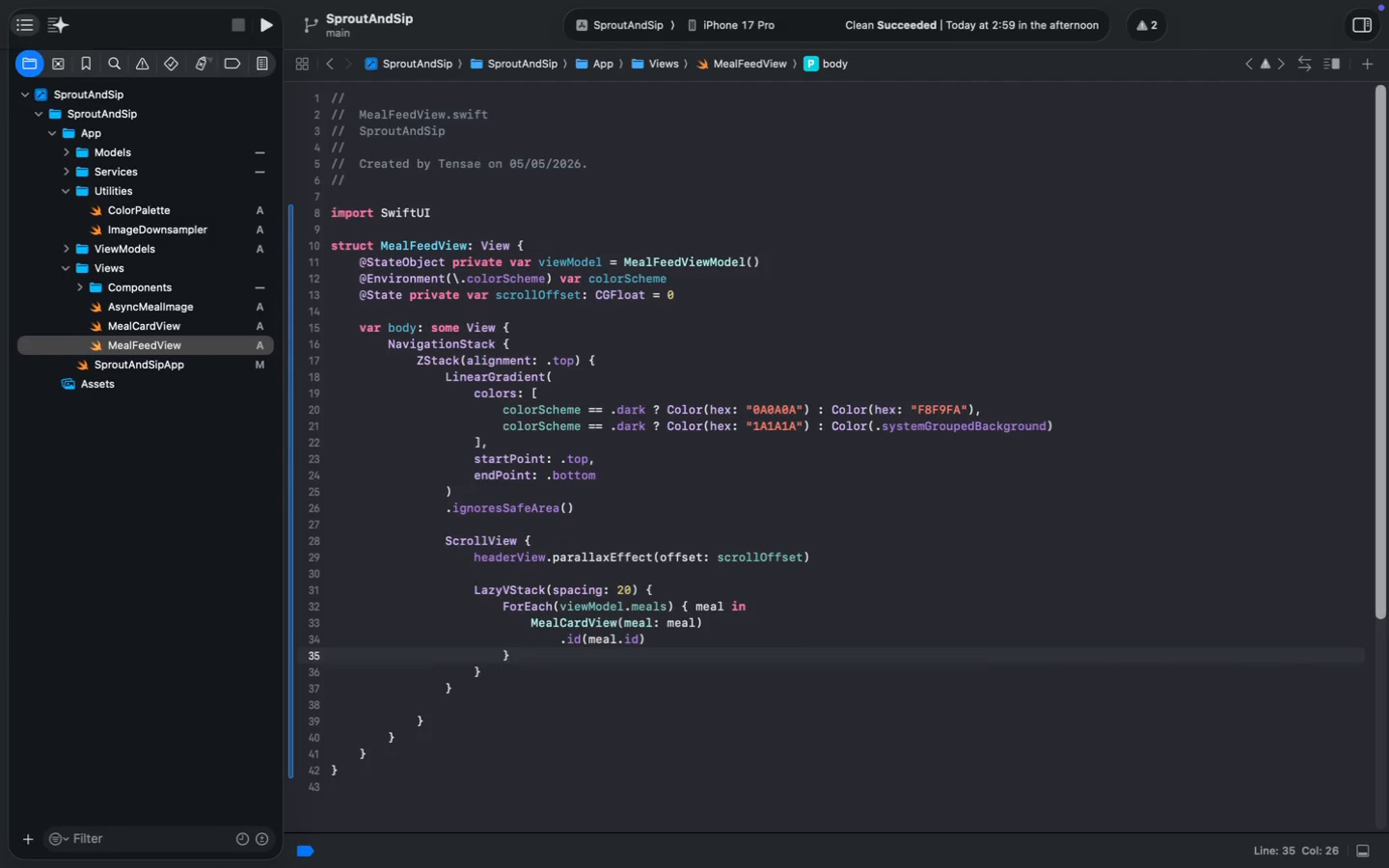 
key(ArrowDown)
 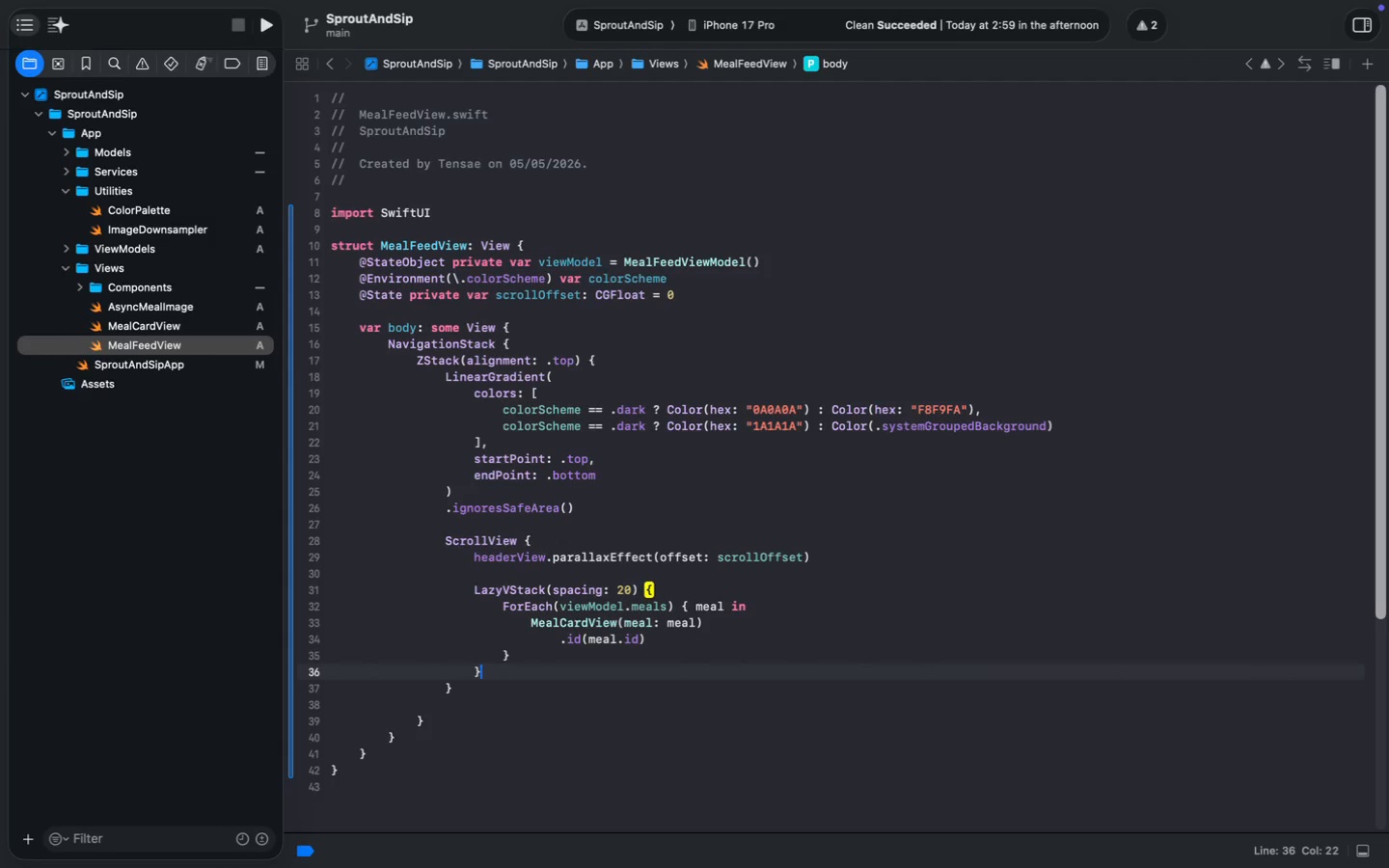 
key(Enter)
 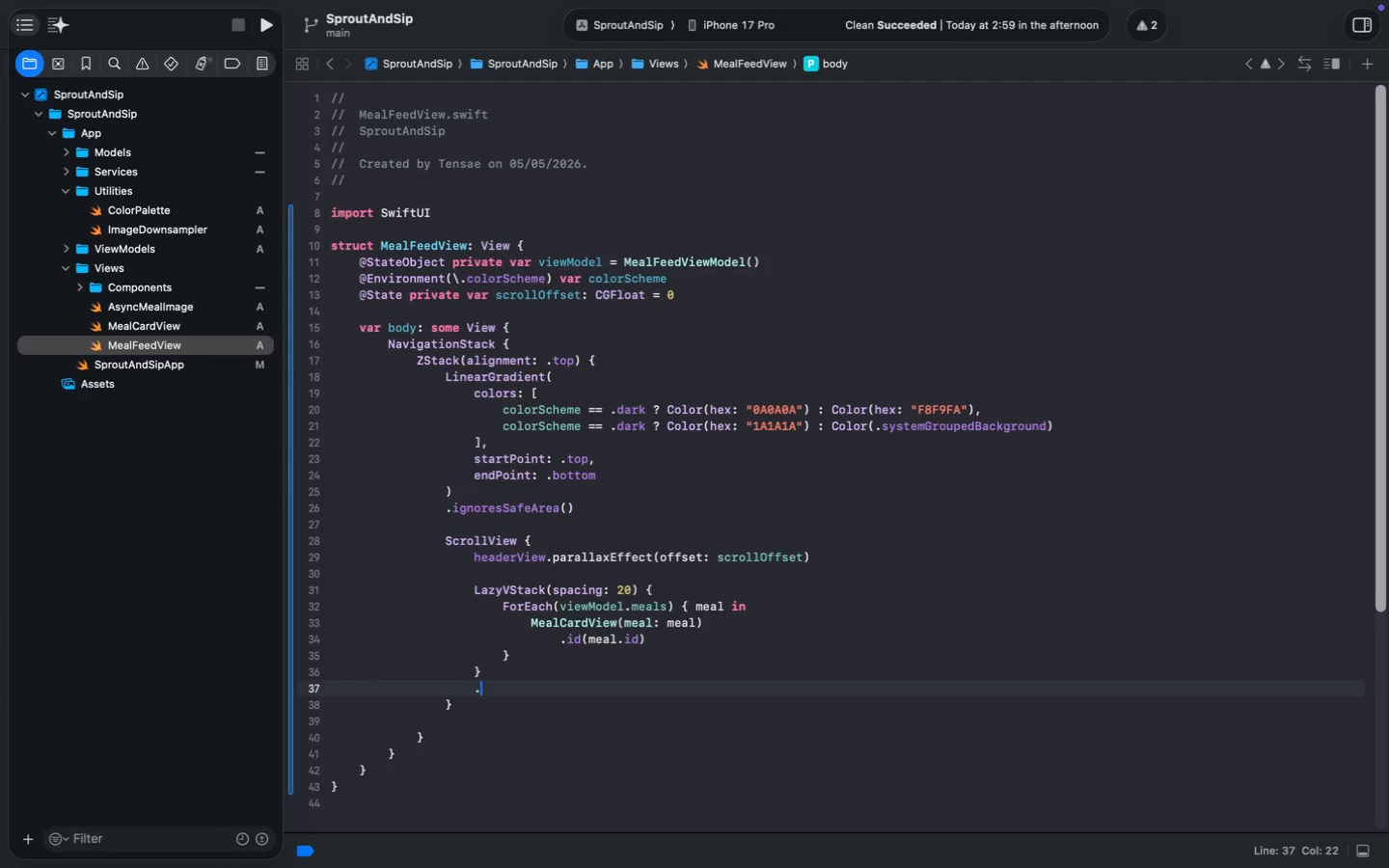 
type(.padd)
 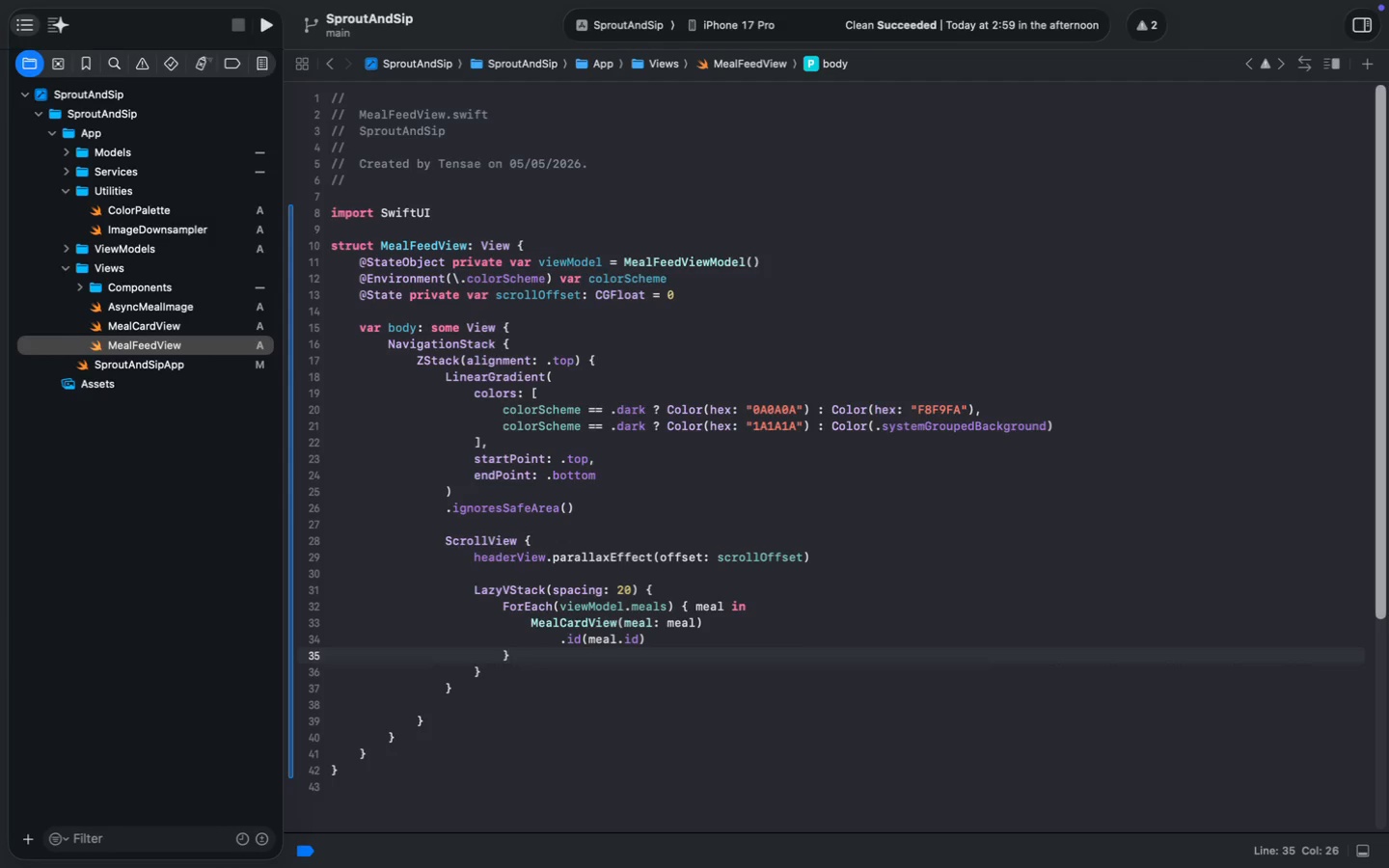 
key(Enter)
 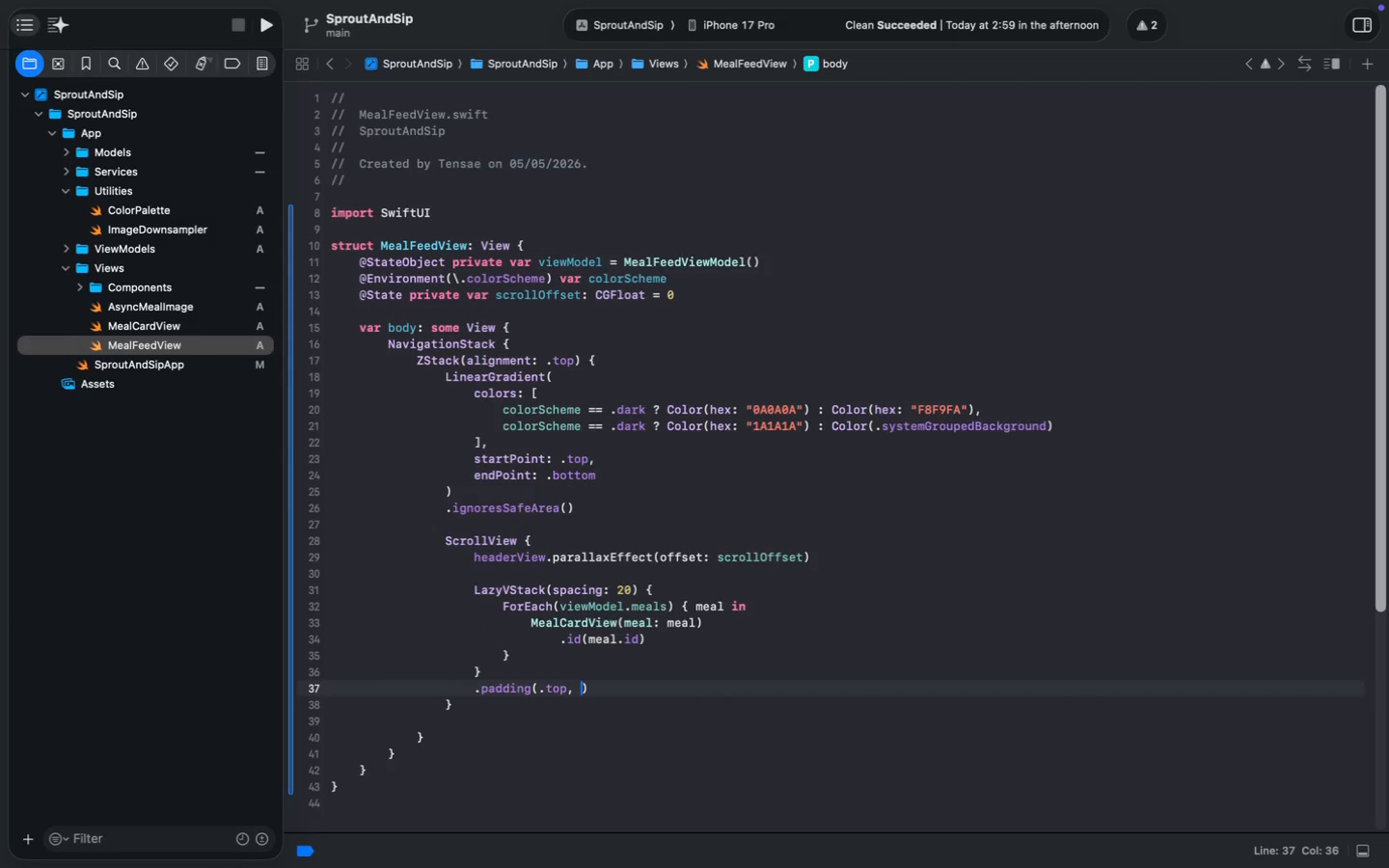 
type(.topm)
key(Backspace)
type(, 80)
 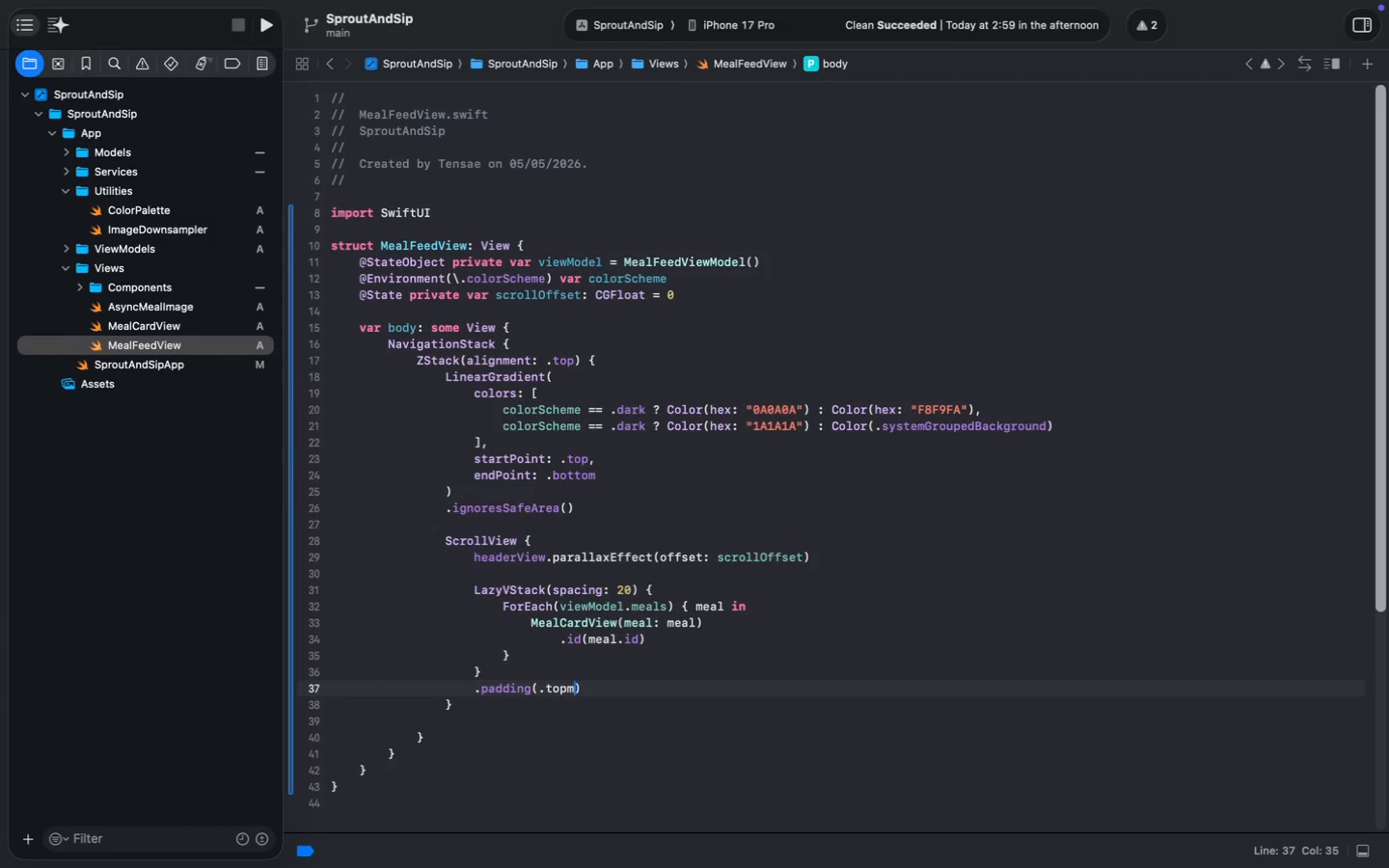 
key(ArrowRight)
 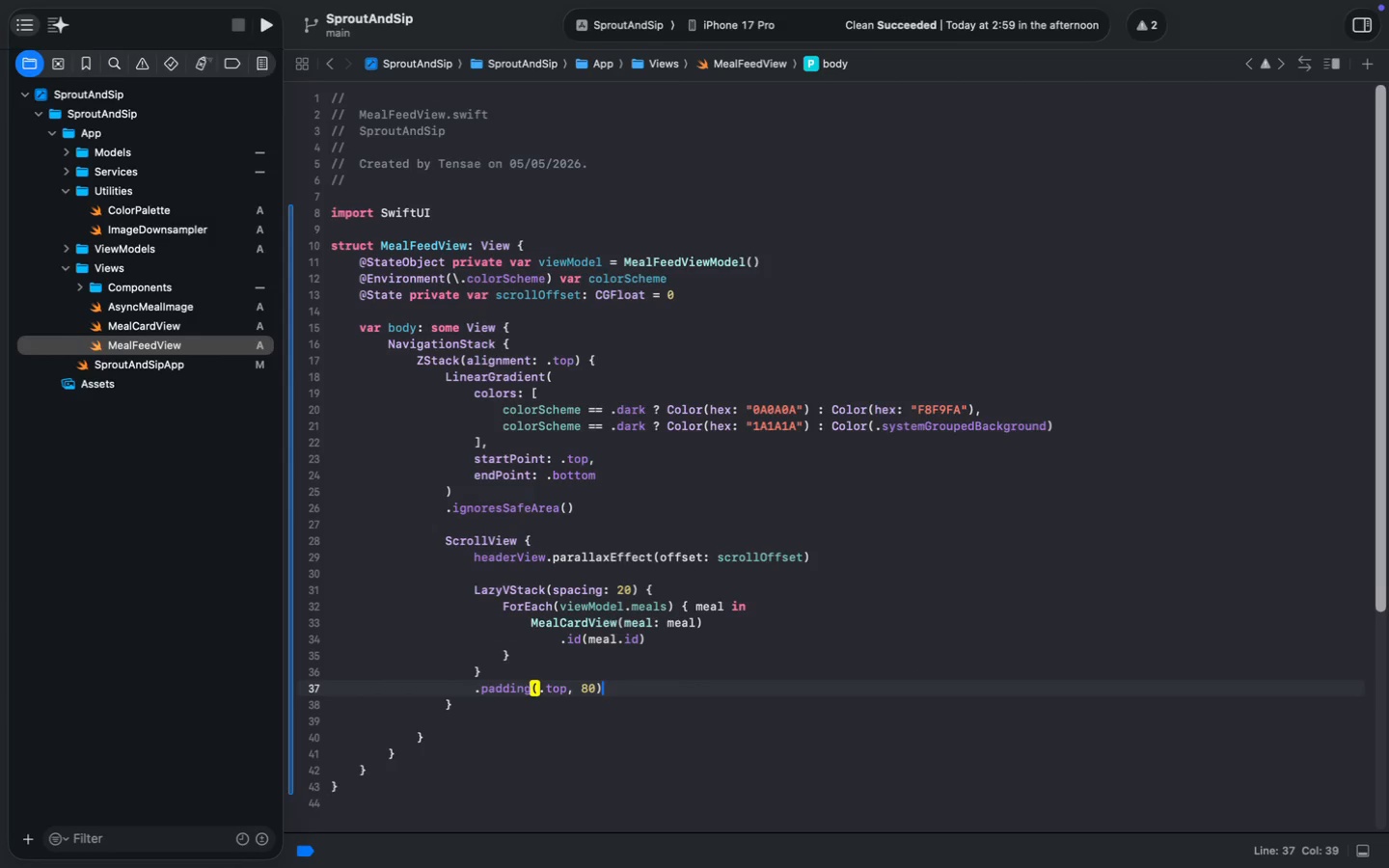 
key(Enter)
 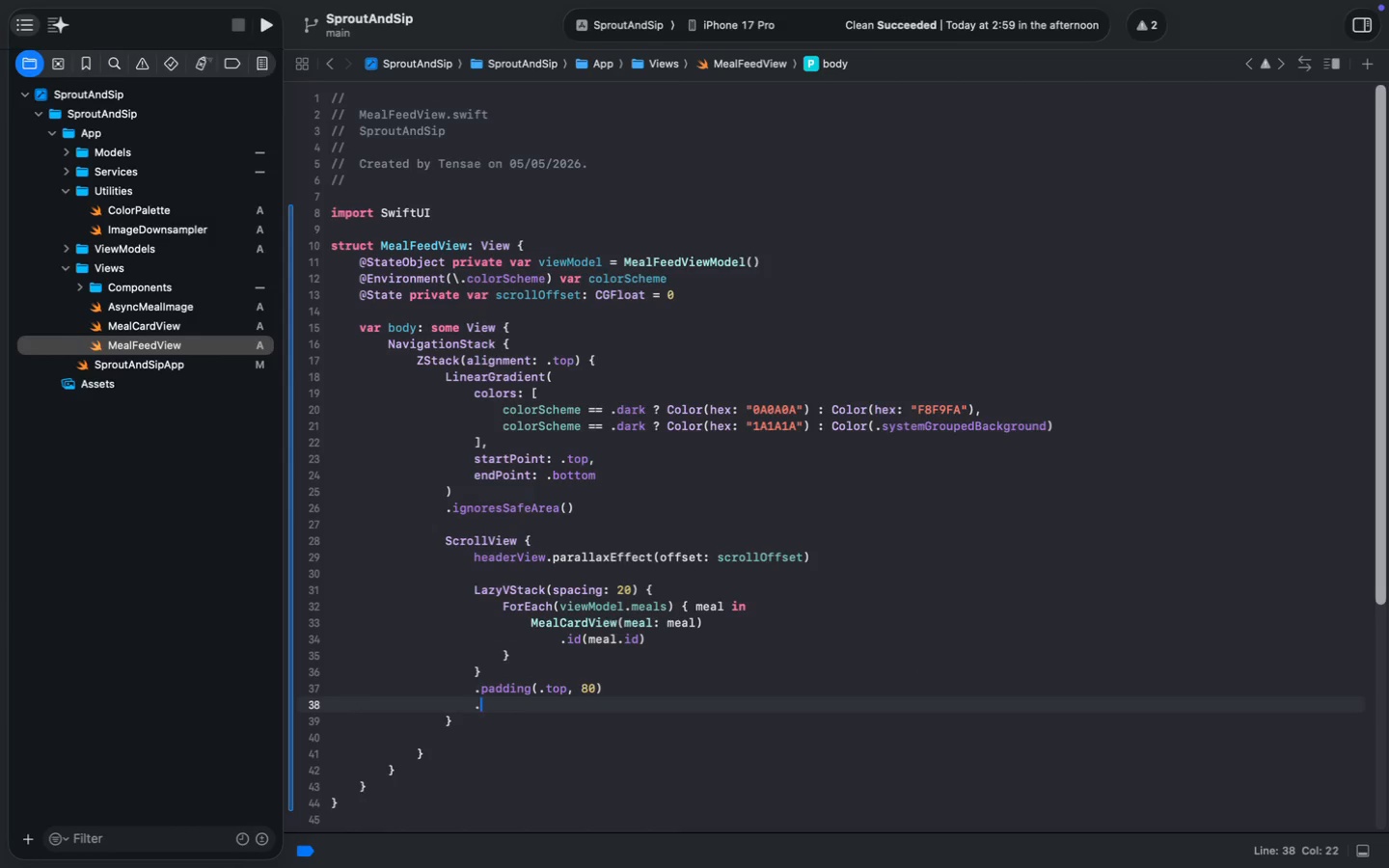 
key(Period)
 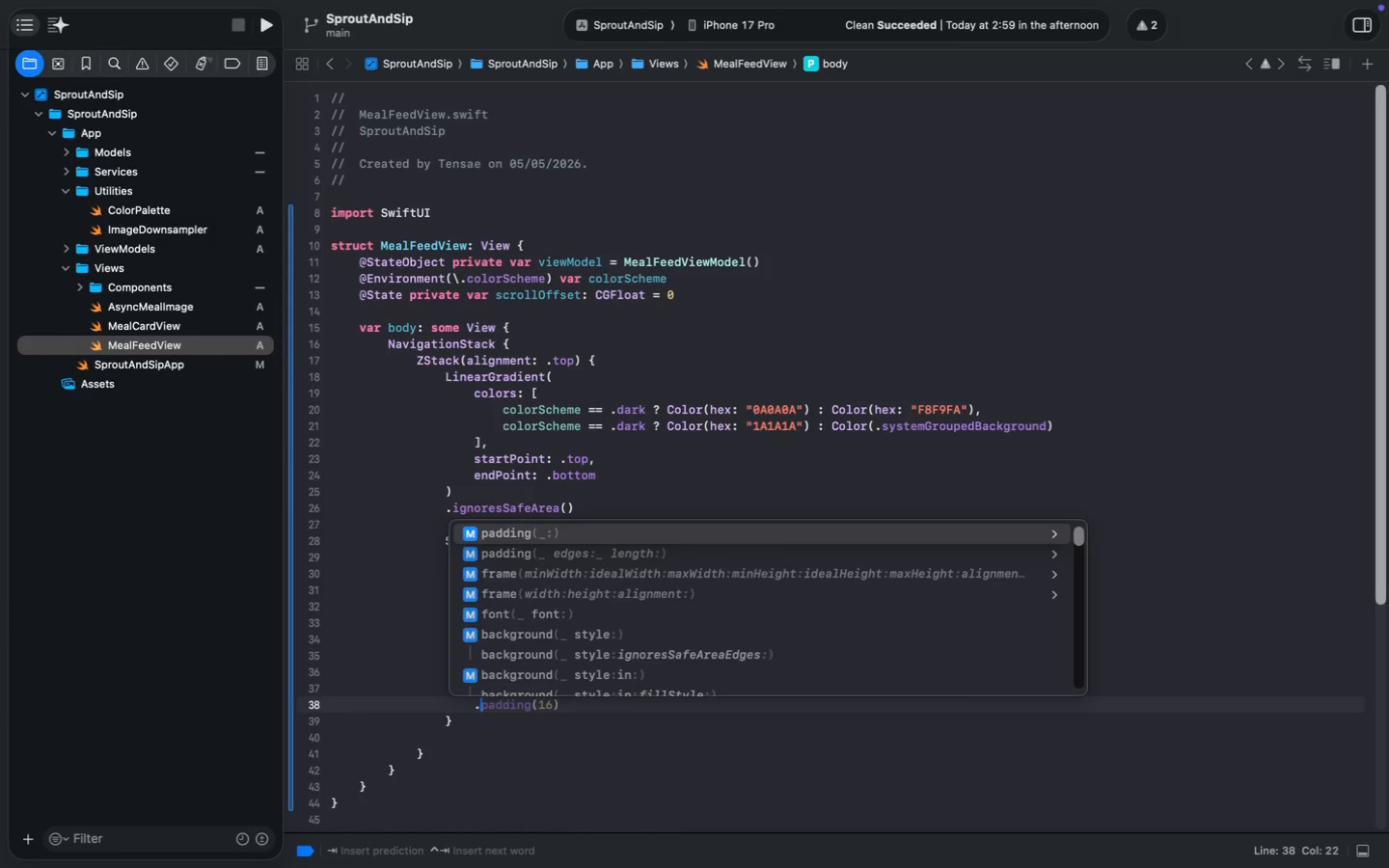 
key(Enter)
 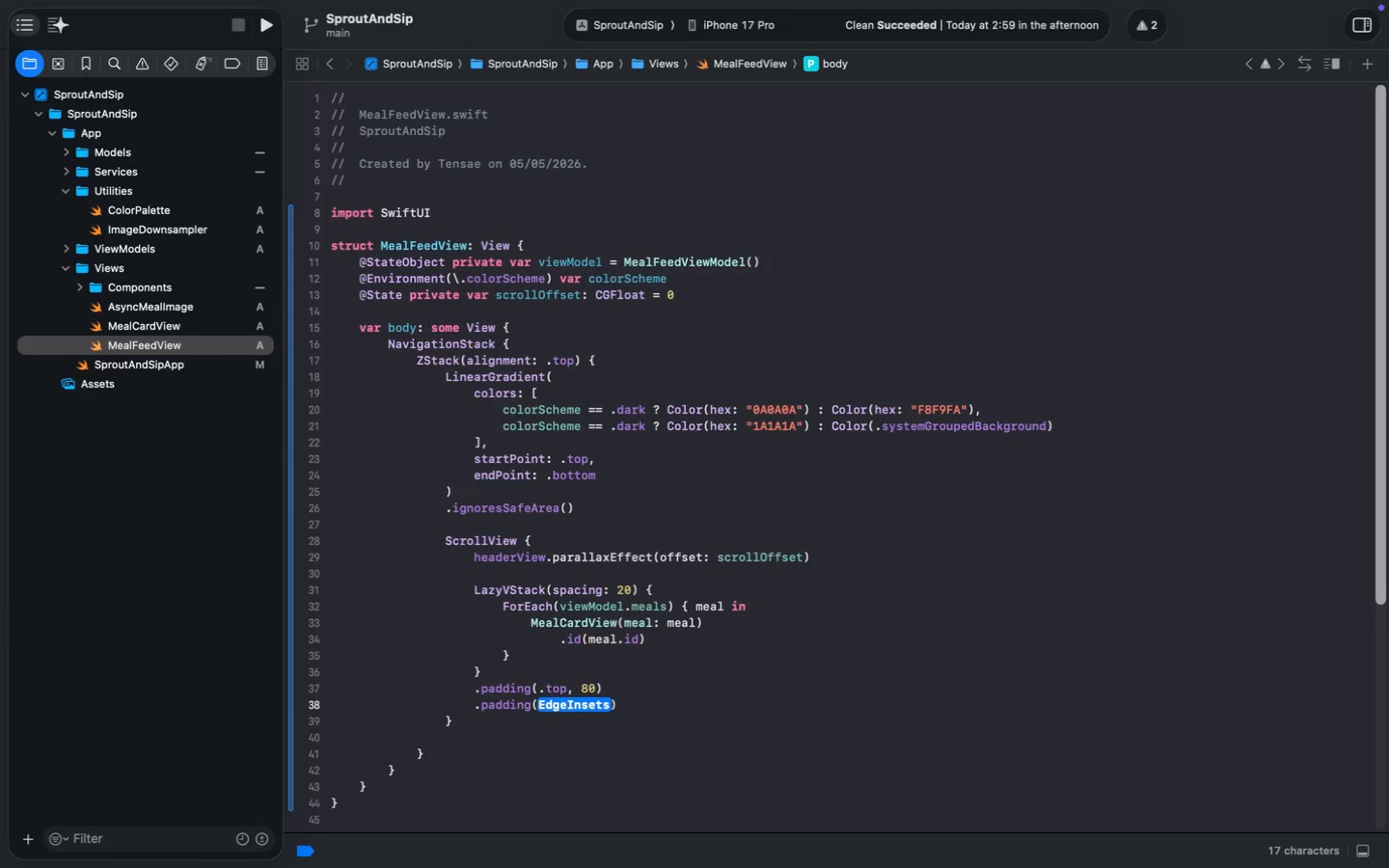 
type(.bo)
 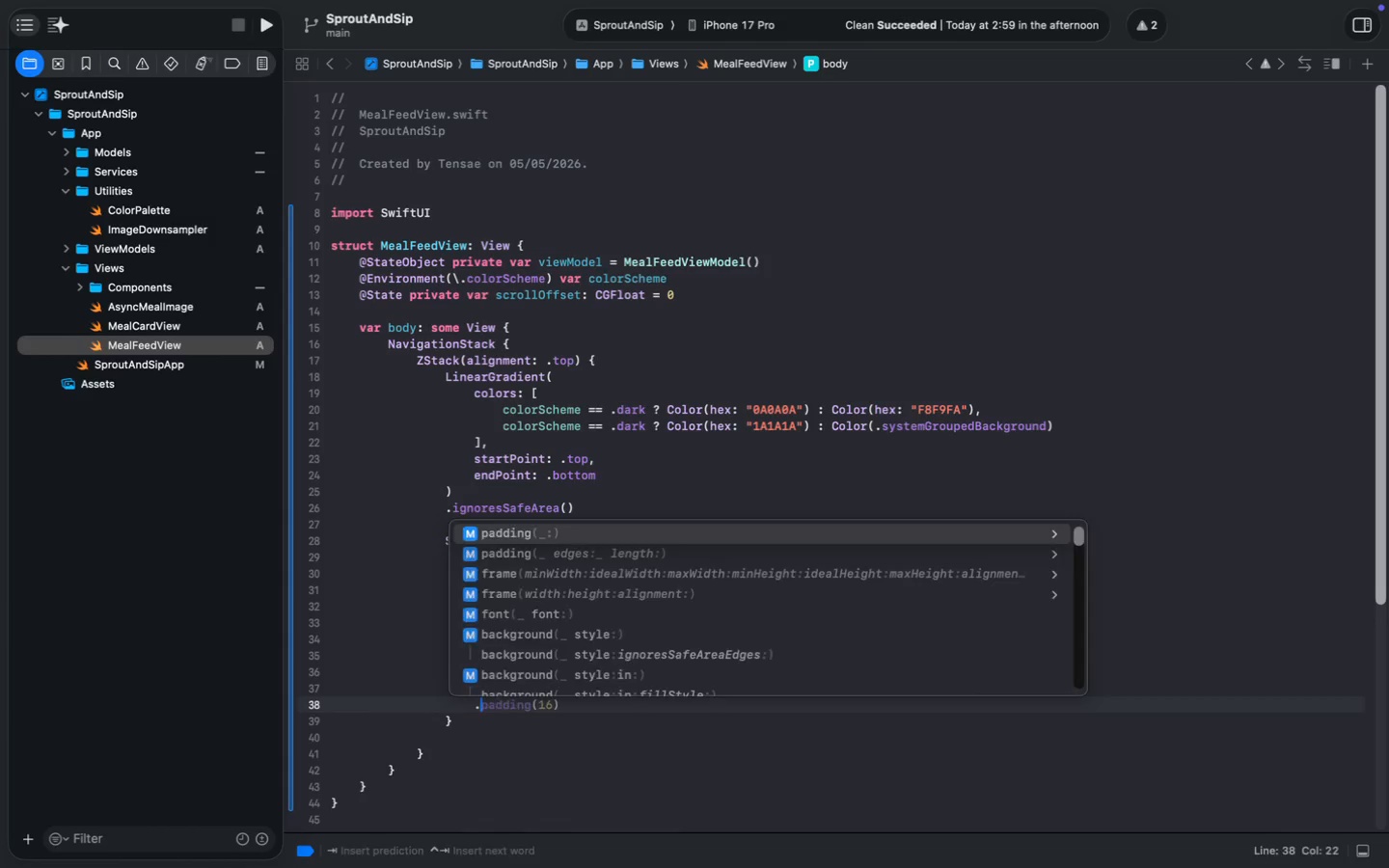 
key(Enter)
 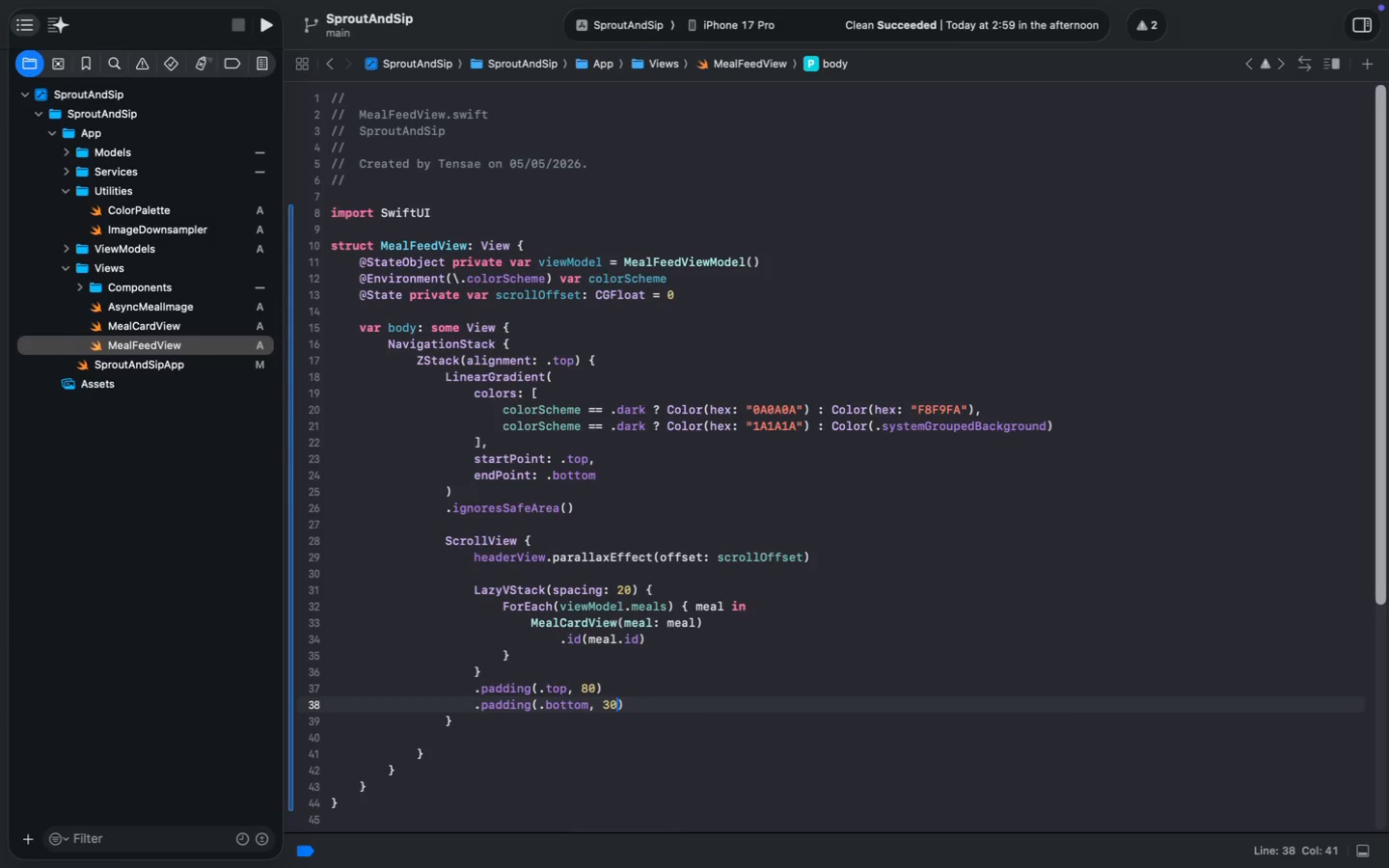 
type(, 30)
 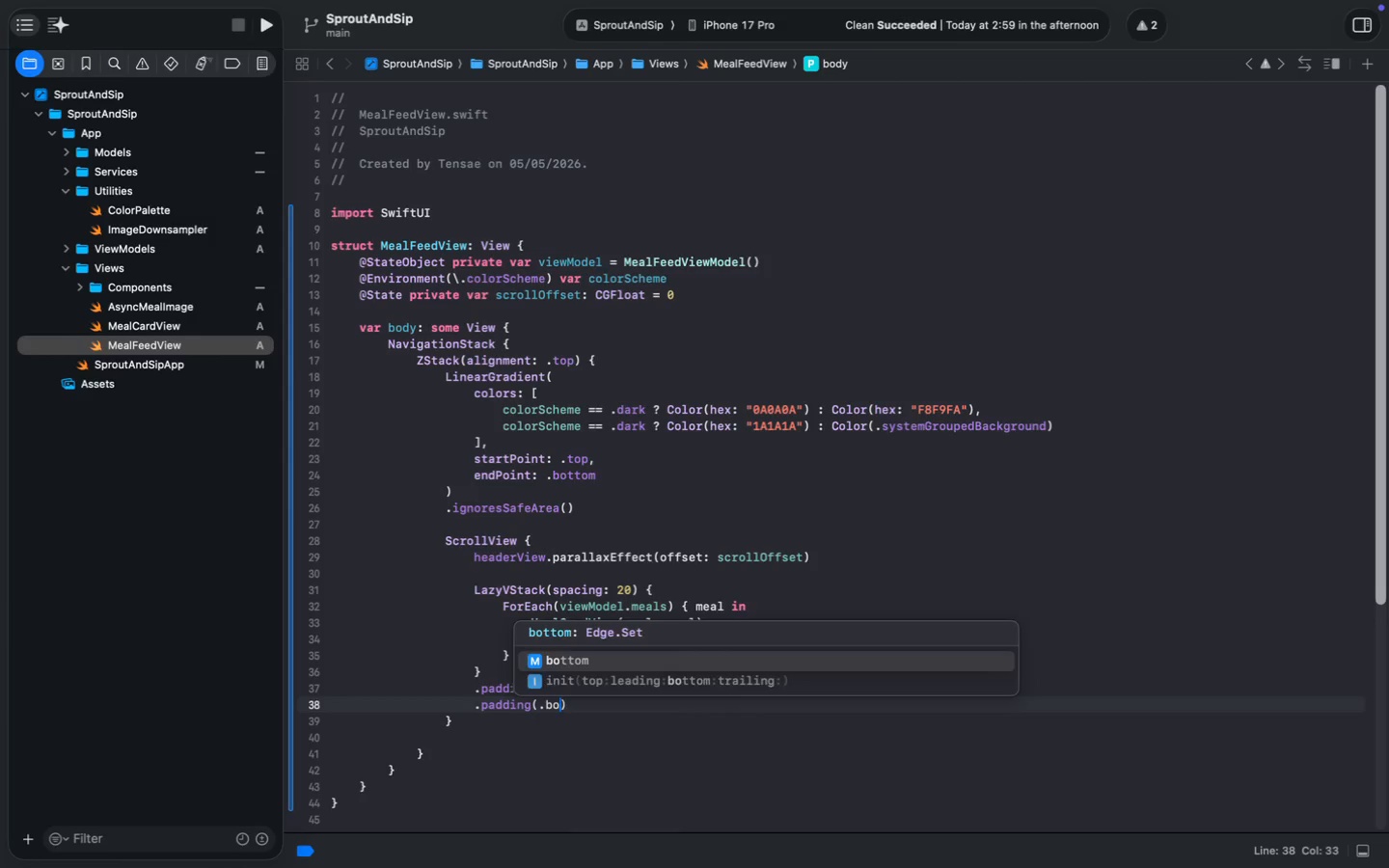 
key(ArrowRight)
 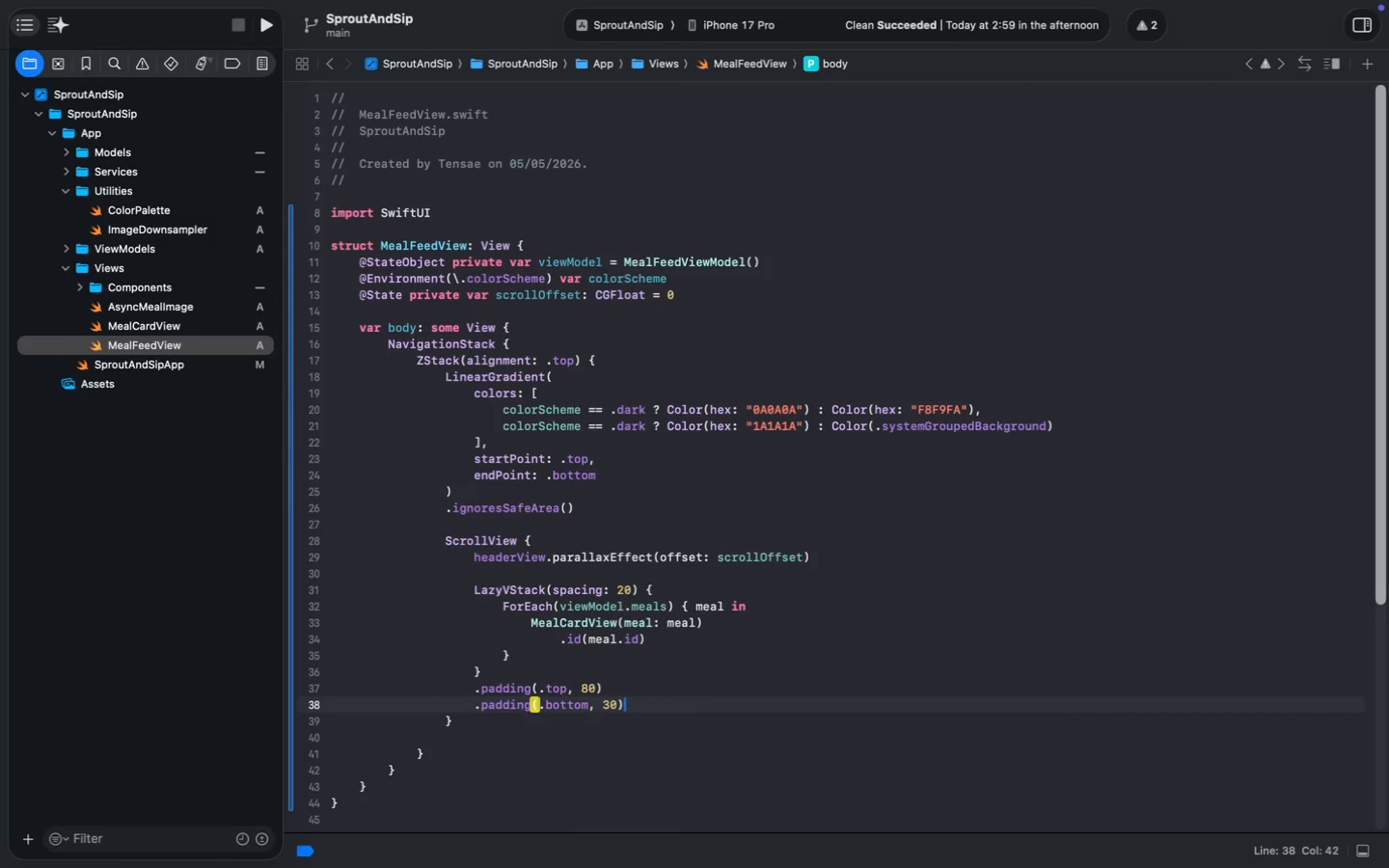 
key(ArrowDown)
 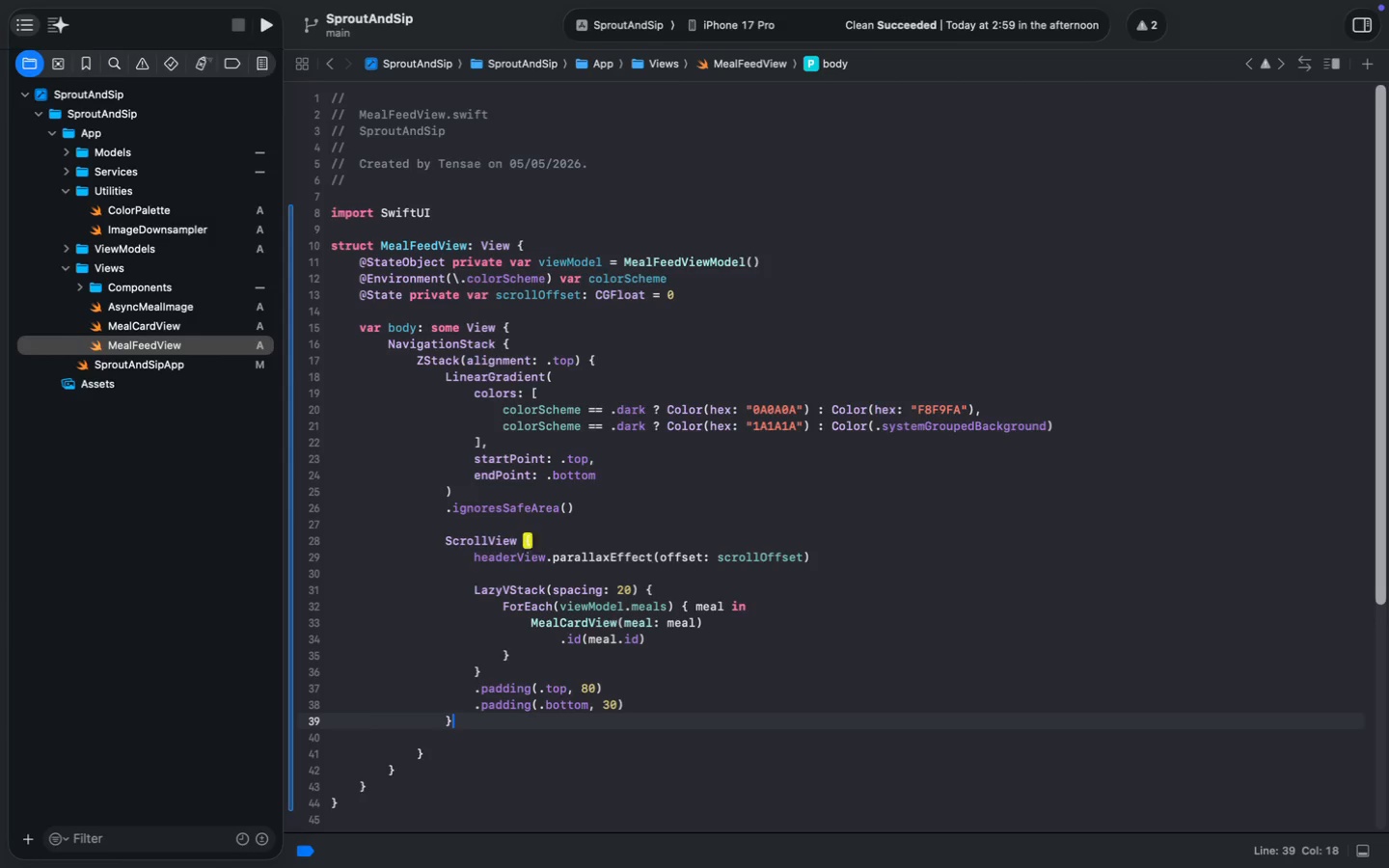 
key(Enter)
 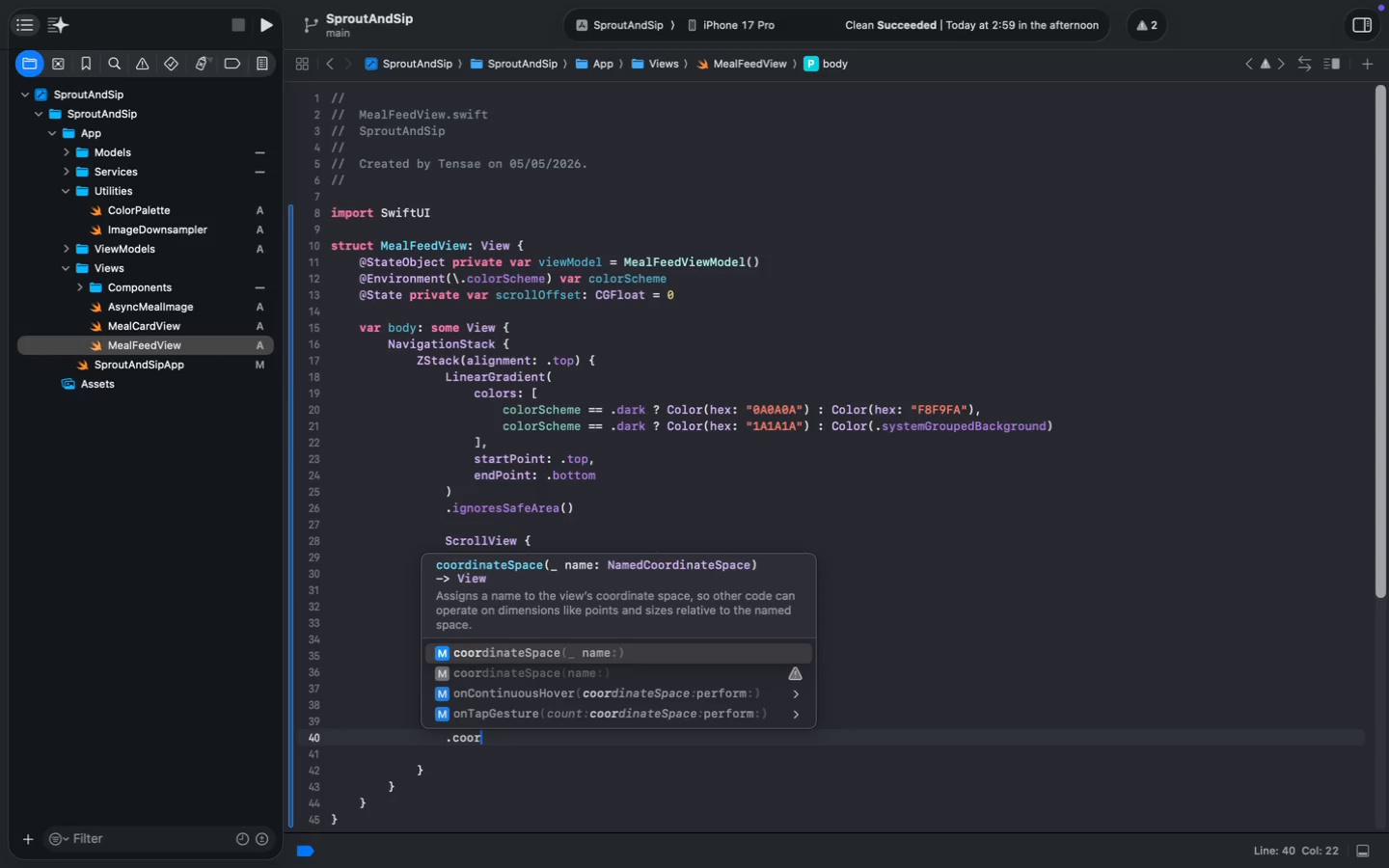 
type(.coor)
 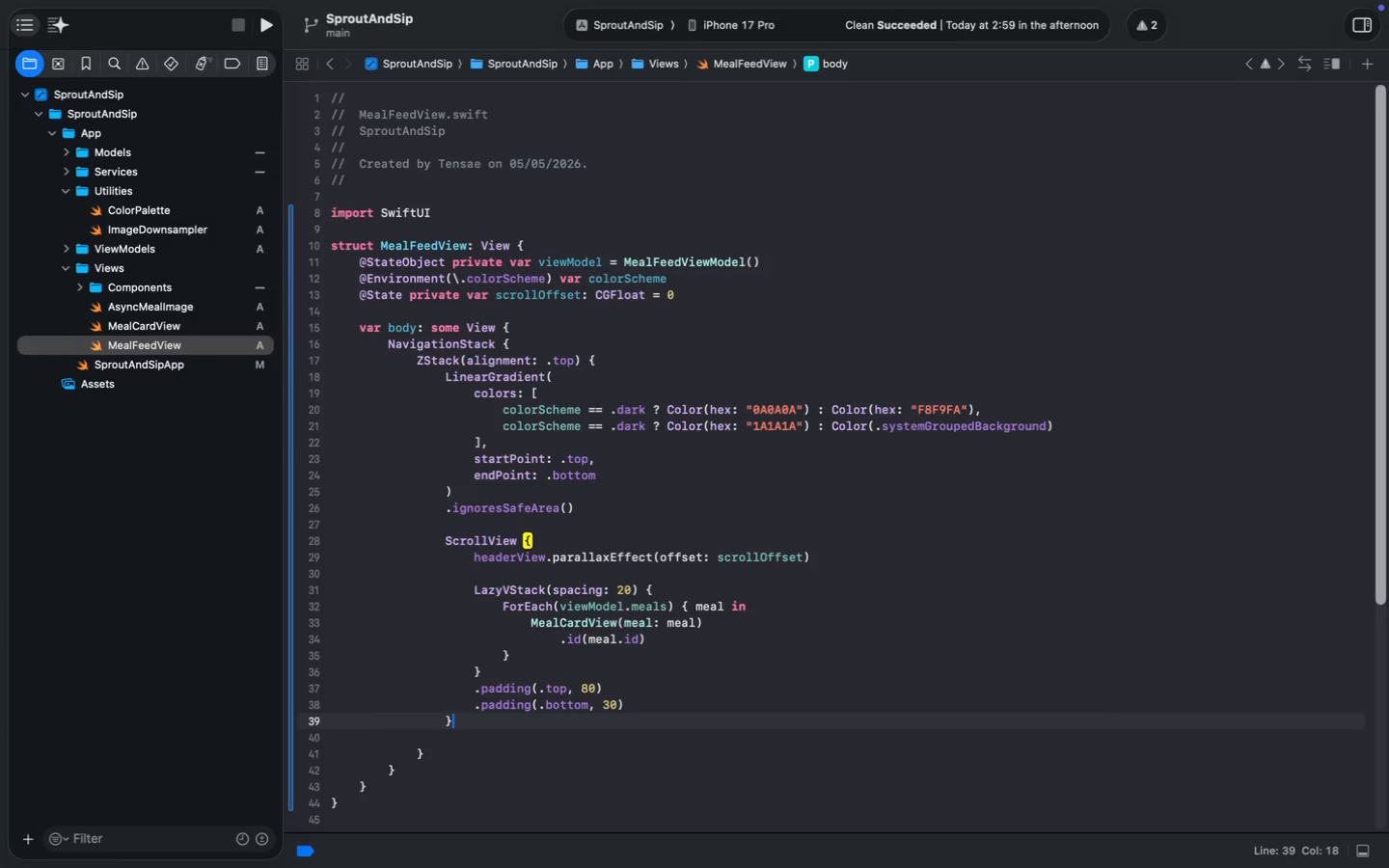 
key(Enter)
 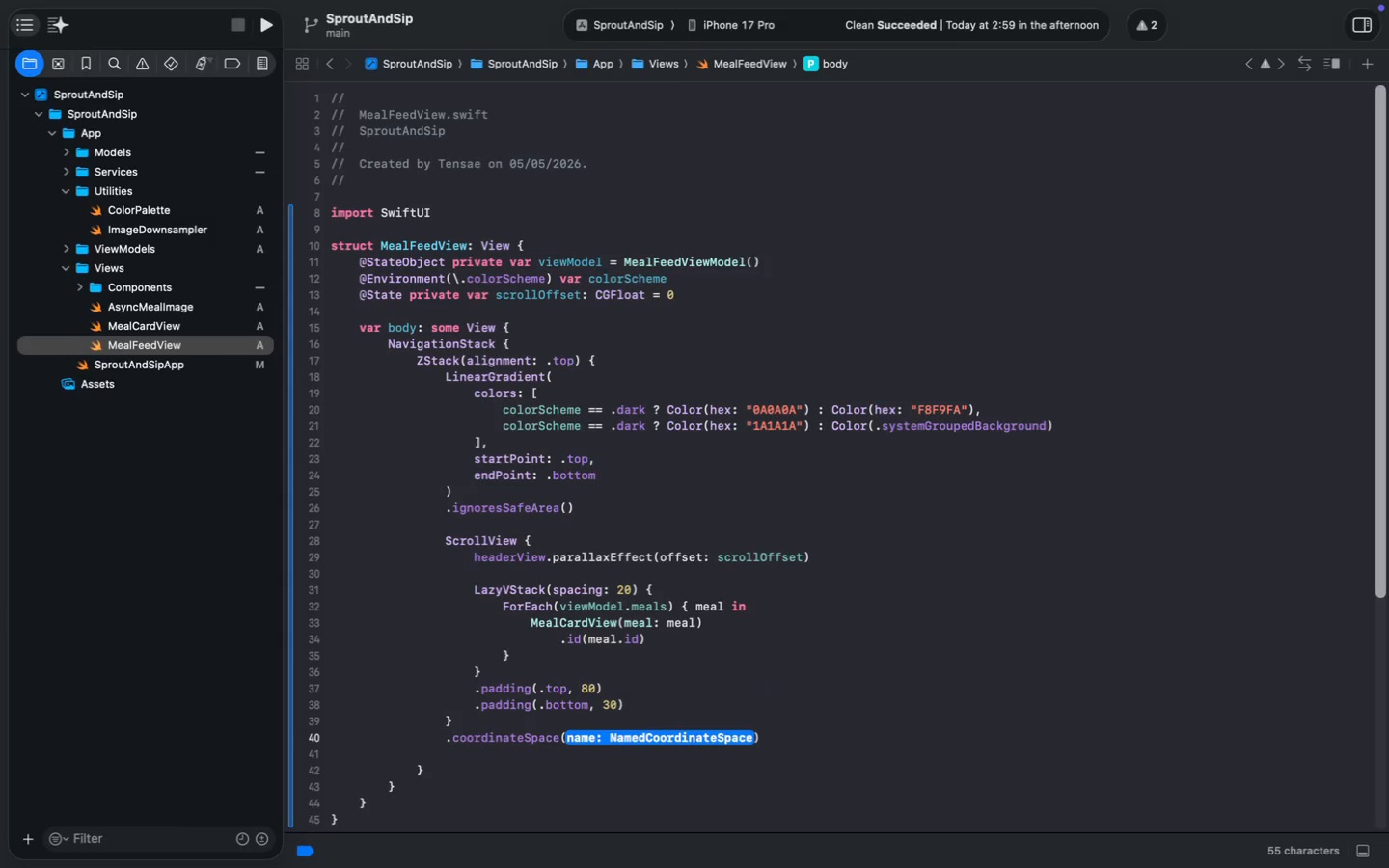 
type(name: "scroll)
key(Escape)
 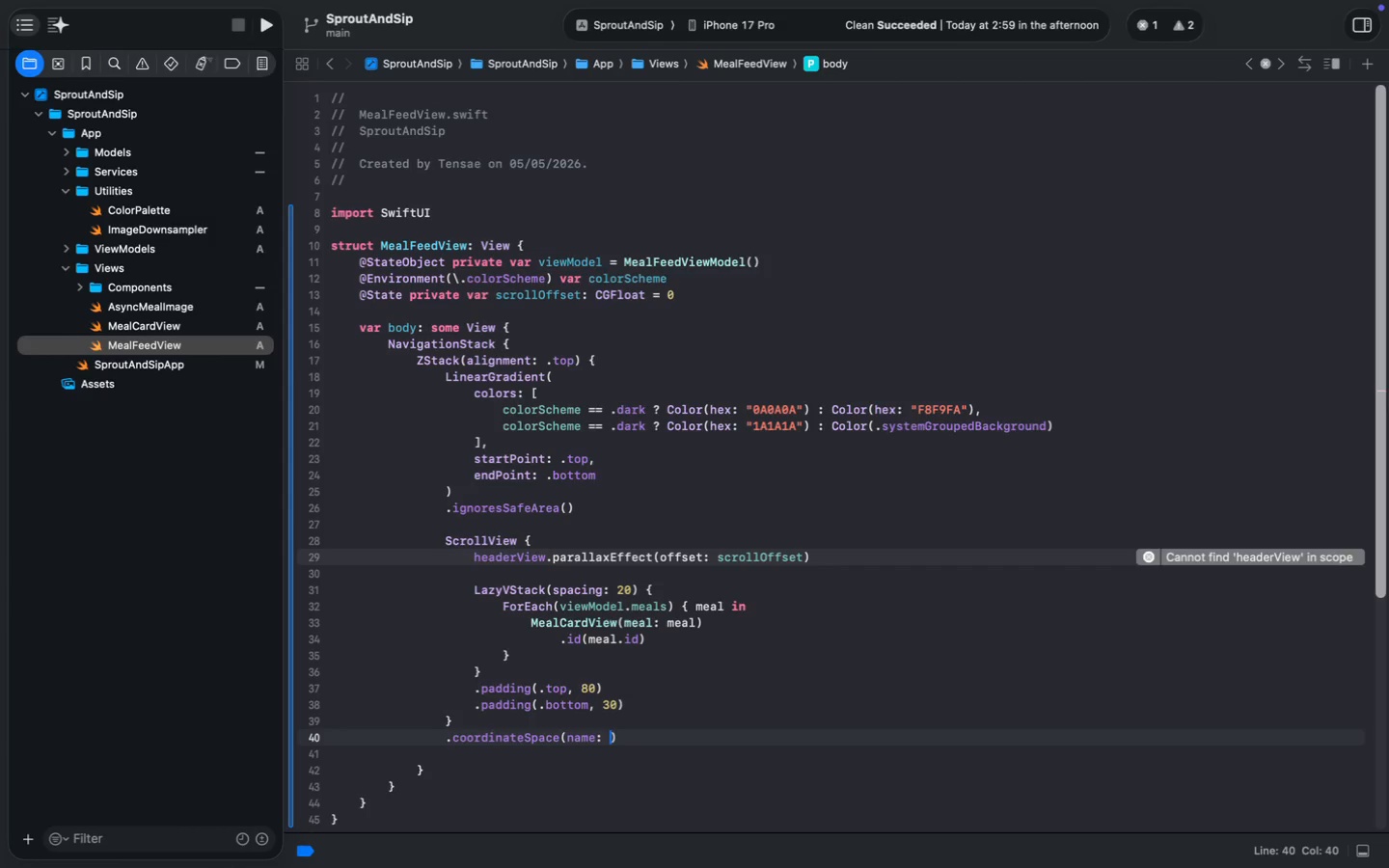 
key(ArrowRight)
 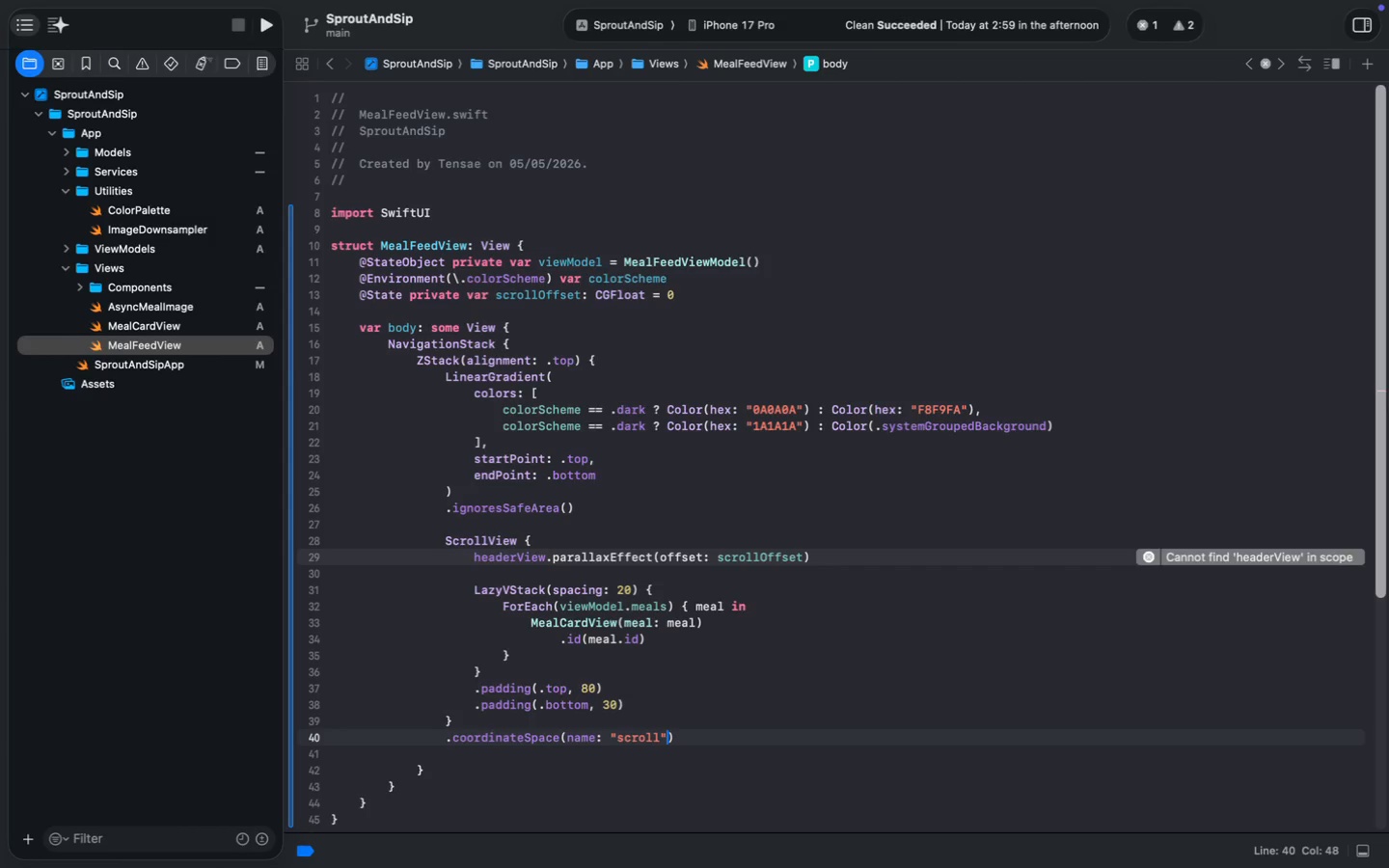 
key(ArrowRight)
 